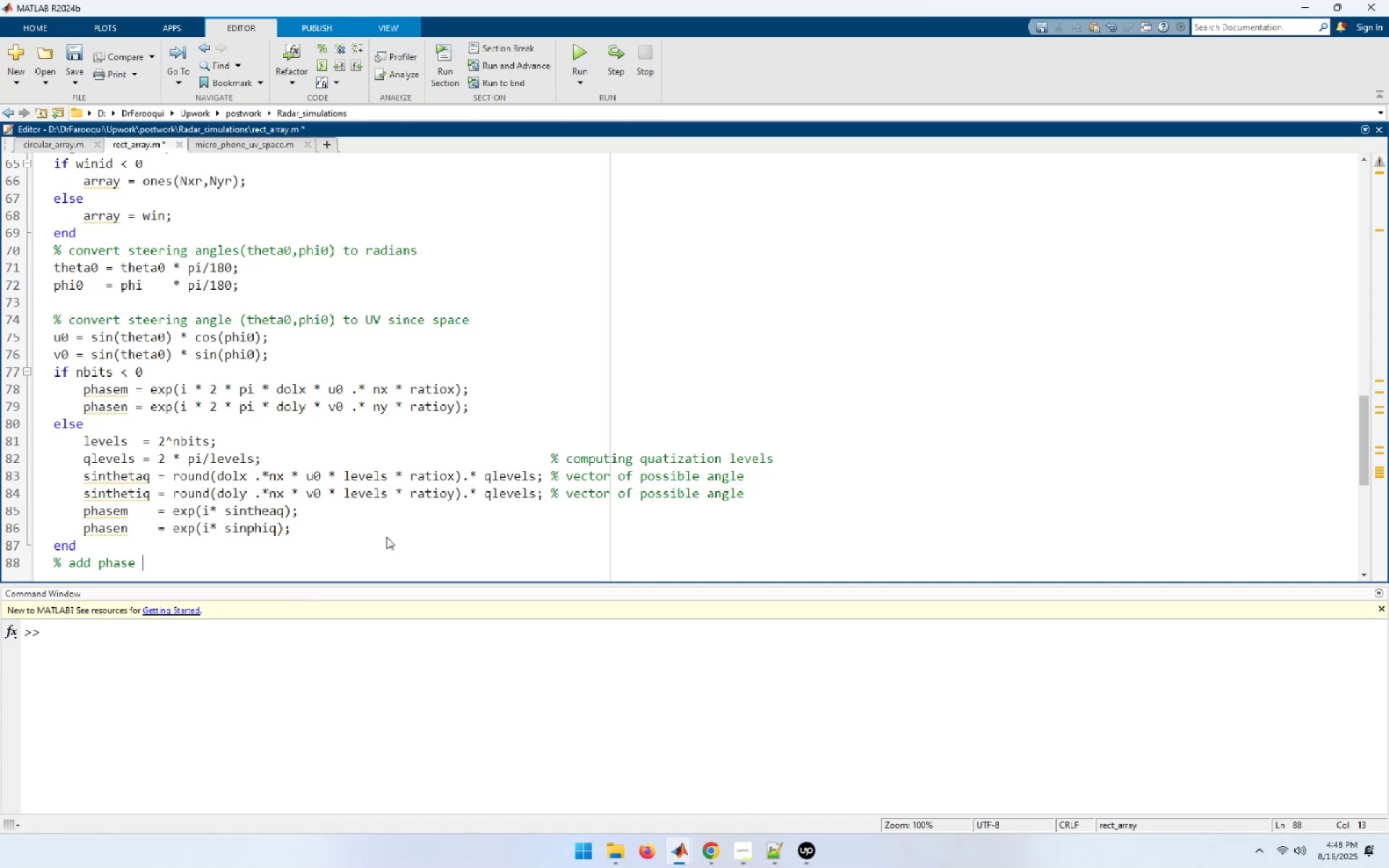 
wait(6.19)
 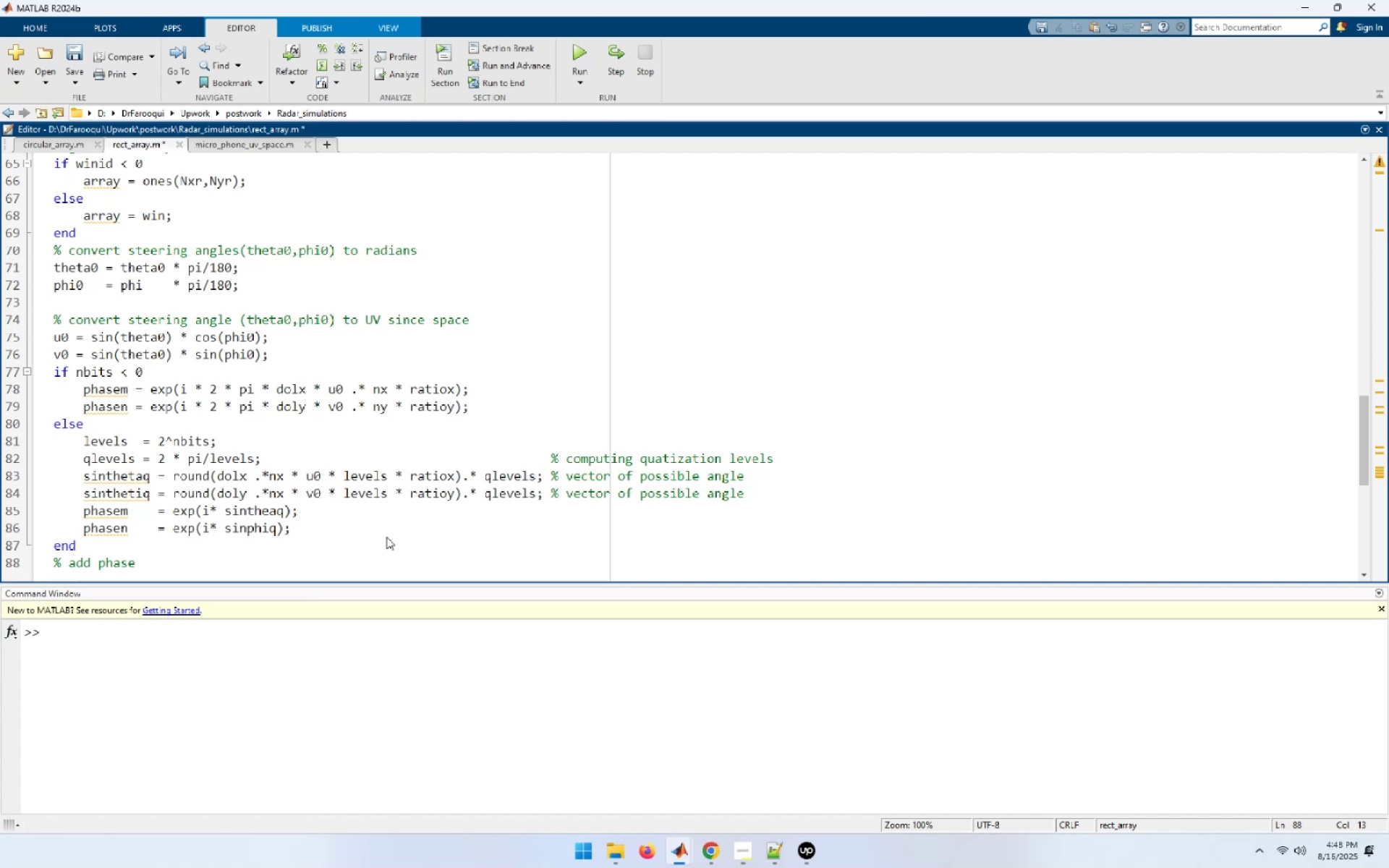 
type(sh)
 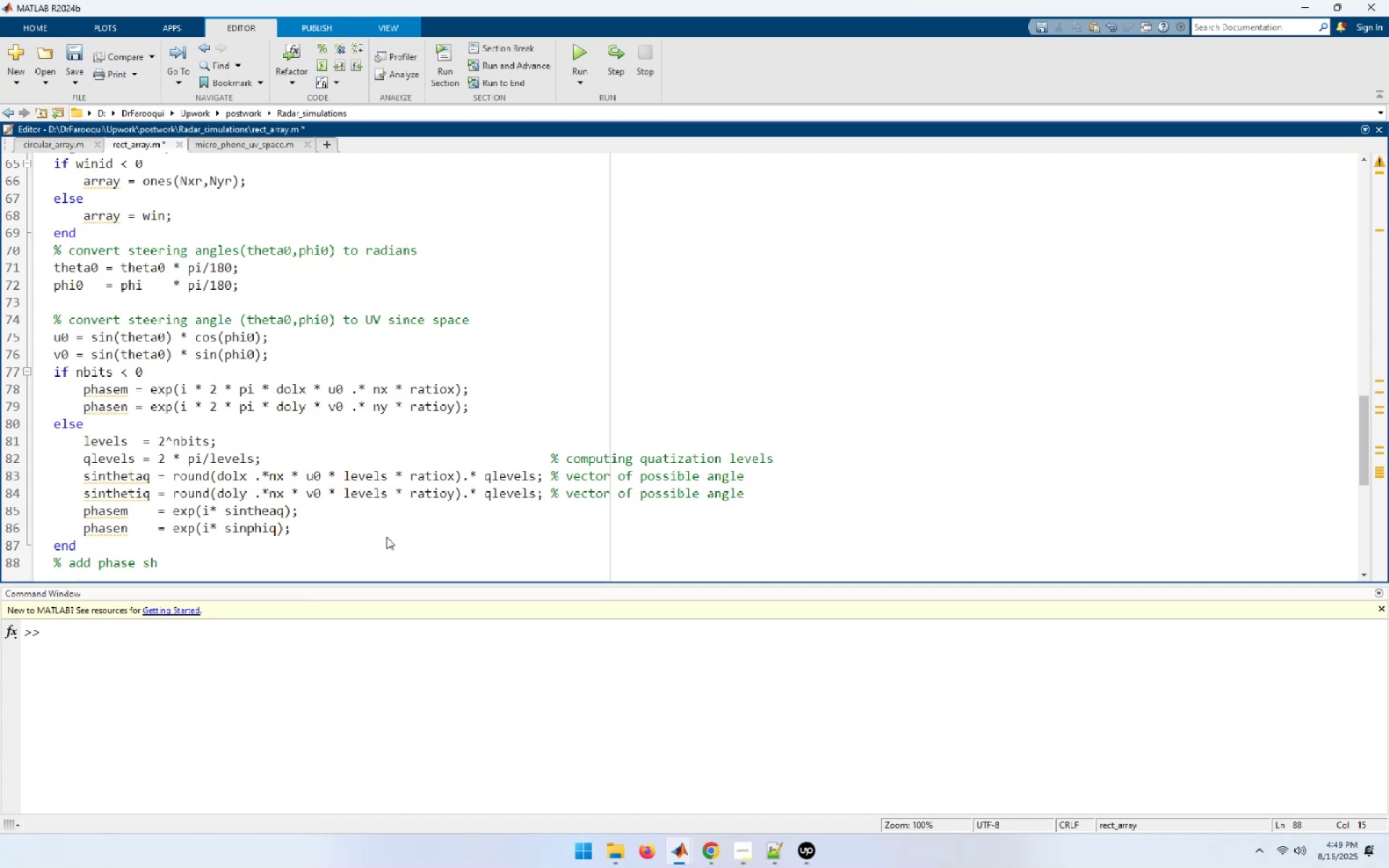 
wait(29.0)
 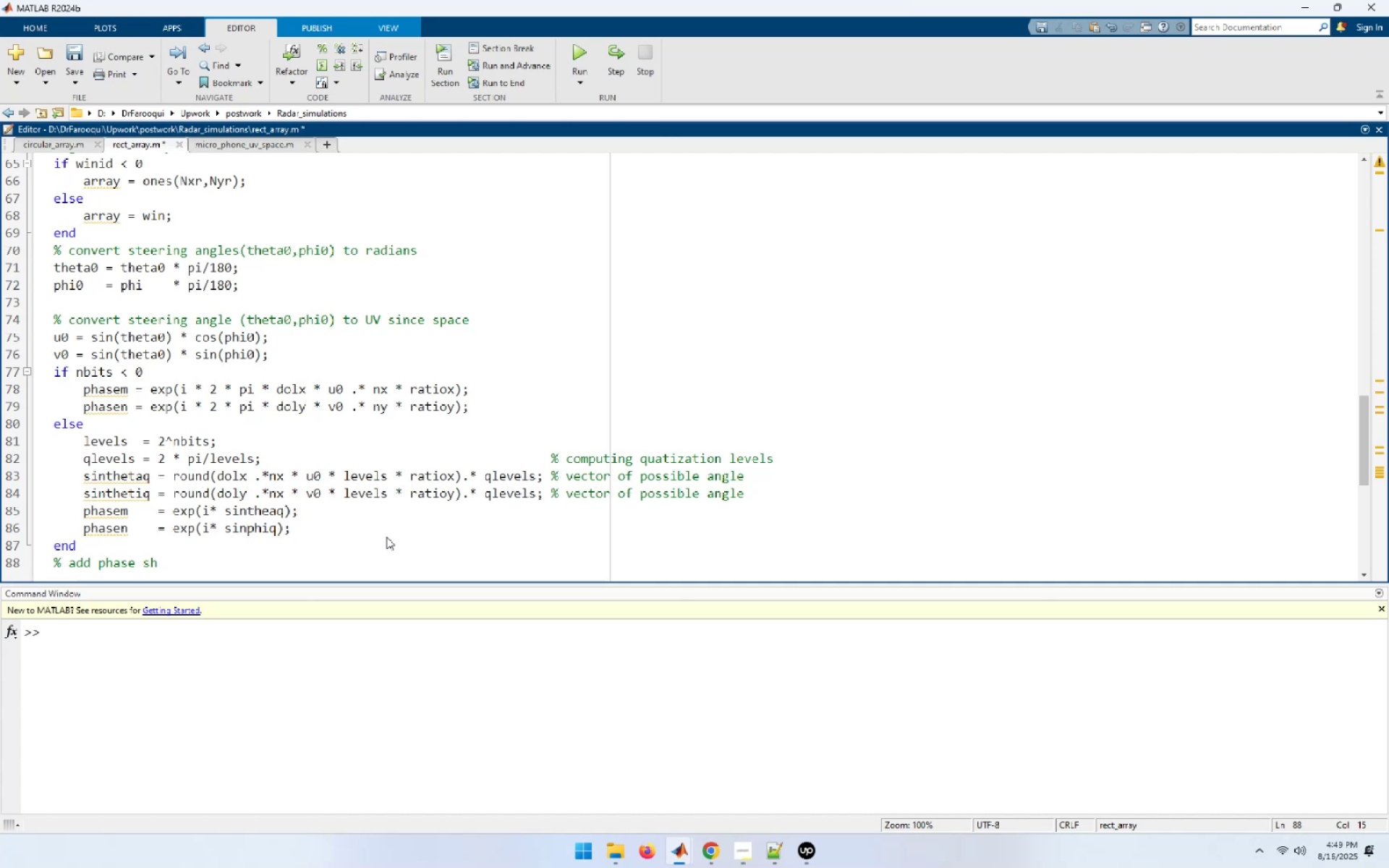 
type(ift tem)
key(Backspace)
type(rms)
 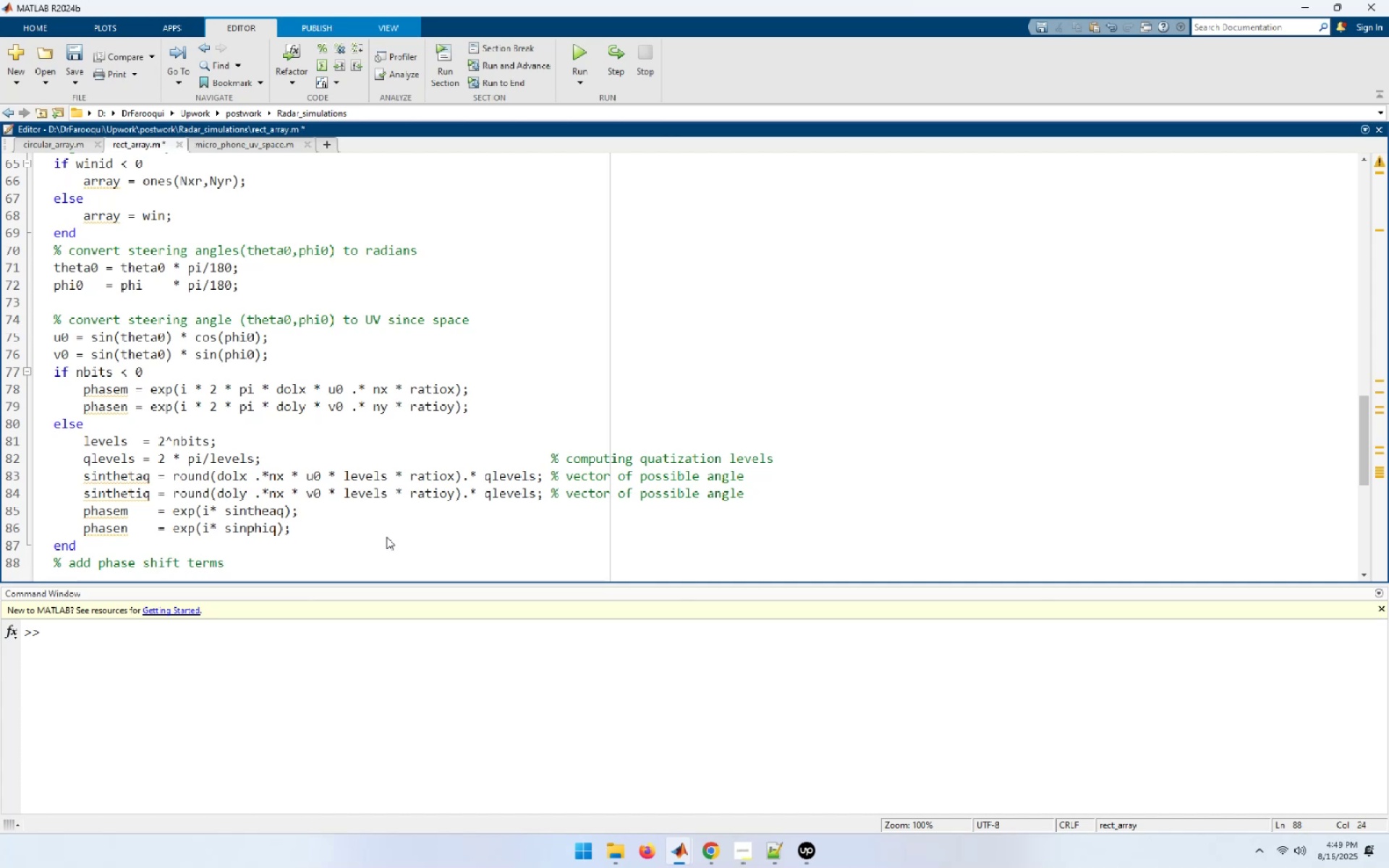 
key(Enter)
 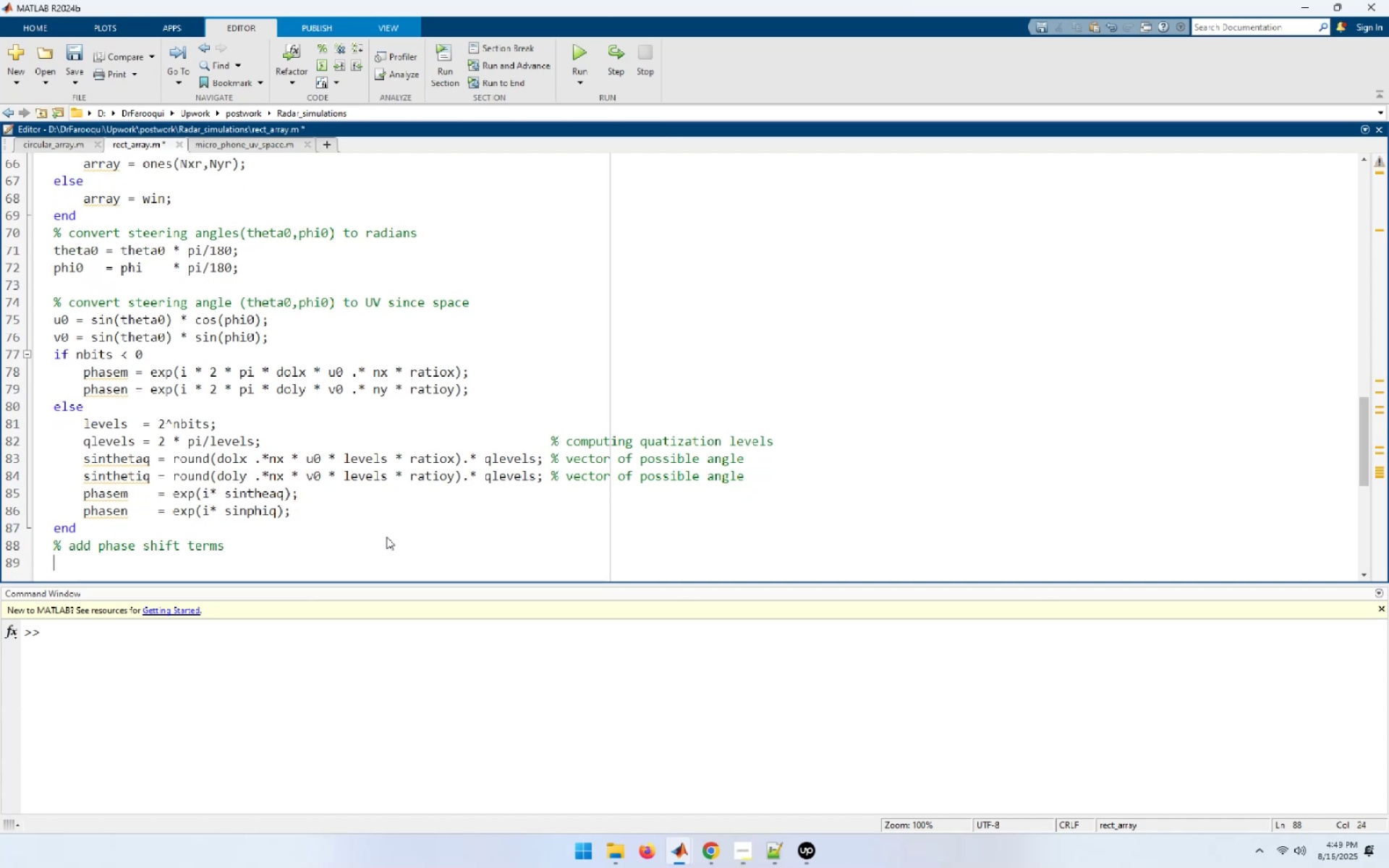 
type(array = array .* ( trans)
key(Tab)
key(Backspace)
type(pose(phasem)* phasen);)
 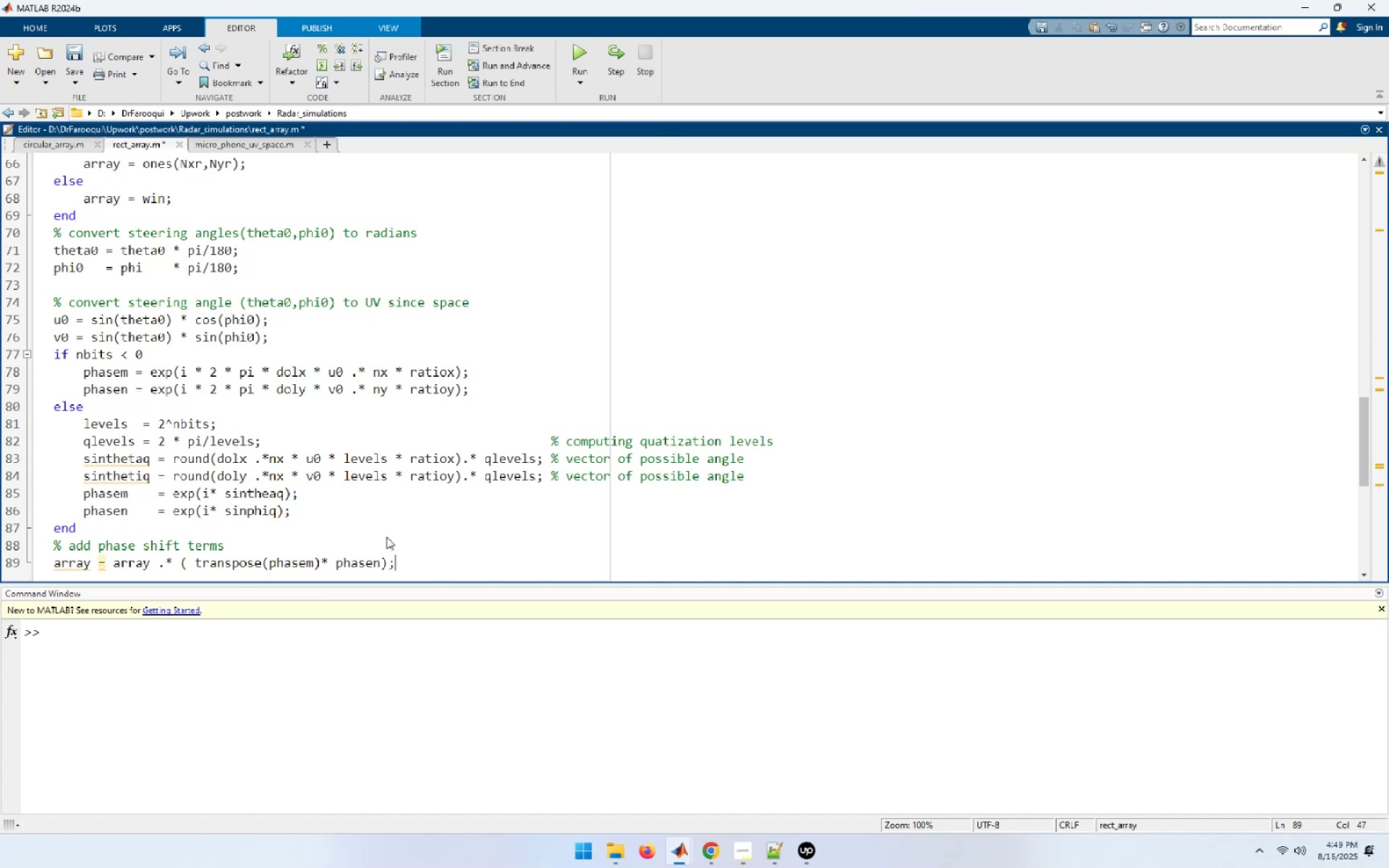 
key(Enter)
 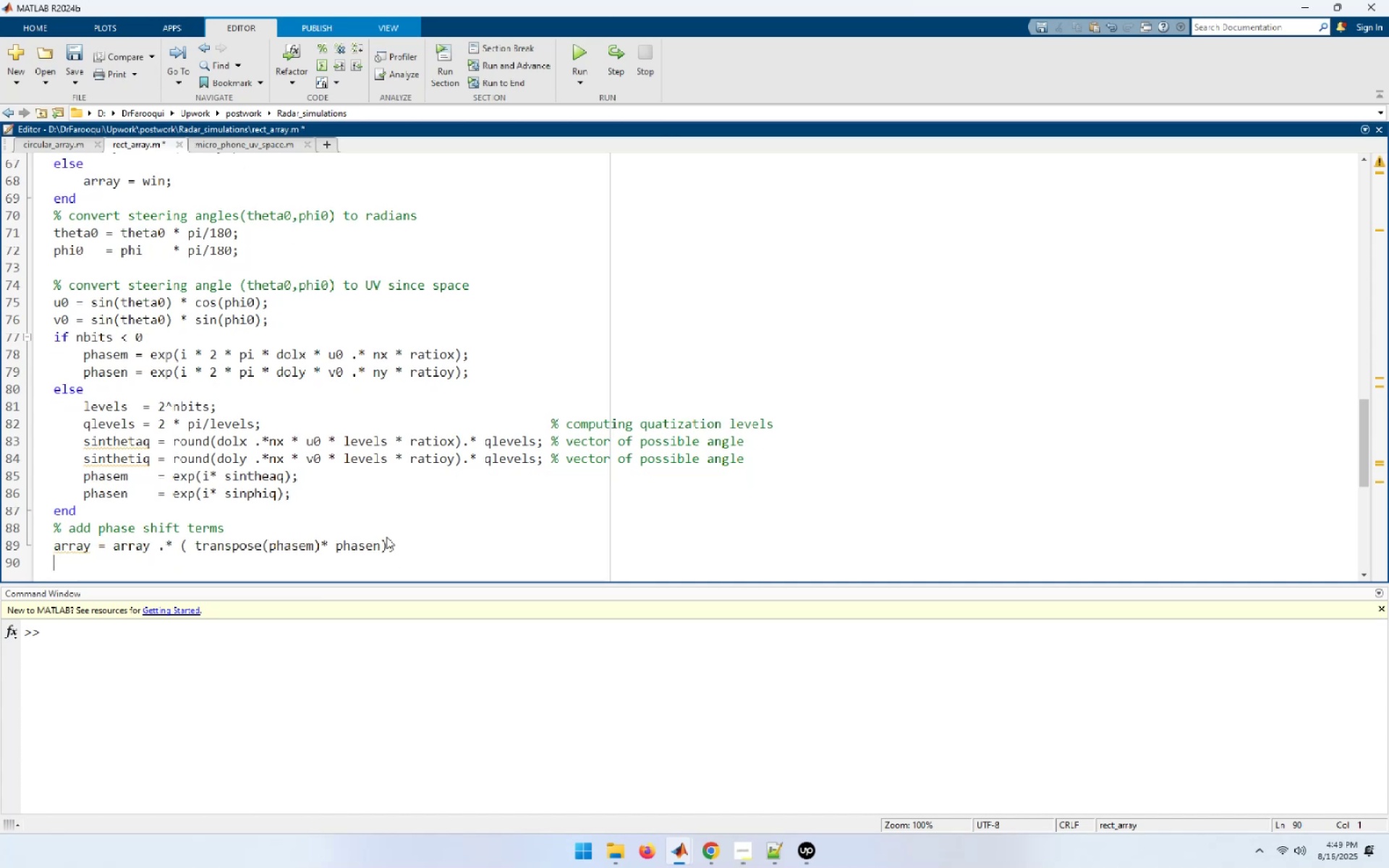 
type(% determin if interpolation is needed ( i.e. N ?)
key(Backspace)
type(> Nr))
 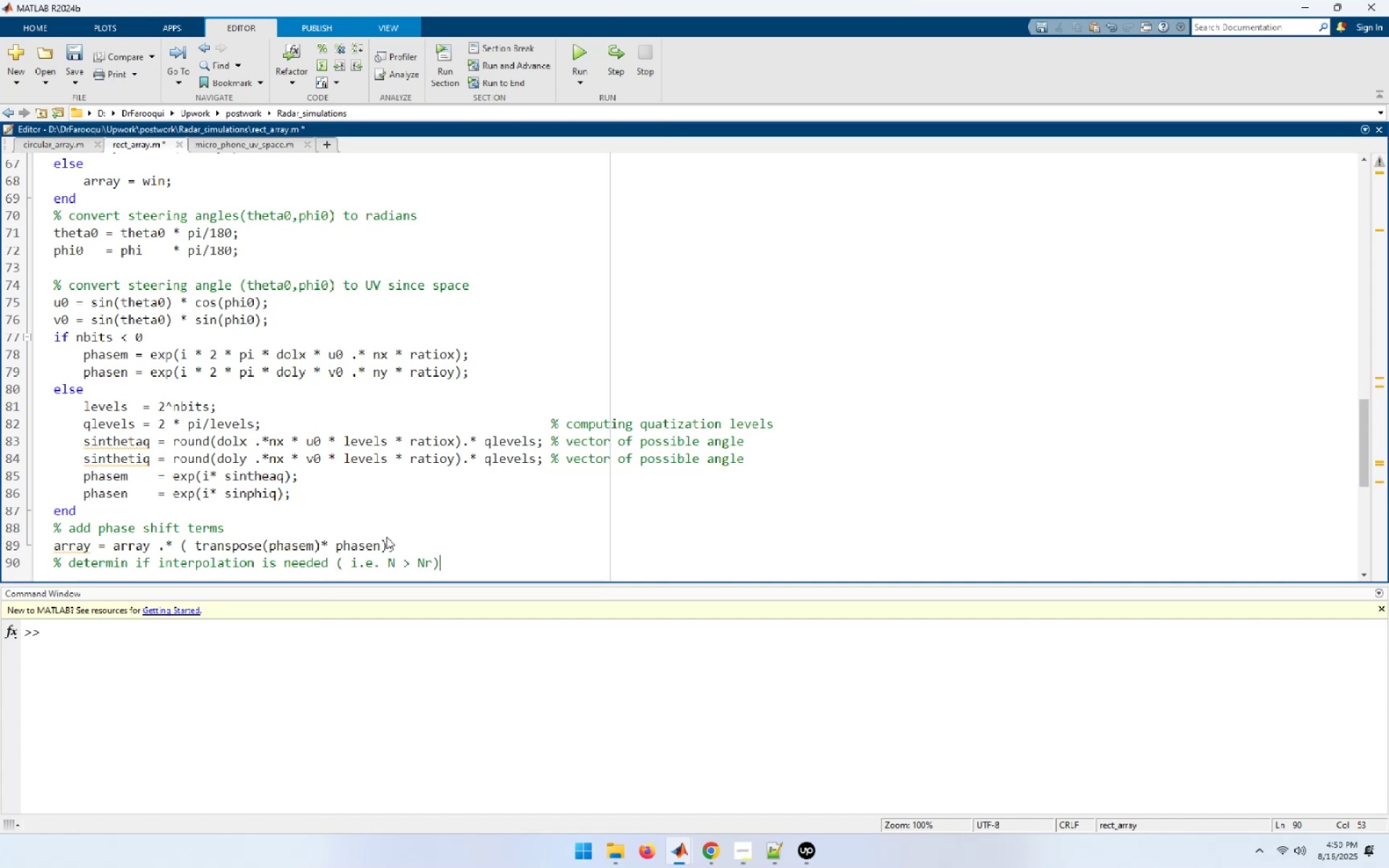 
key(Enter)
 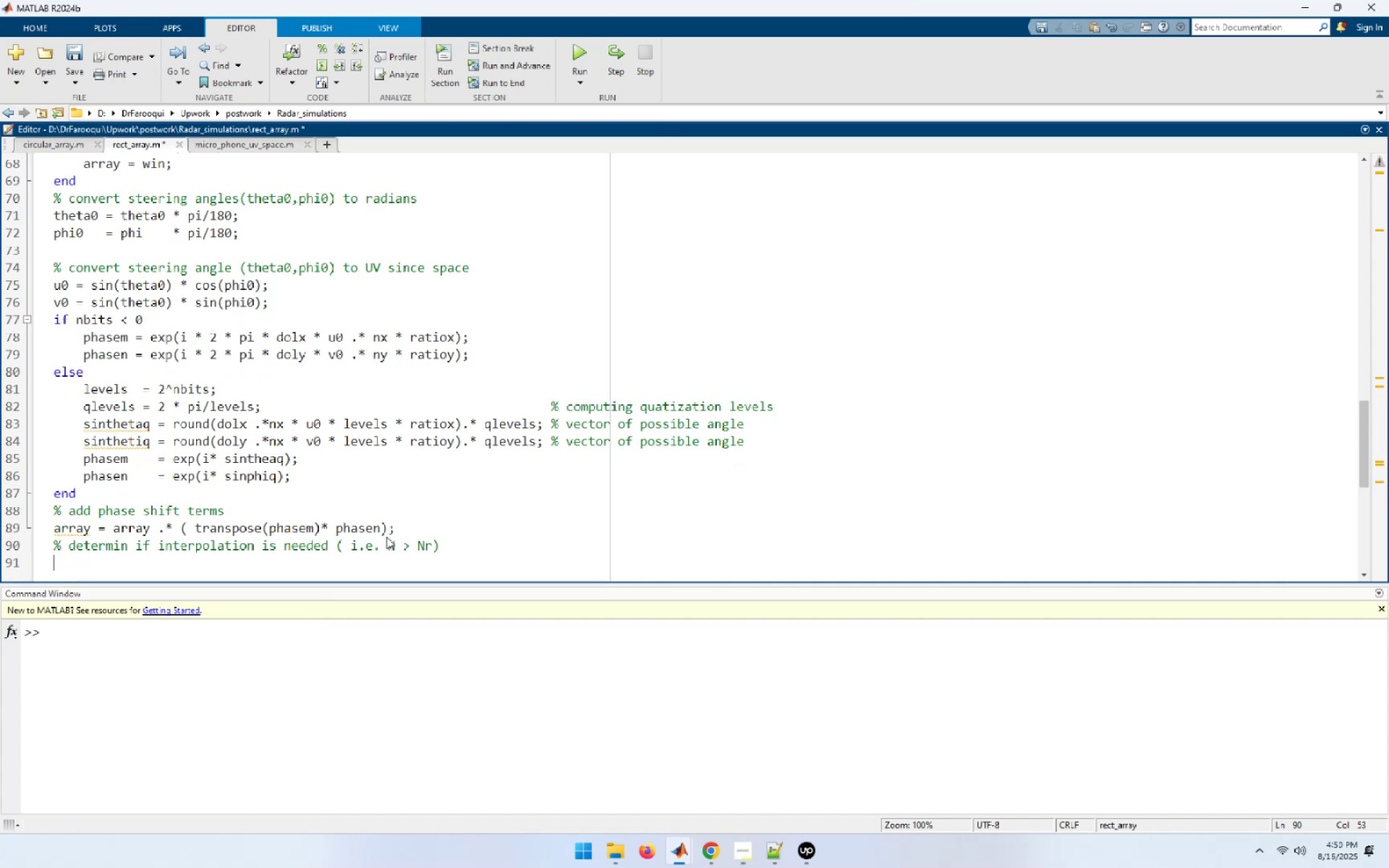 
key(Control+S)
 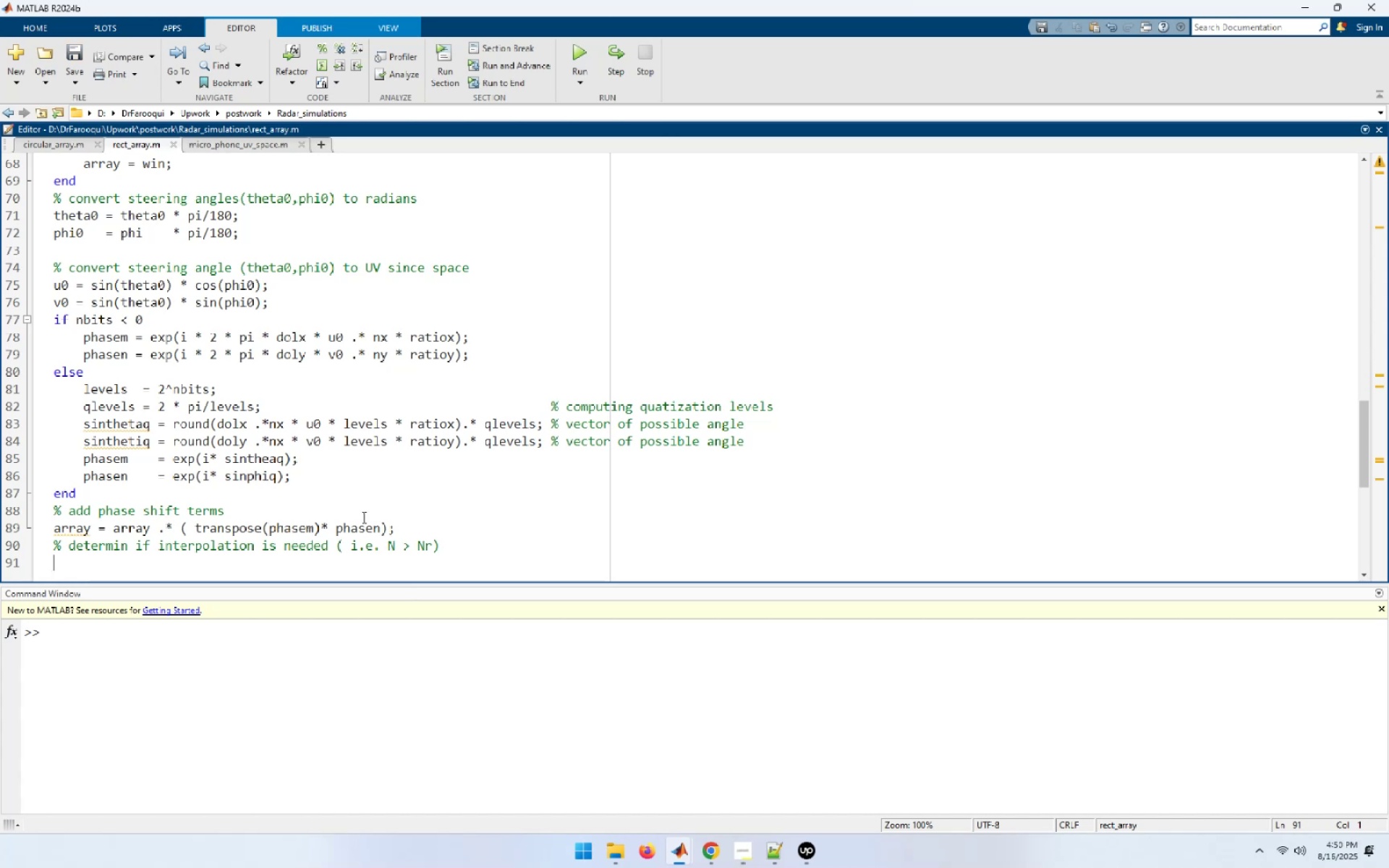 
wait(8.16)
 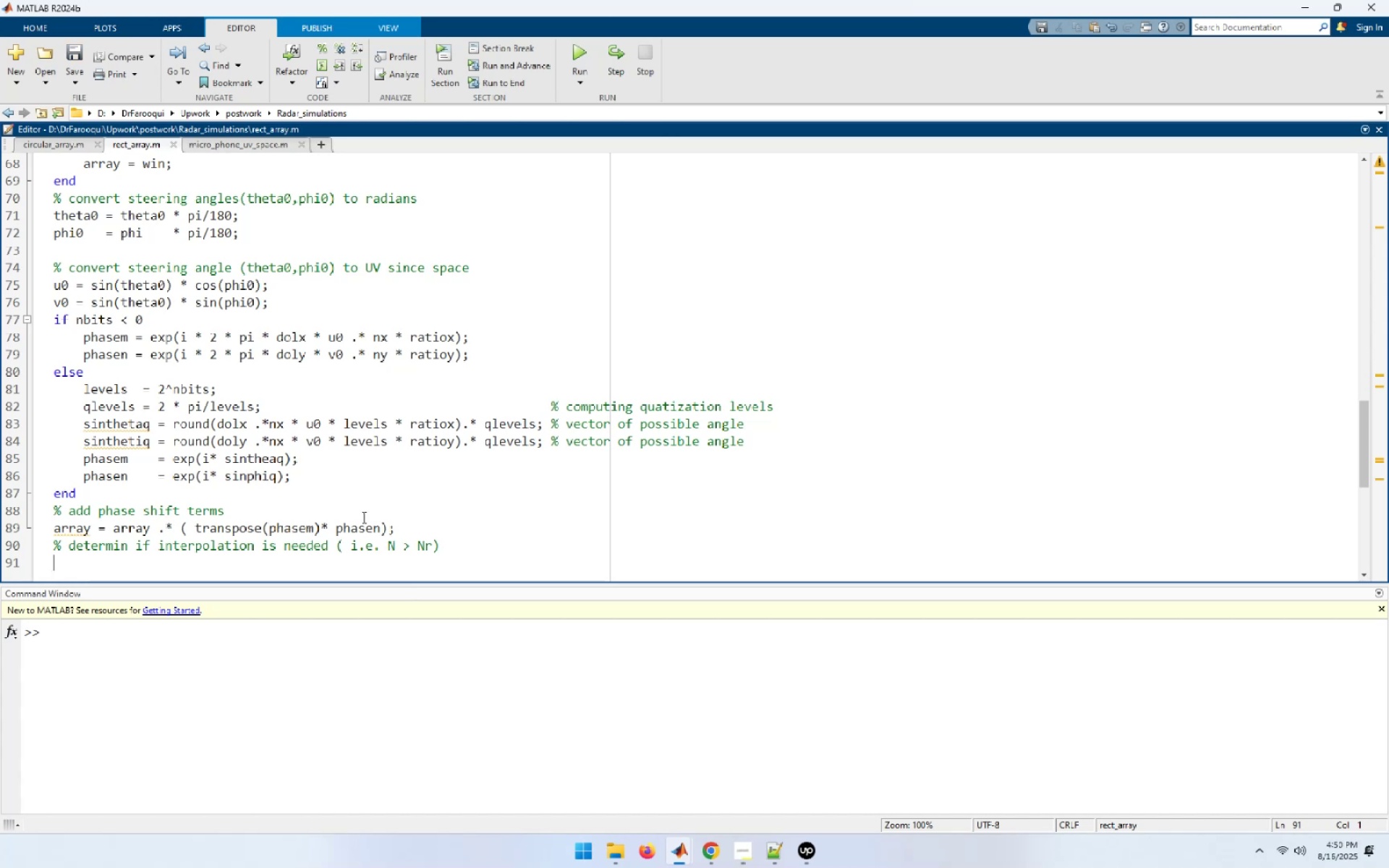 
type(if(Nx > )
 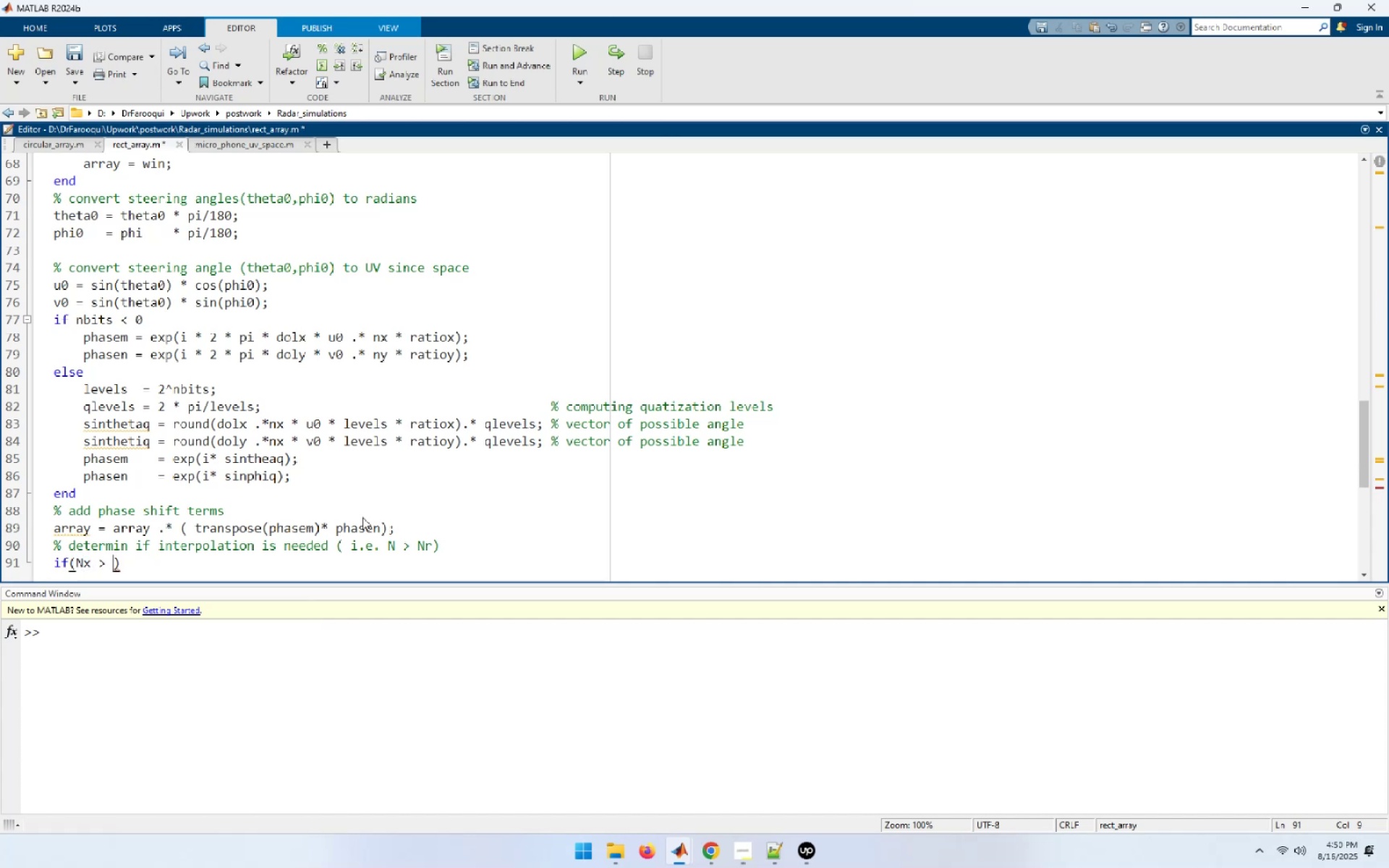 
type(Nxr) | (Ny > Nyr))
 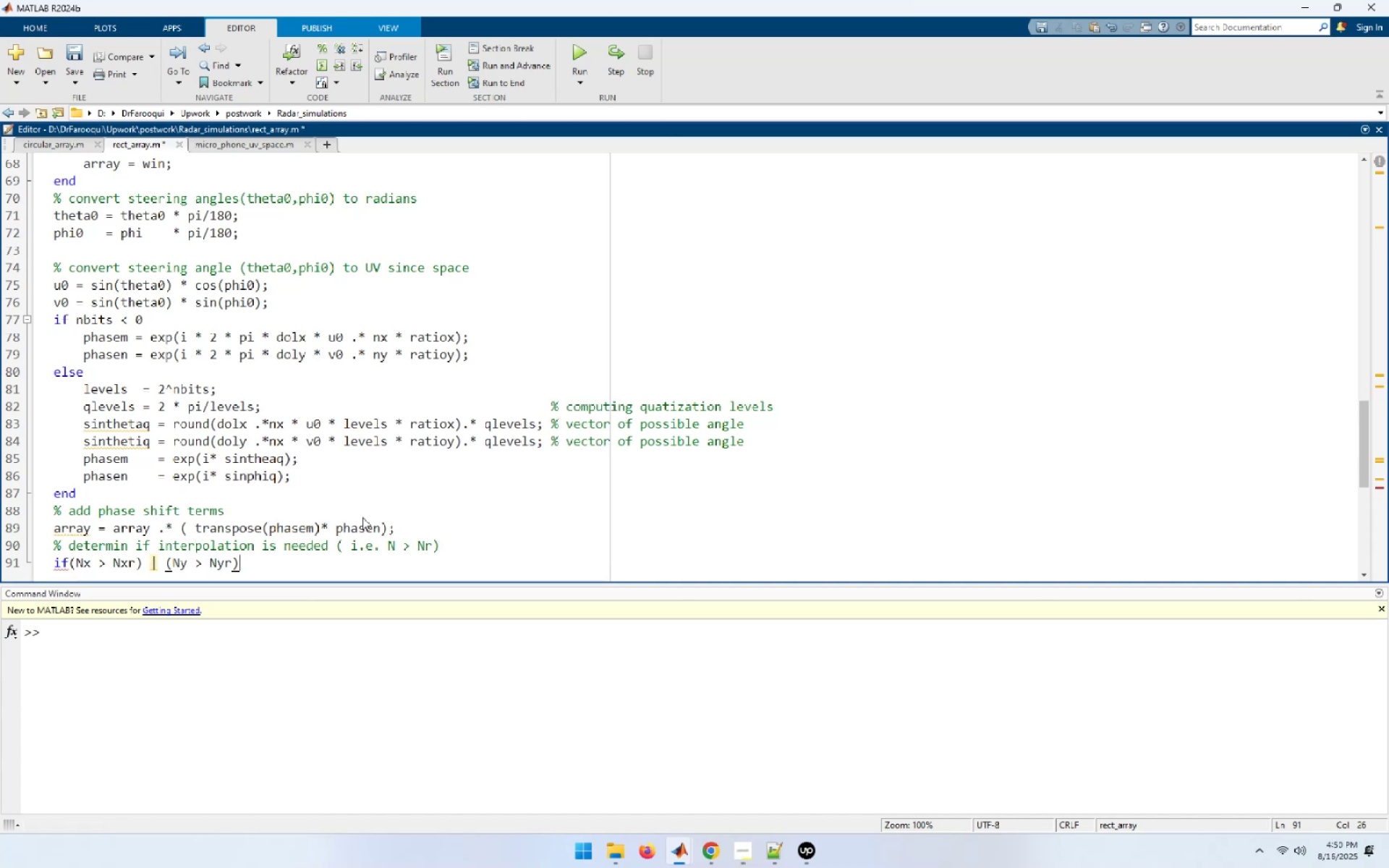 
key(Enter)
 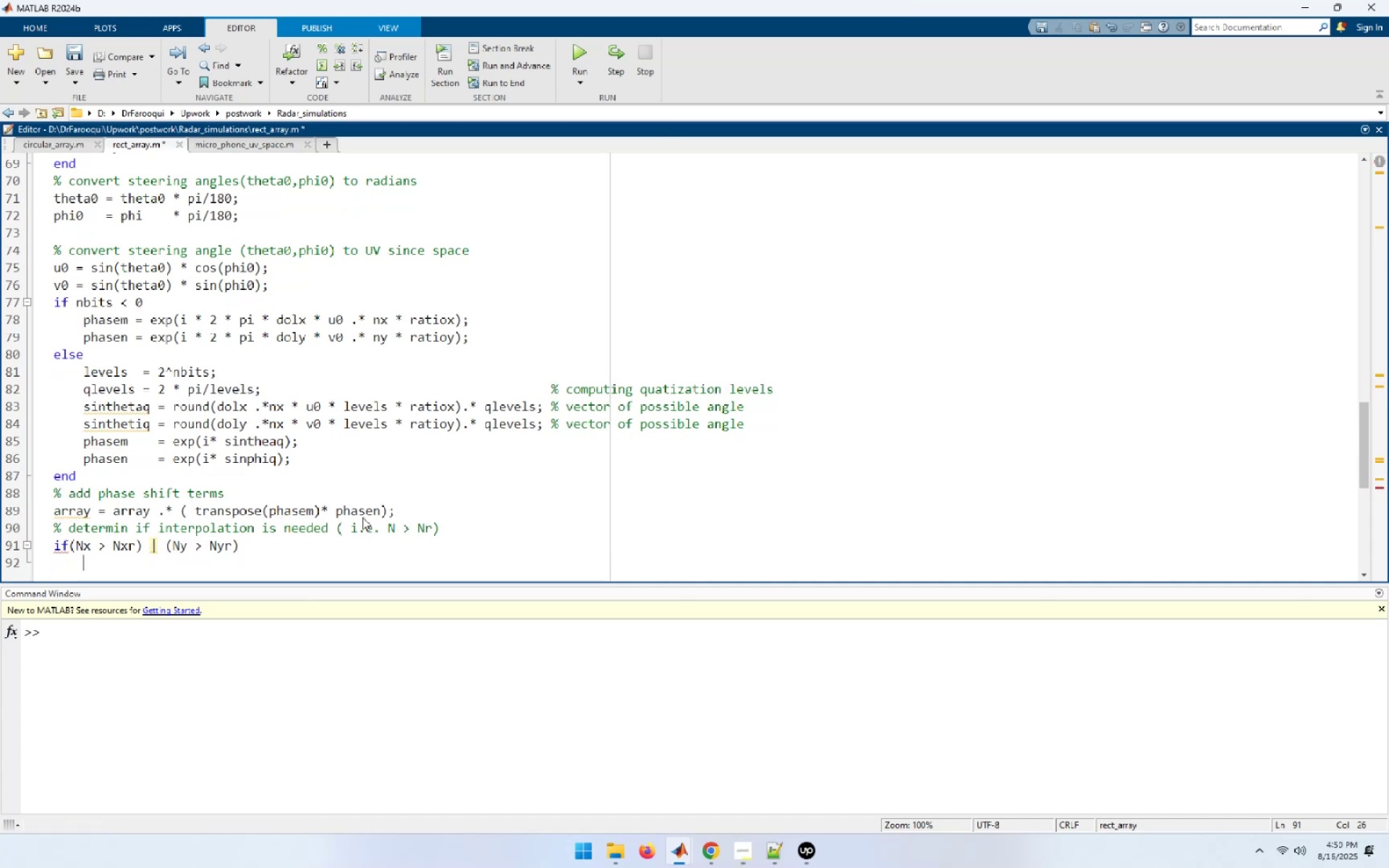 
type(for xloop = 1:Nxr)
 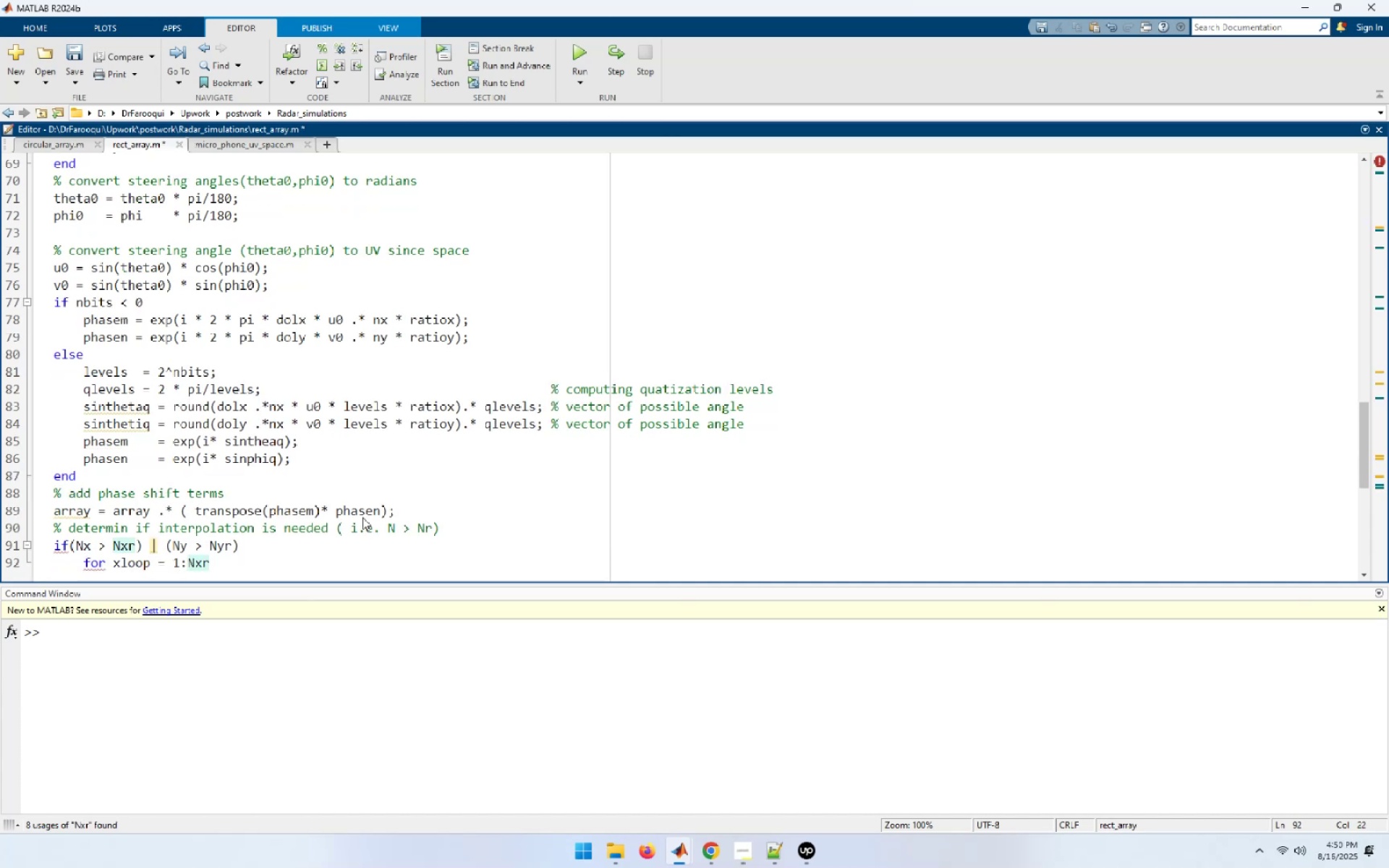 
key(Enter)
 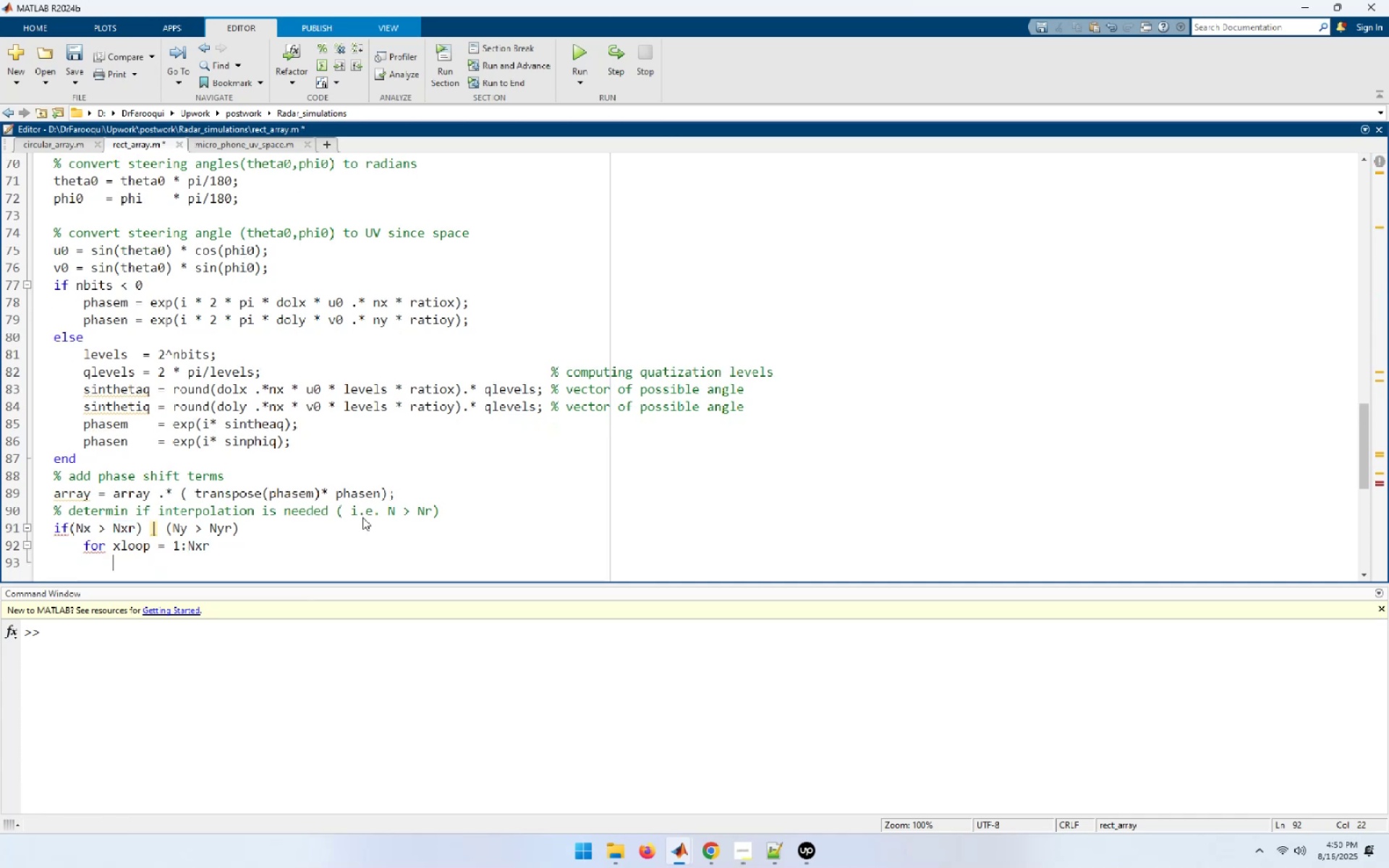 
type(temprow = array(xloop,:);)
 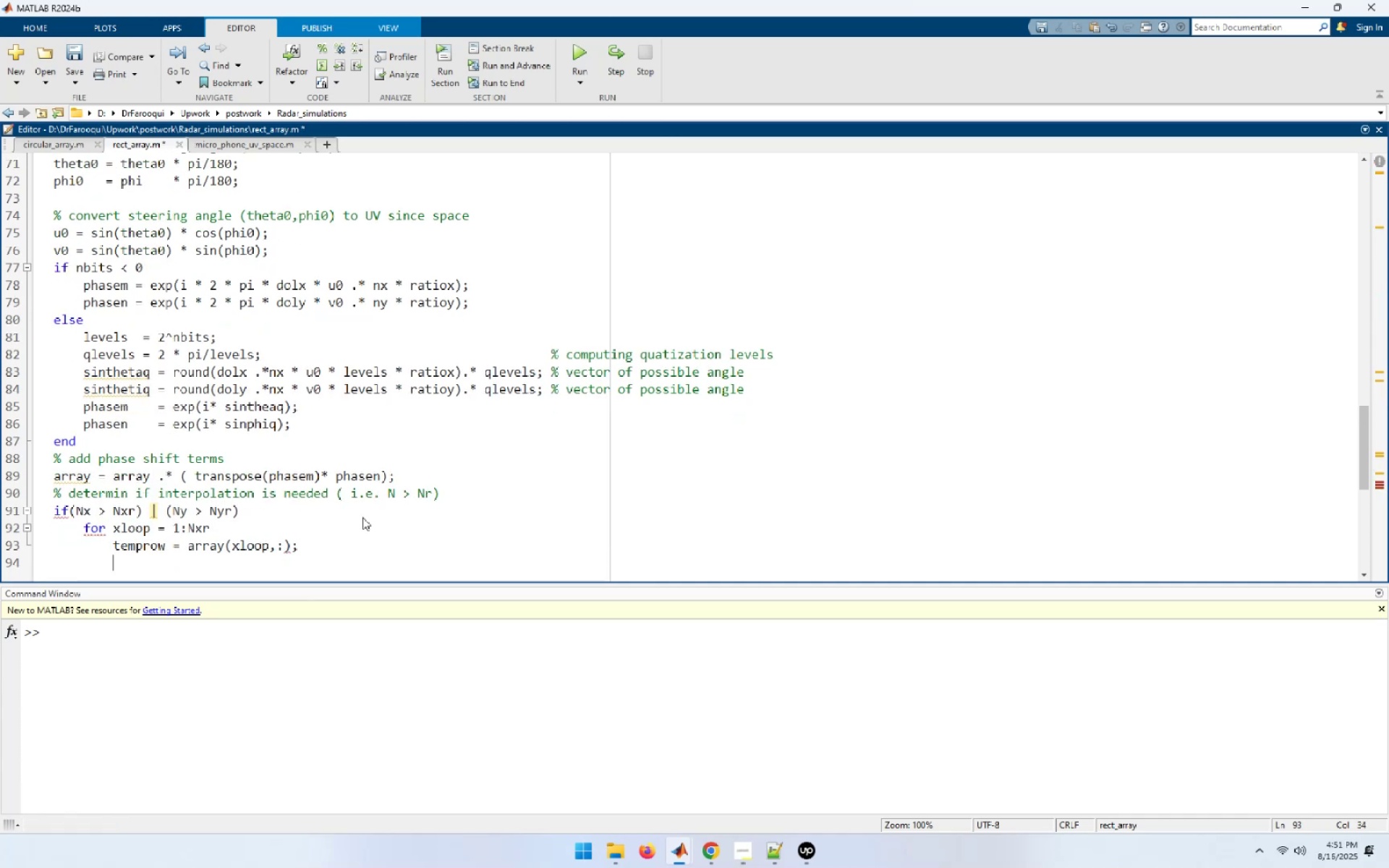 
 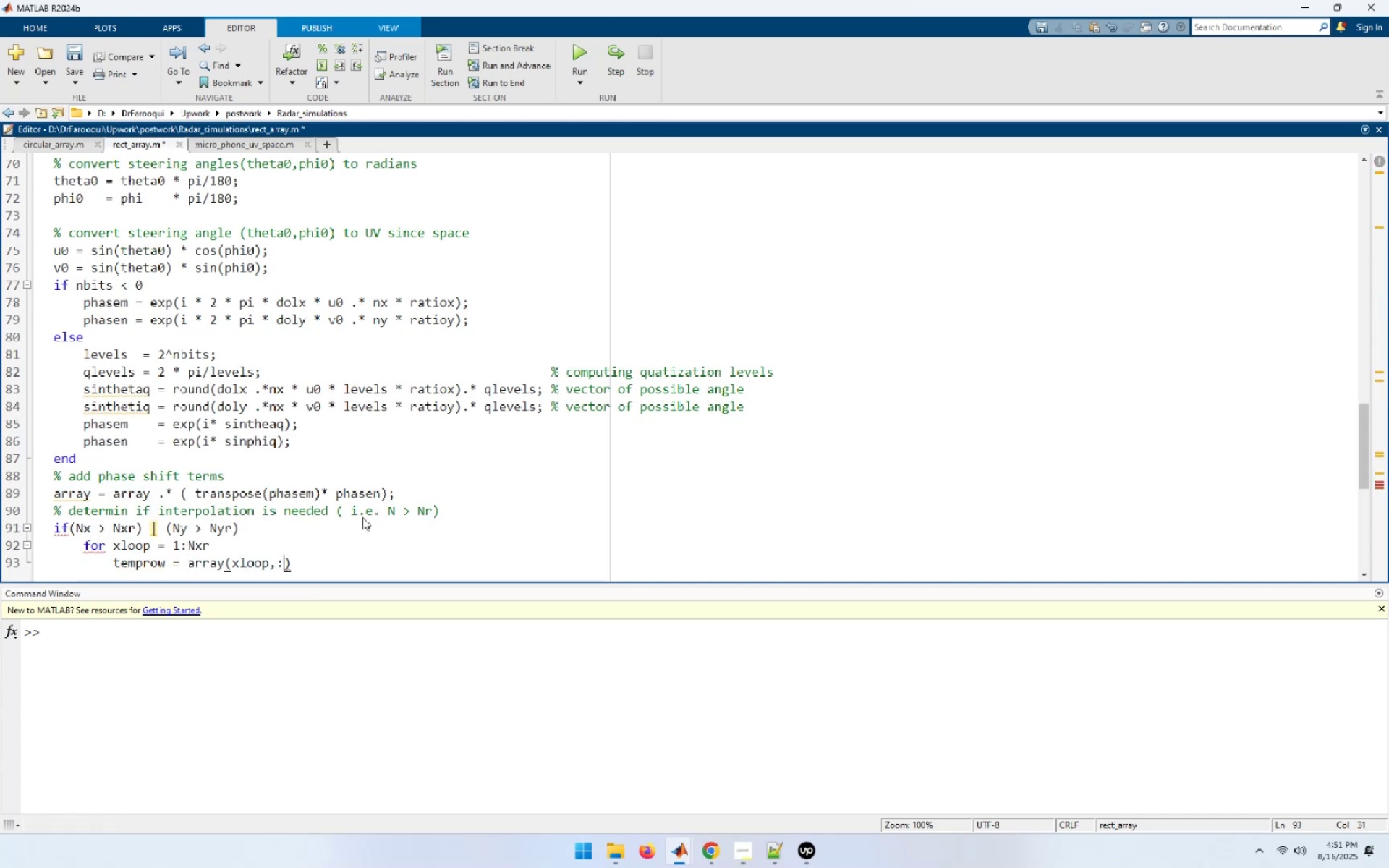 
key(Enter)
 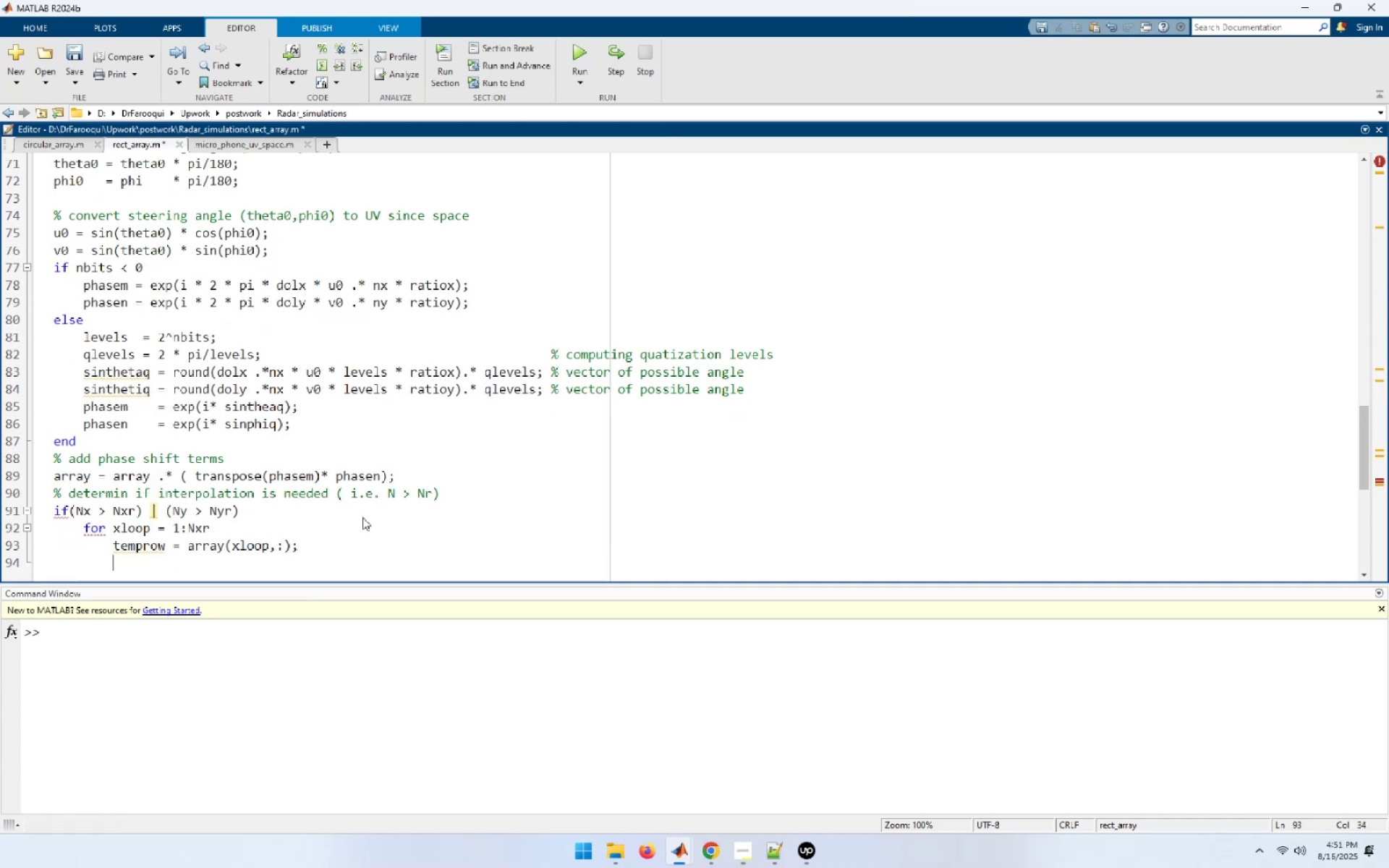 
scroll: coordinate [362, 517], scroll_direction: down, amount: 3.0
 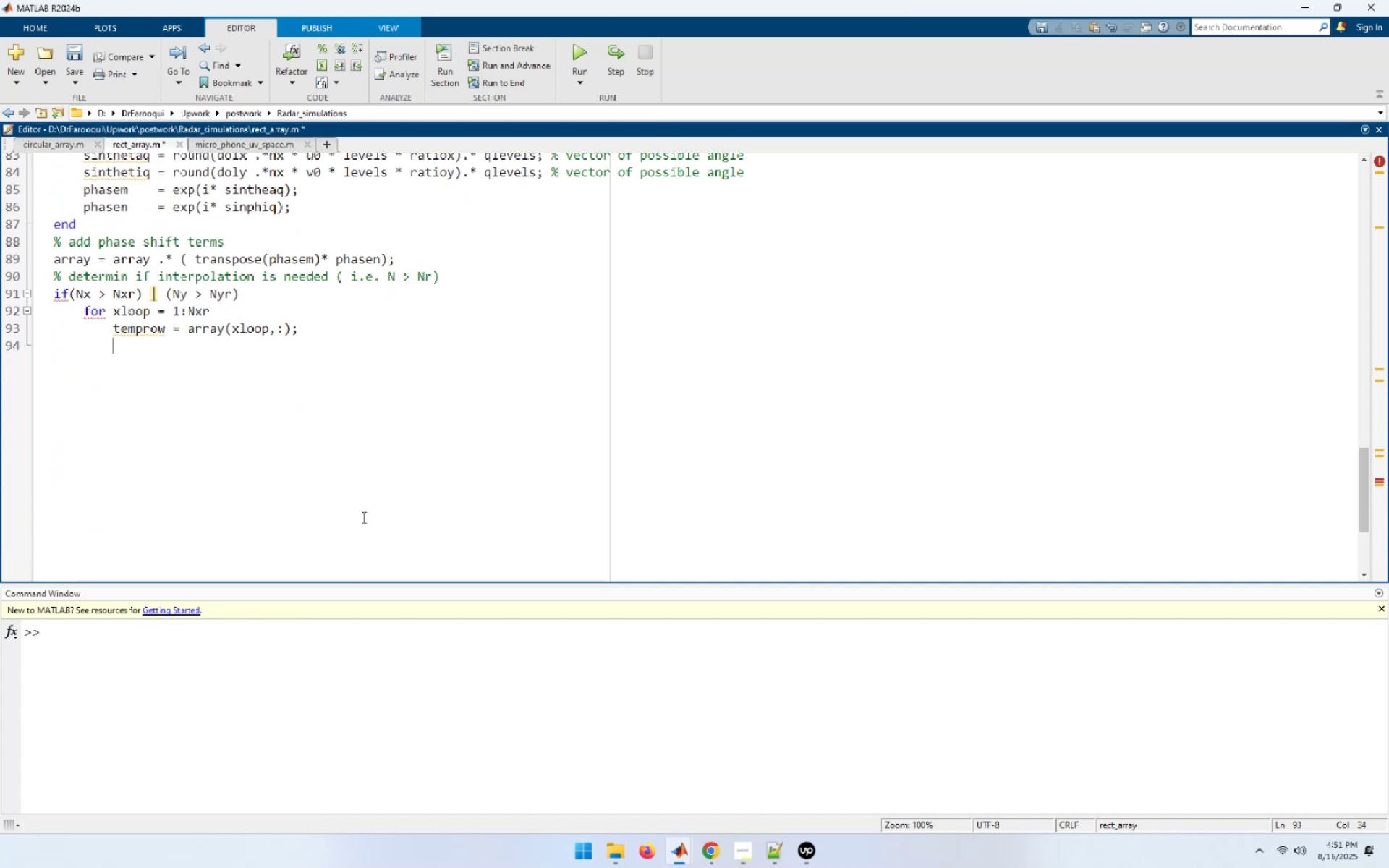 
scroll: coordinate [362, 517], scroll_direction: up, amount: 2.0
 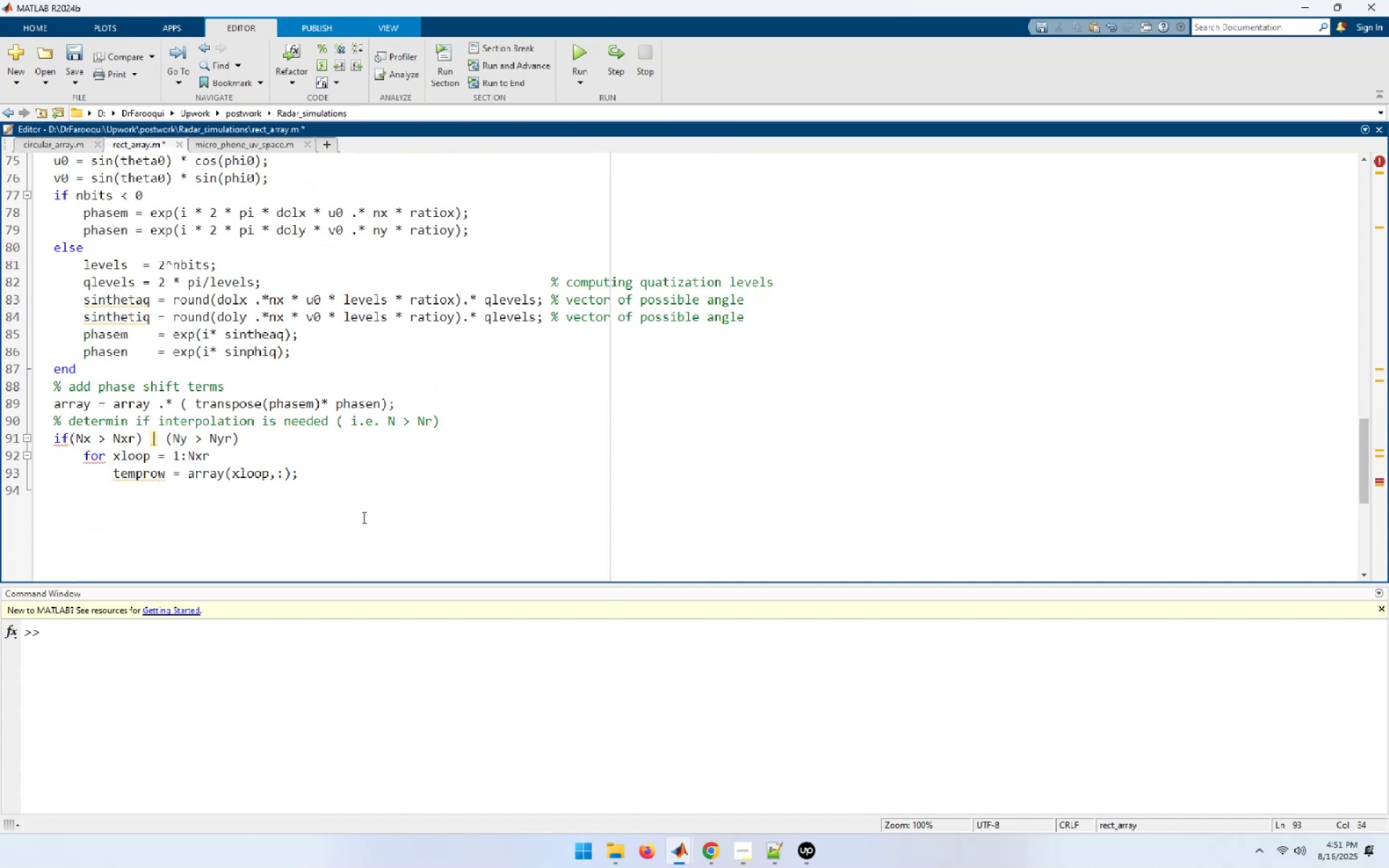 
wait(7.81)
 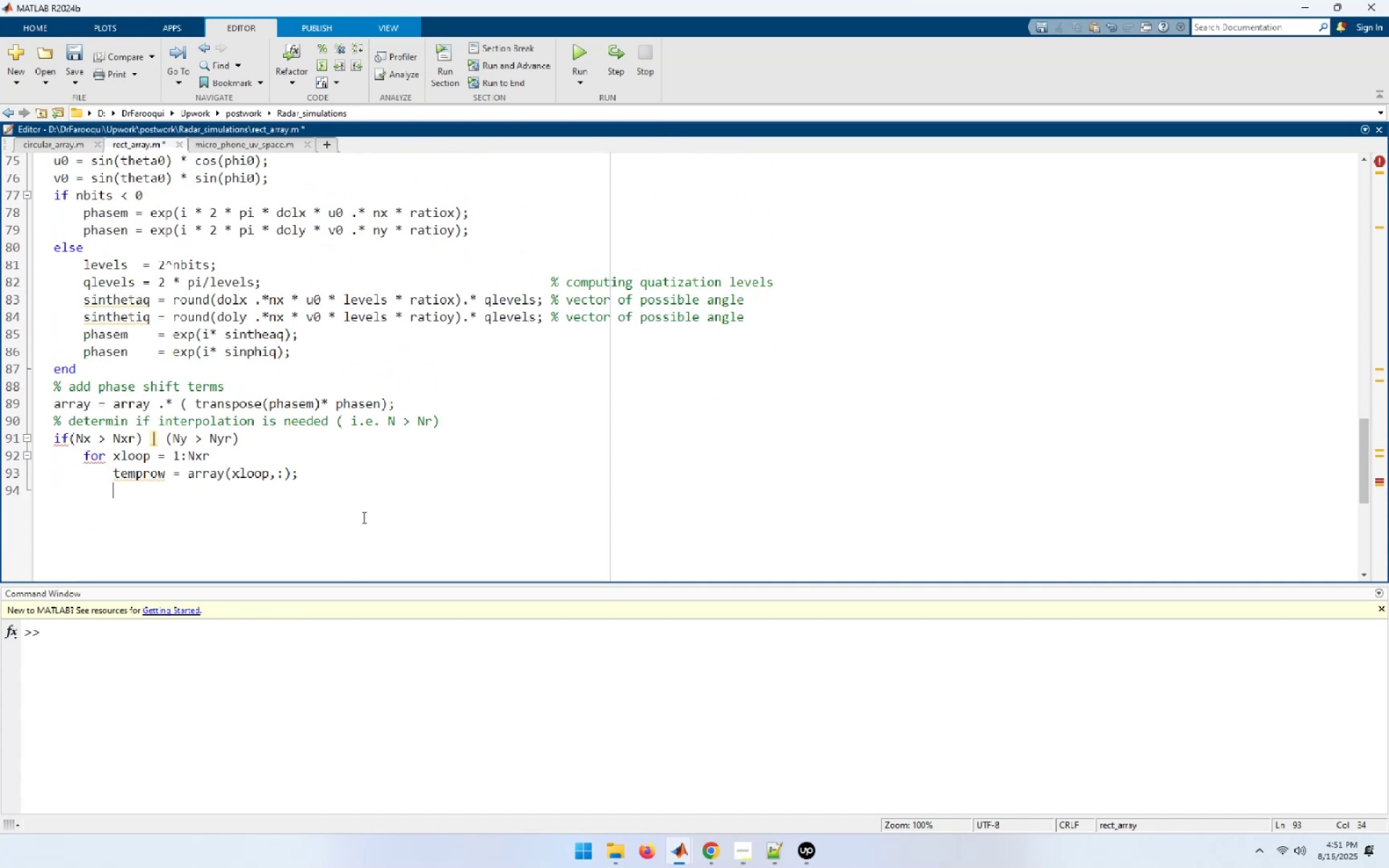 
type(w((xloop -1) * ratiox + 1, 1;)
key(Backspace)
type(:ratioy:Ny)_)
key(Backspace)
type( = temp)
key(Tab)
type(;)
 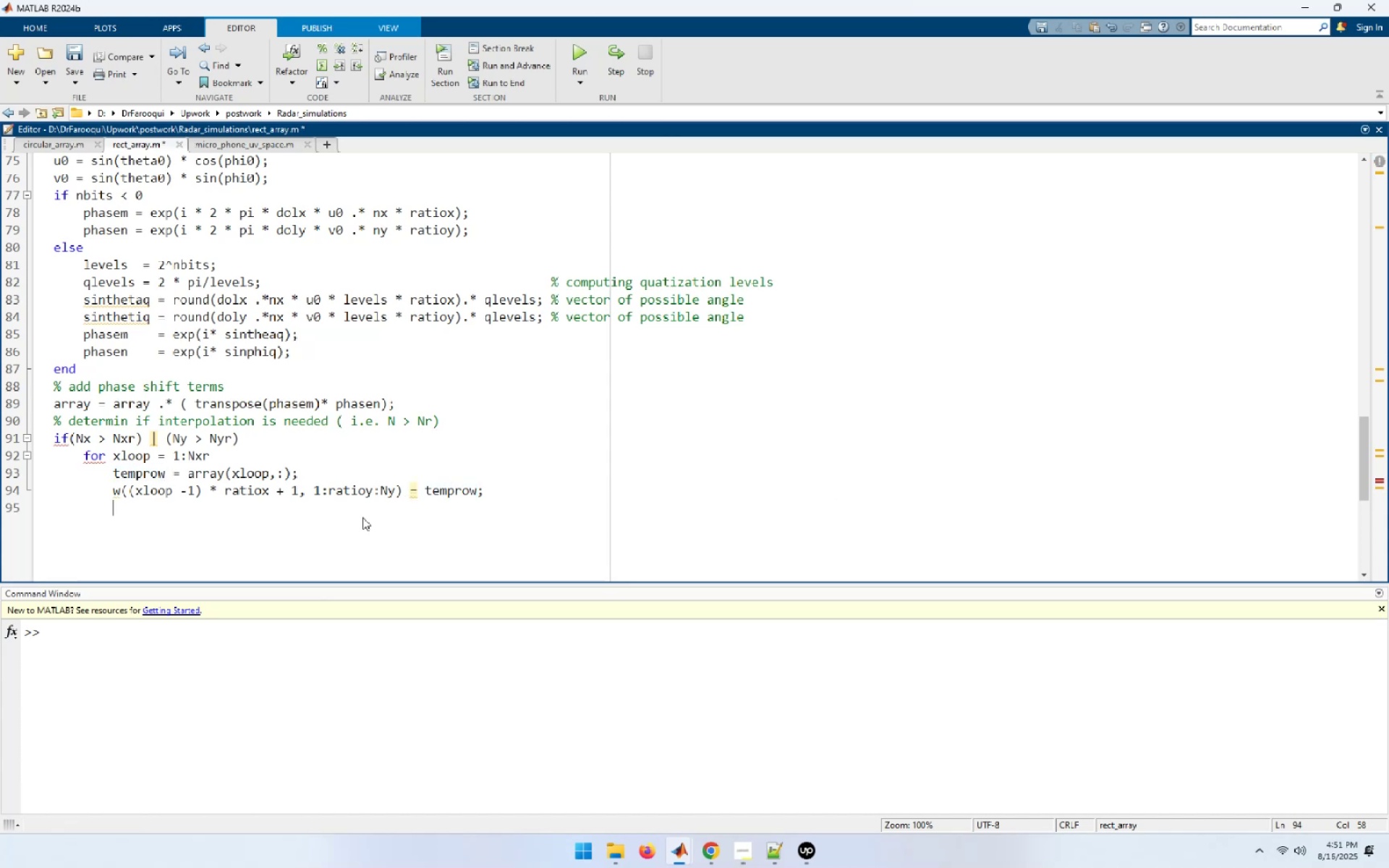 
 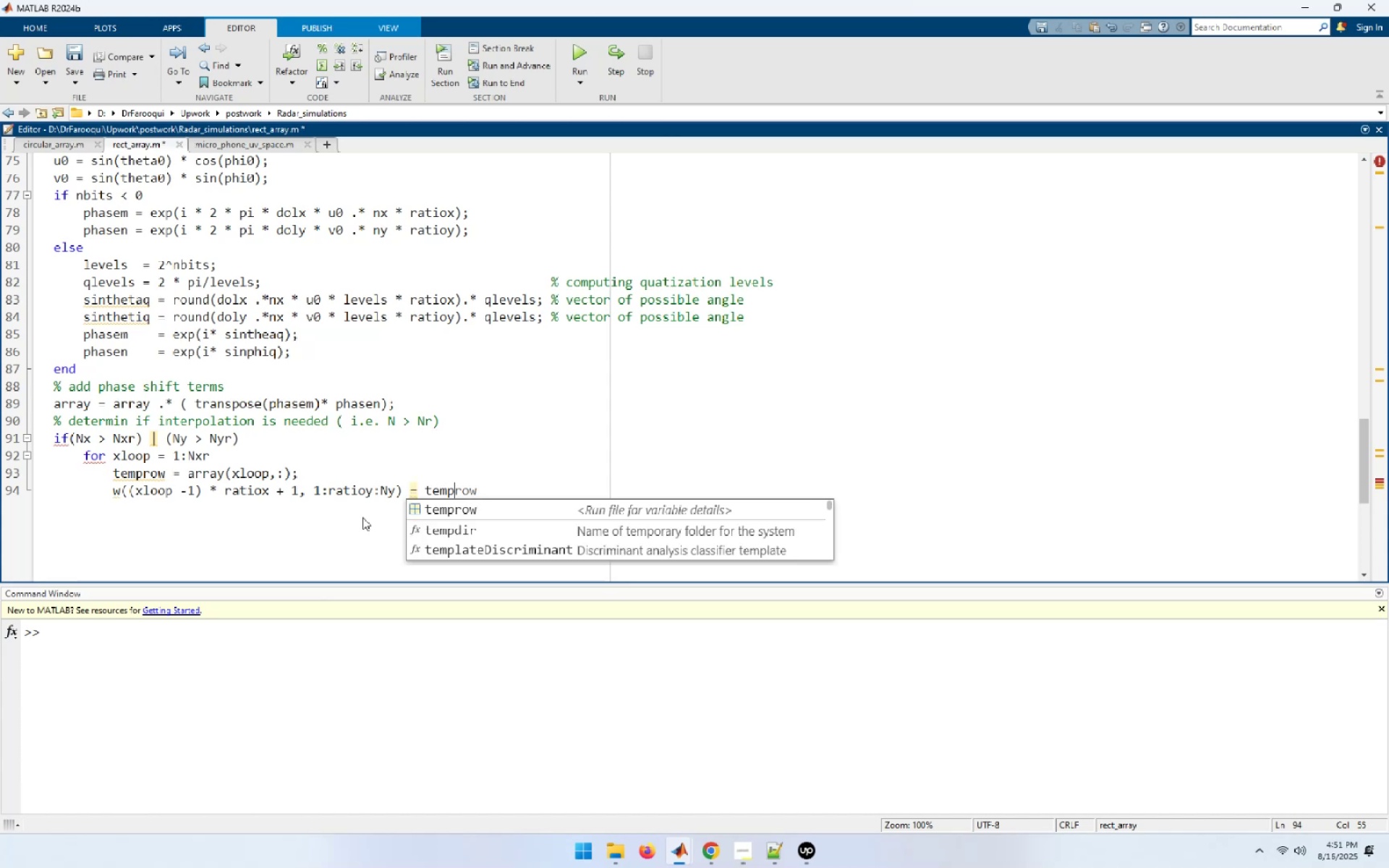 
key(Enter)
 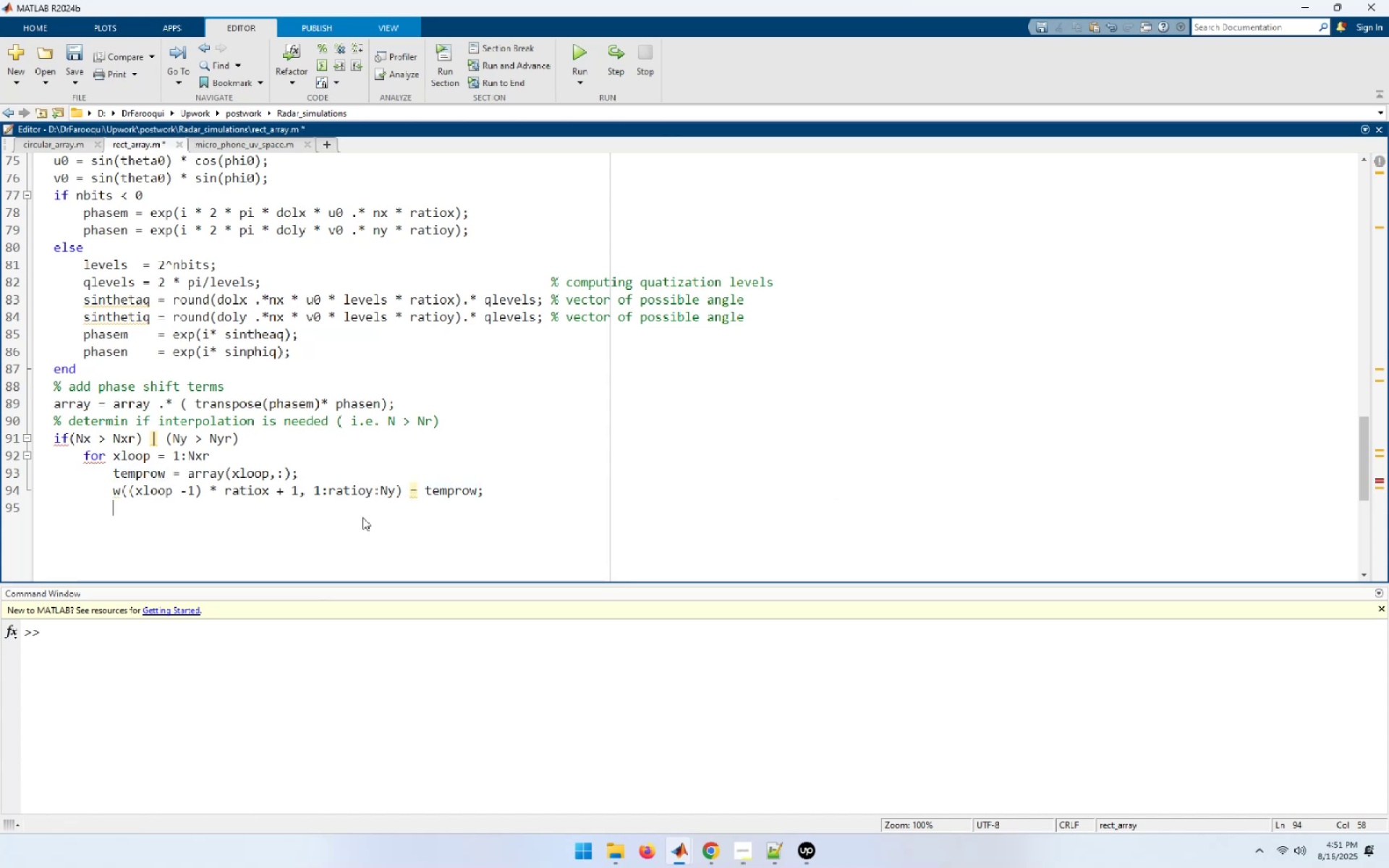 
type(end)
 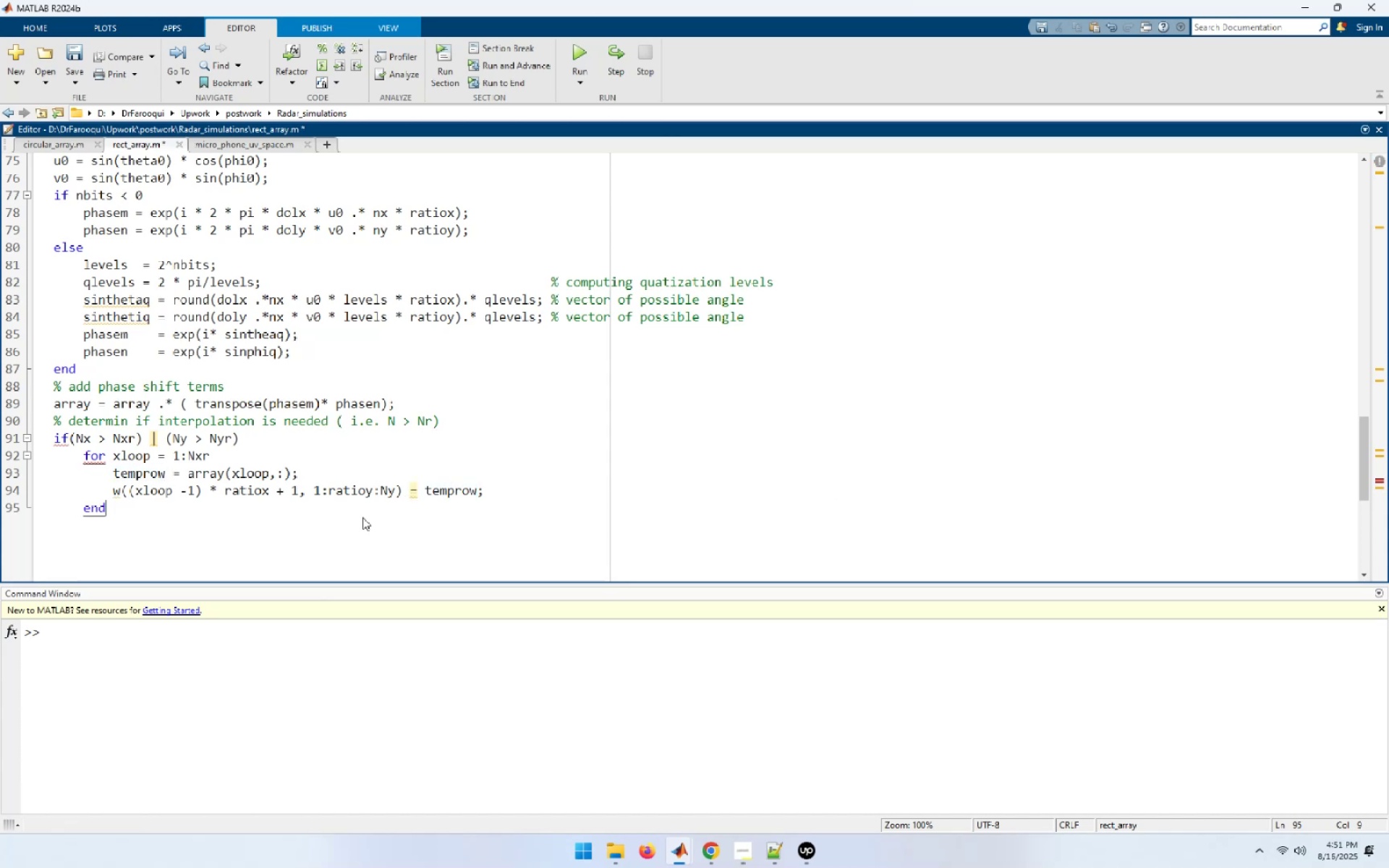 
key(Enter)
 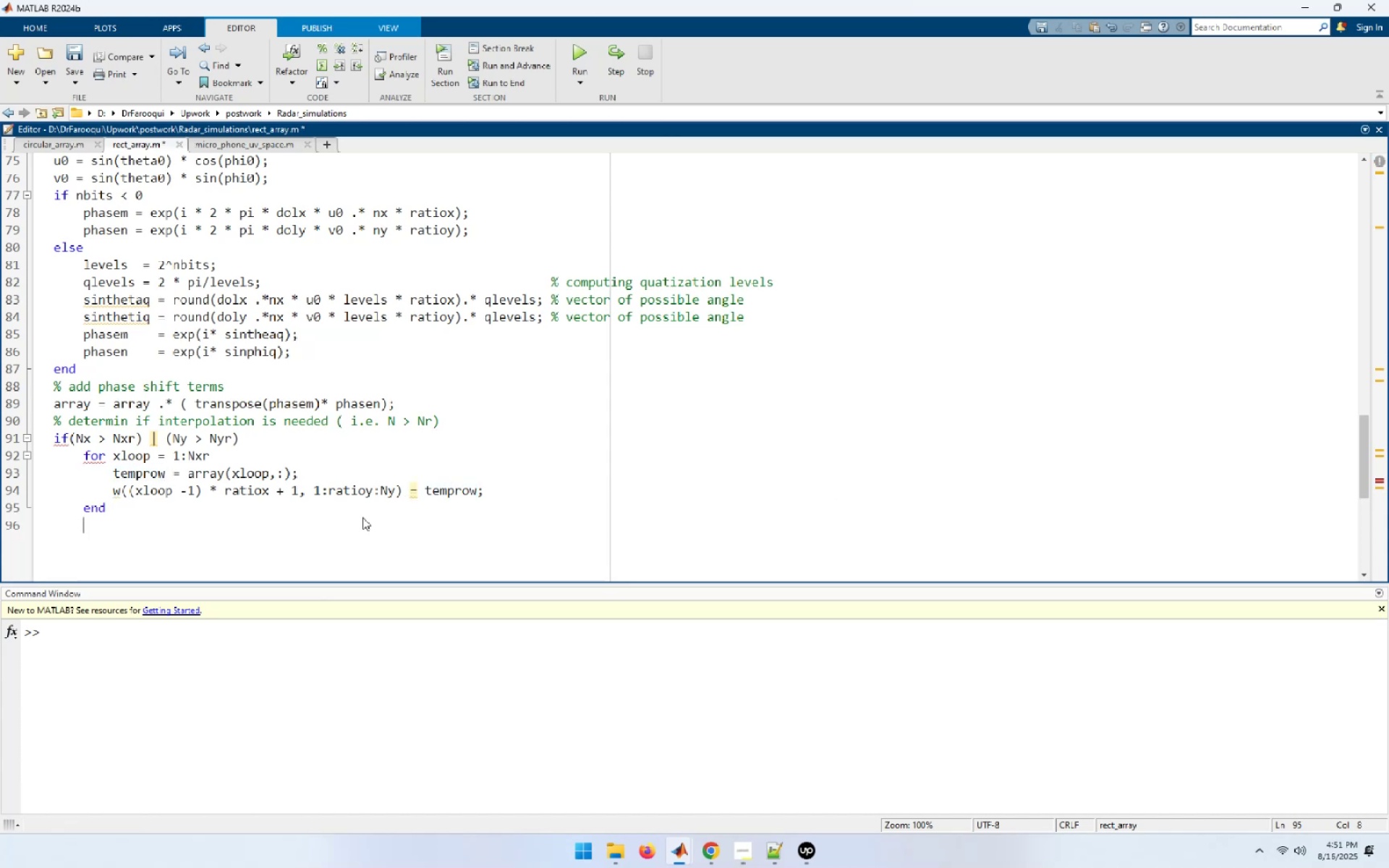 
type(array = 2;)
 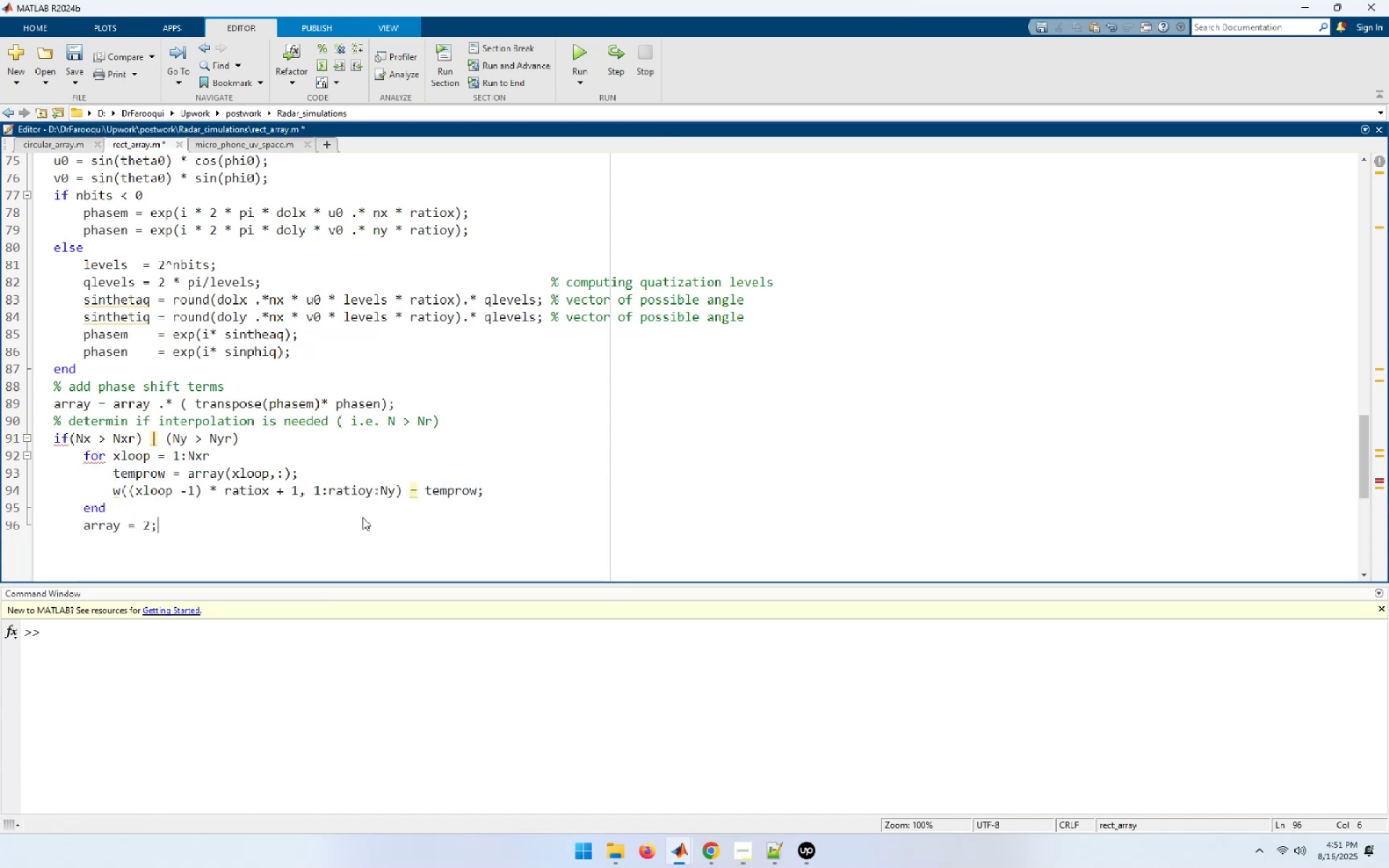 
key(Enter)
 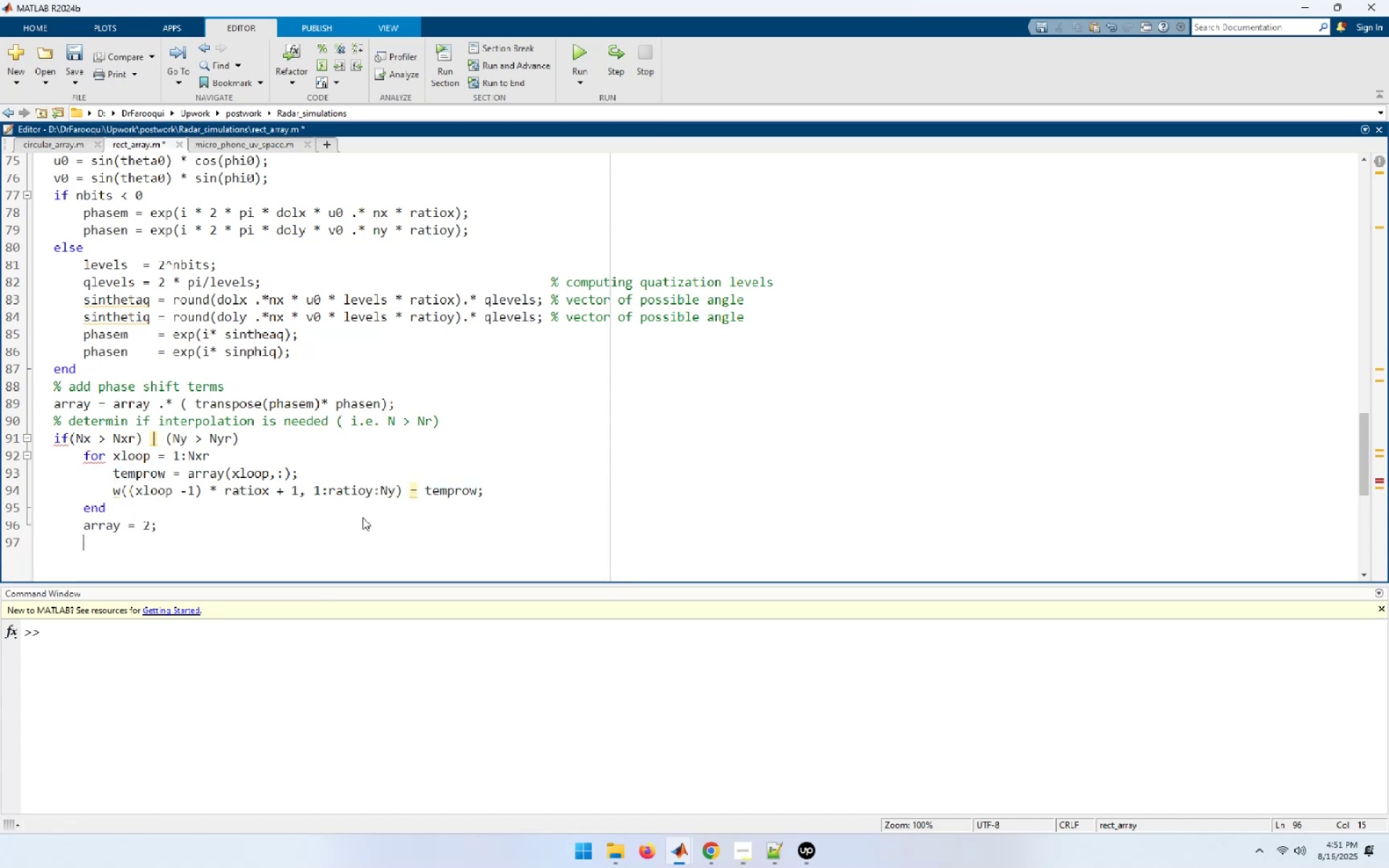 
type(else)
 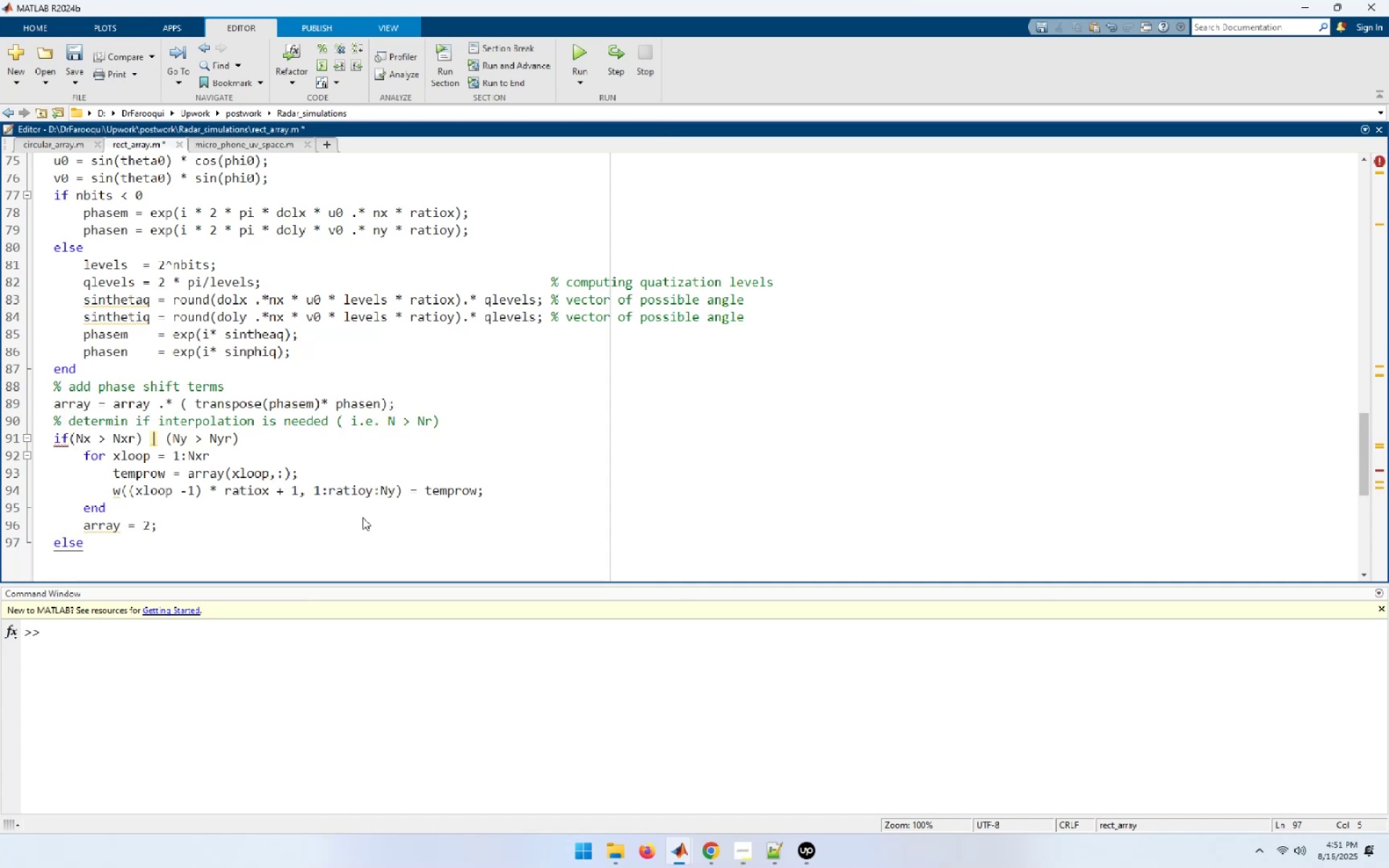 
key(Enter)
 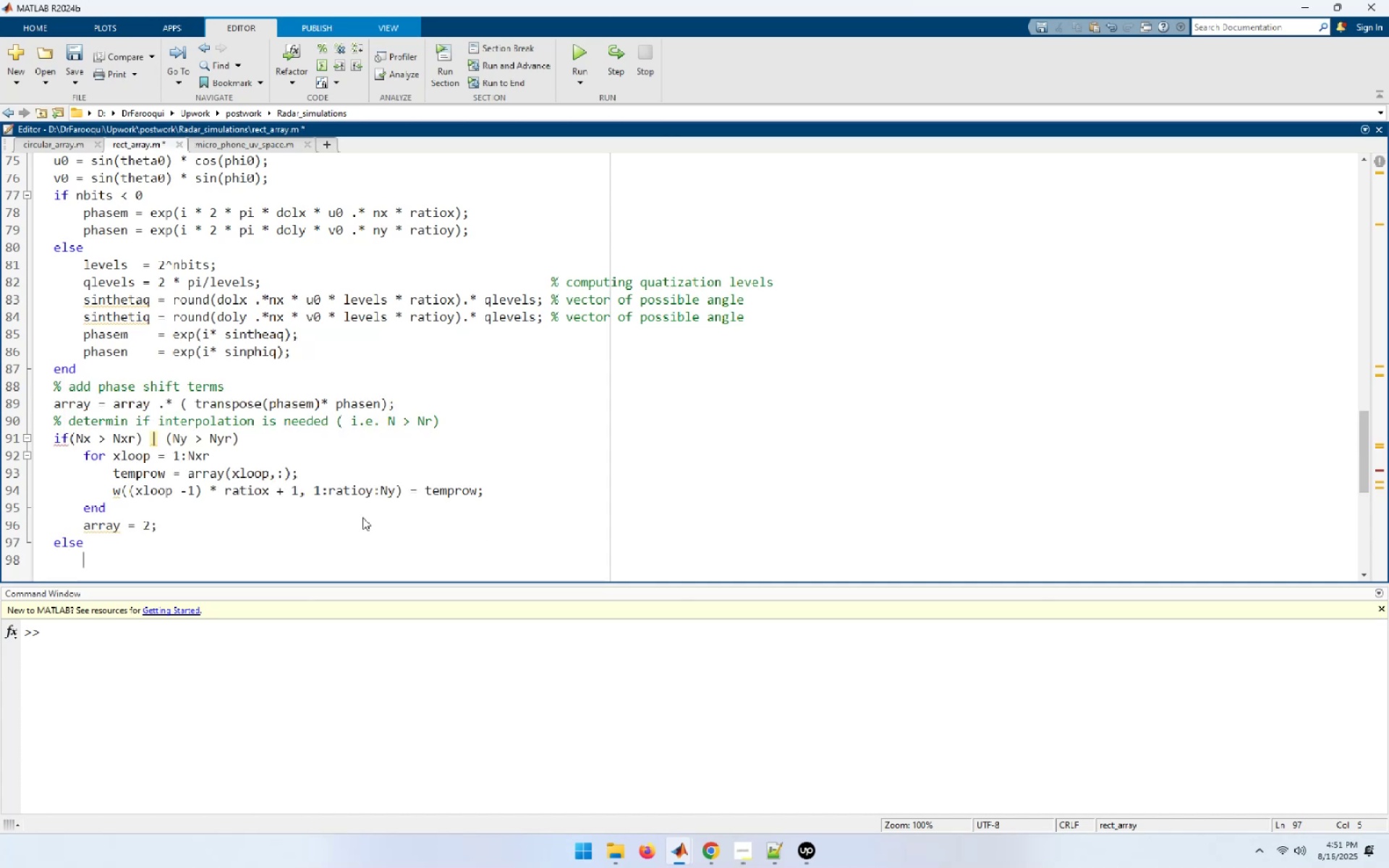 
type(w =  array;)
 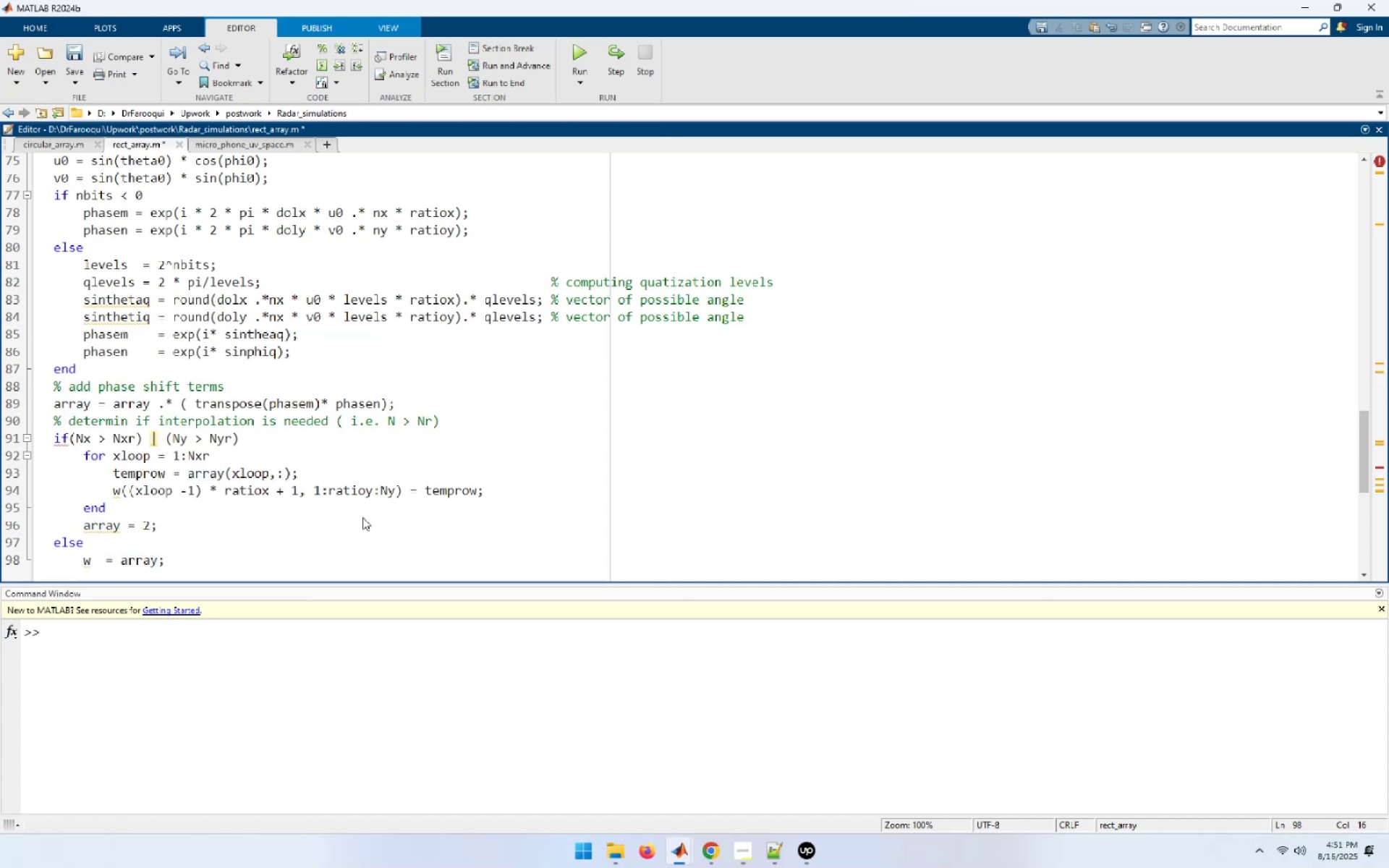 
key(Enter)
 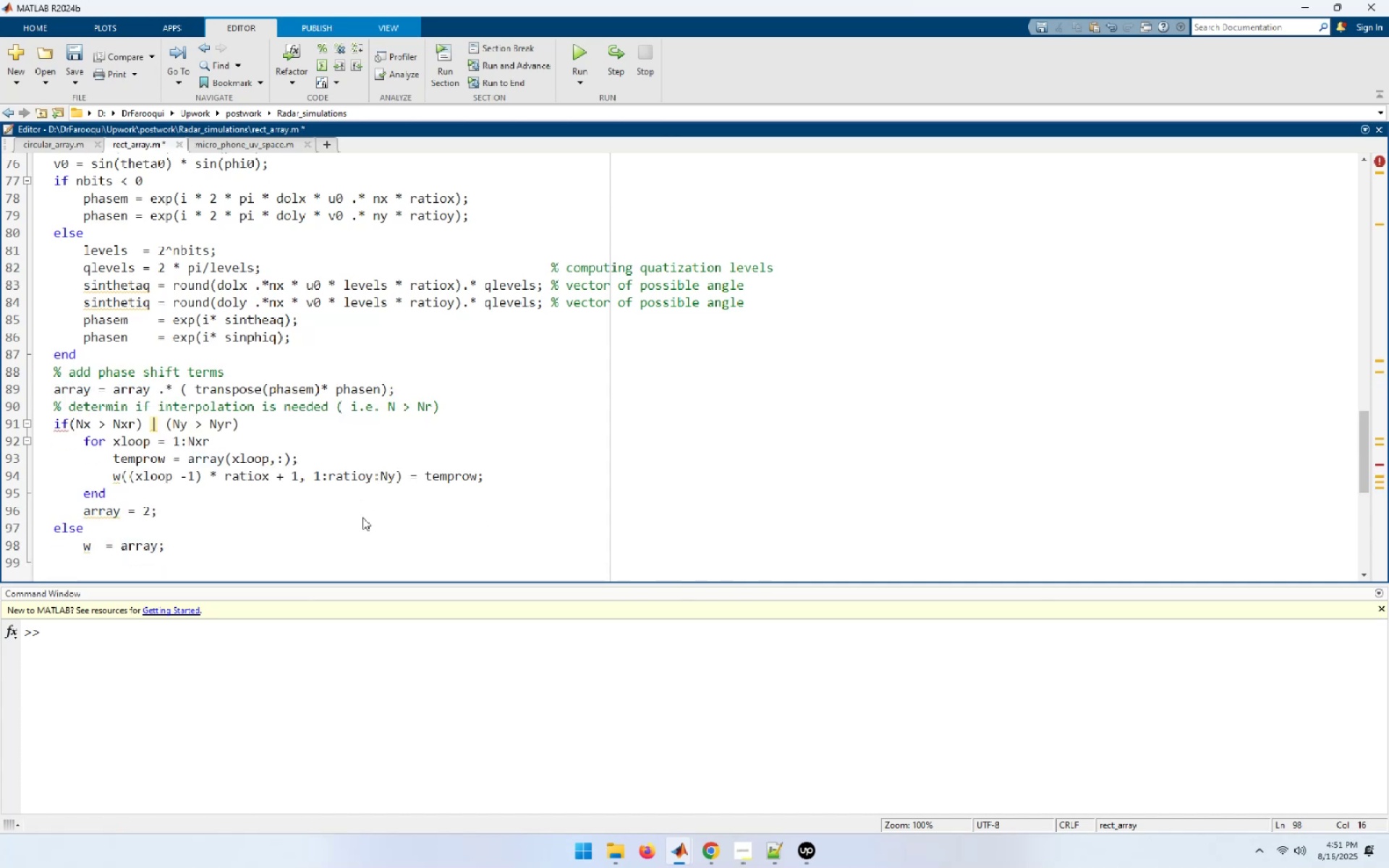 
type(% w(1:Nx, :) = array(a)
key(Backspace)
type(1:N,:);)
 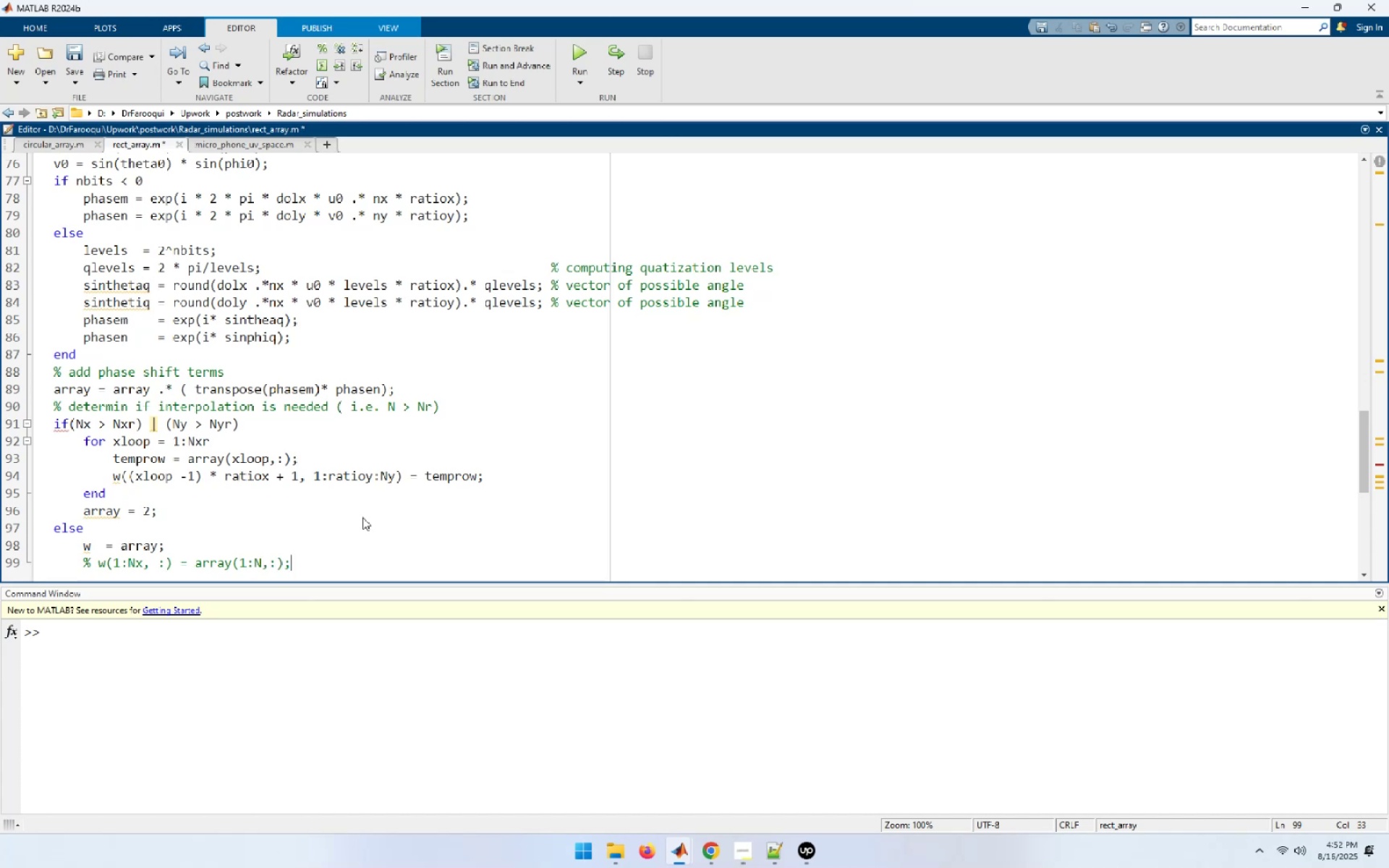 
key(Enter)
 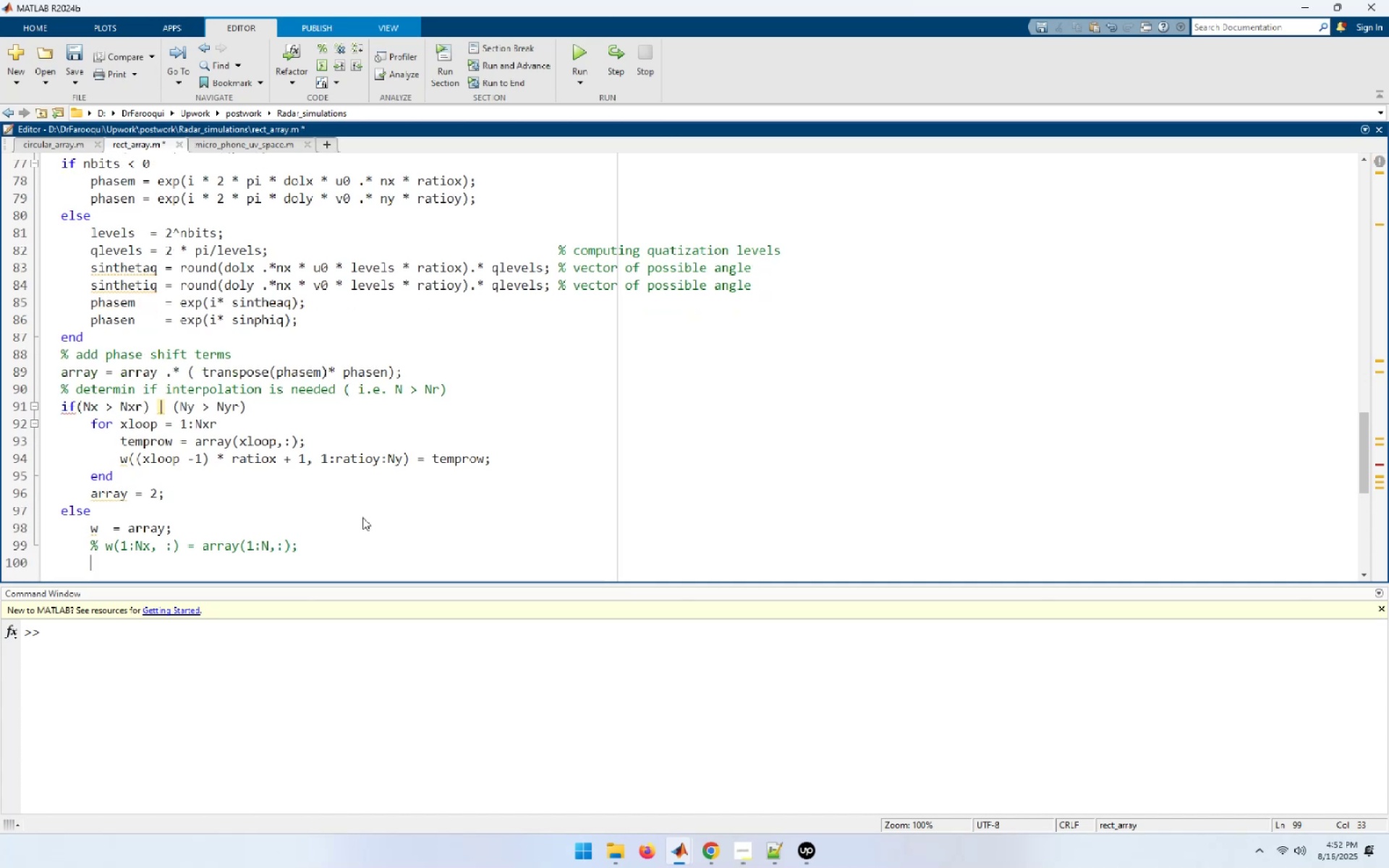 
type(end)
 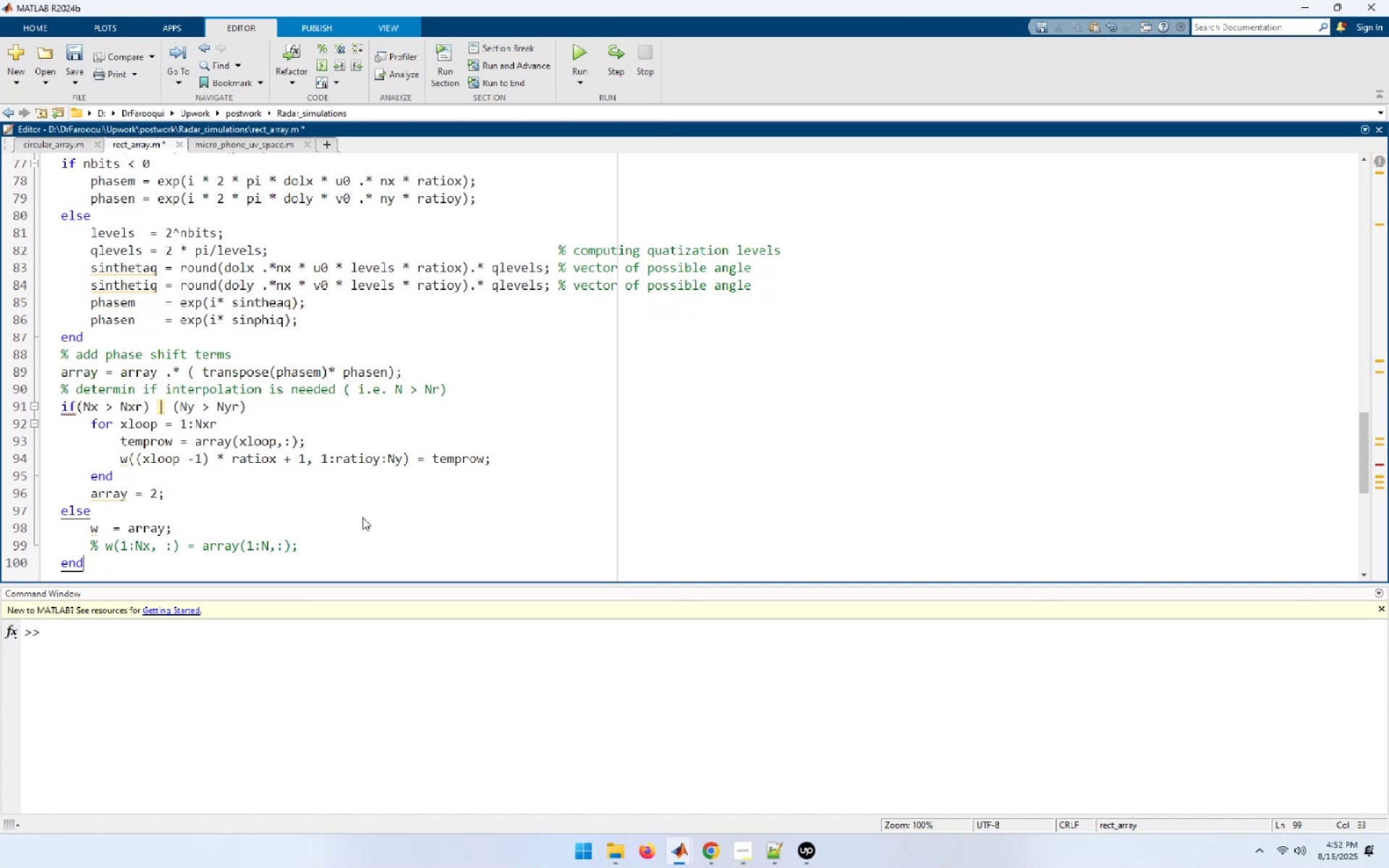 
key(Enter)
 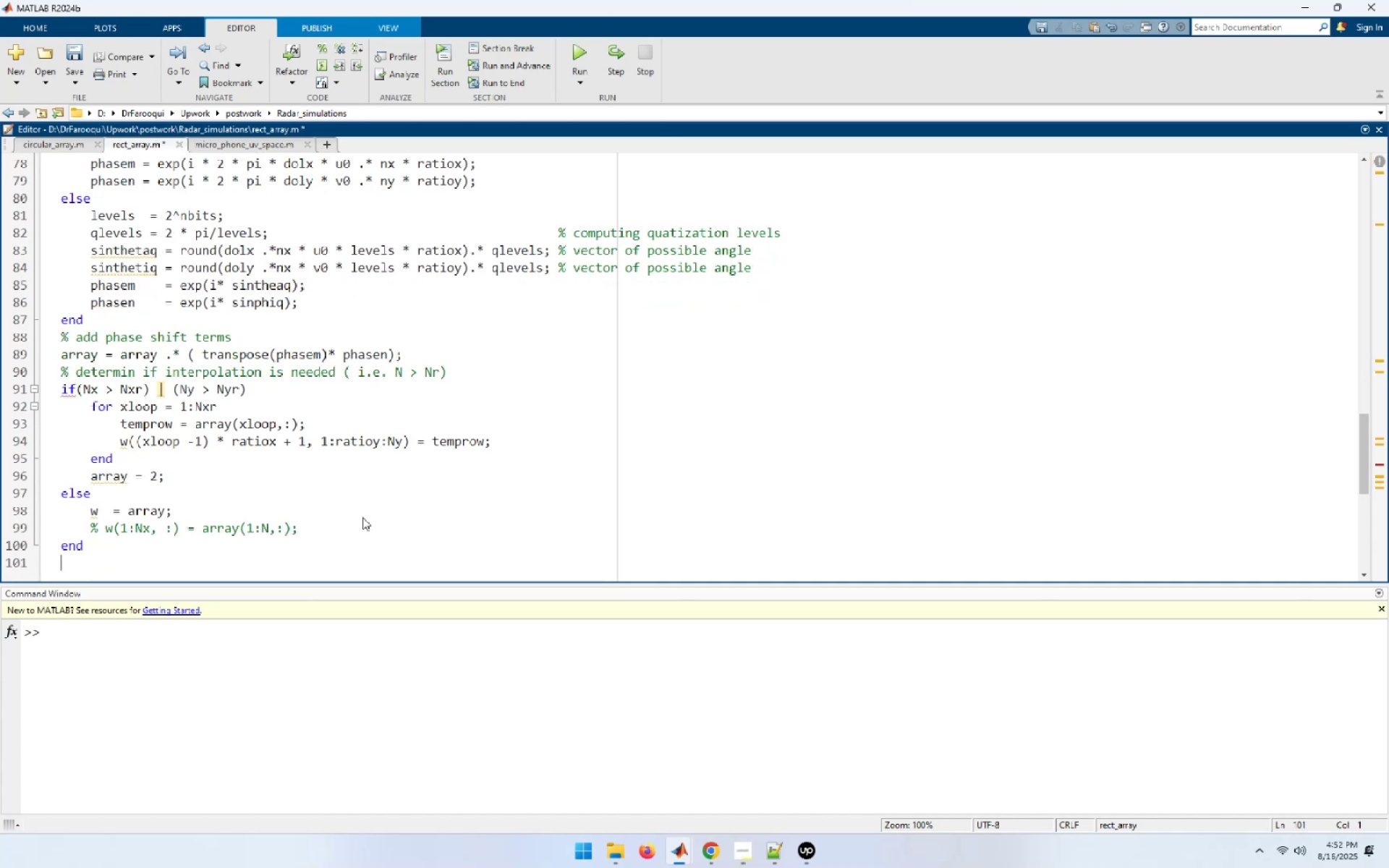 
type(compute array pattern)
 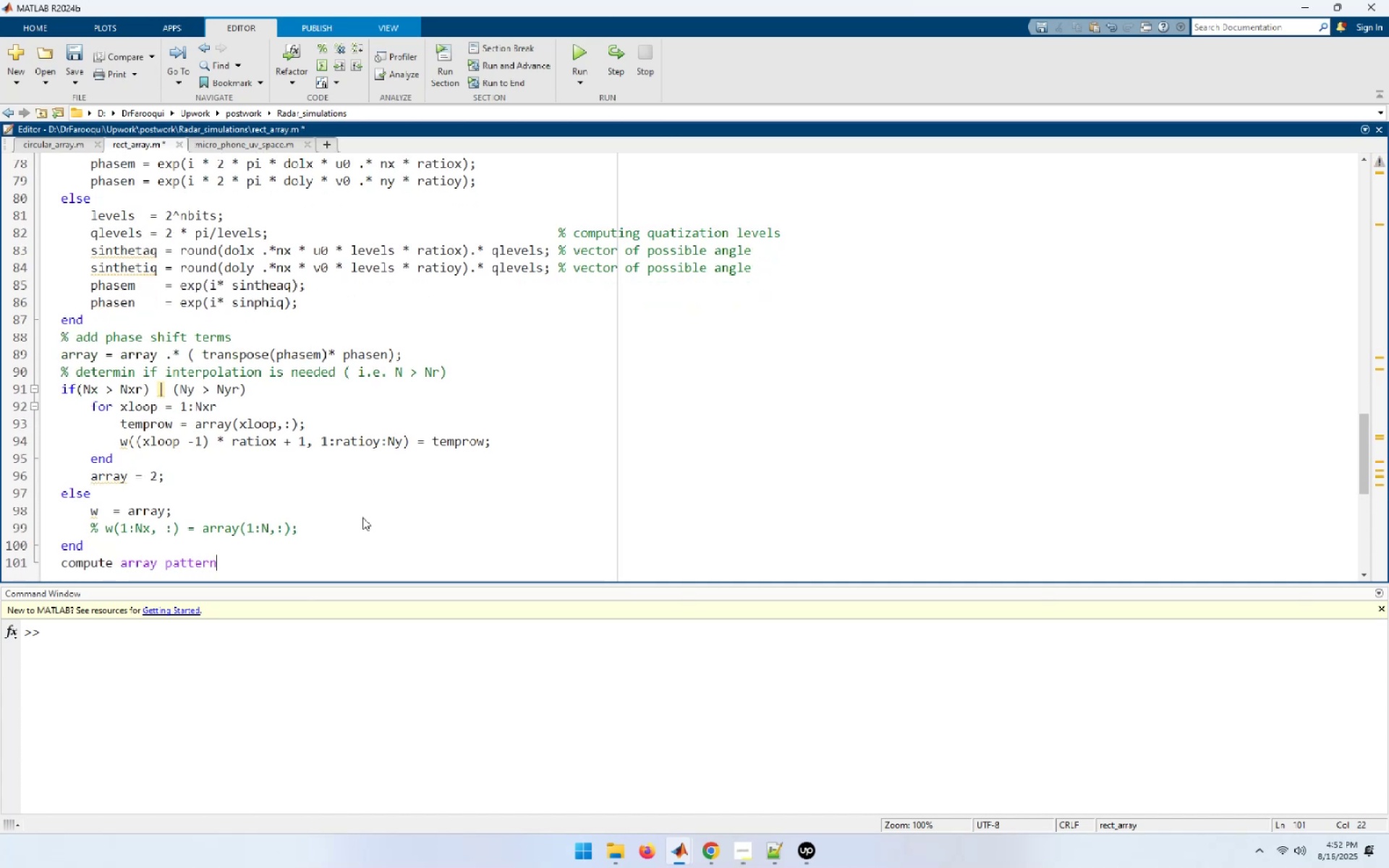 
key(Enter)
 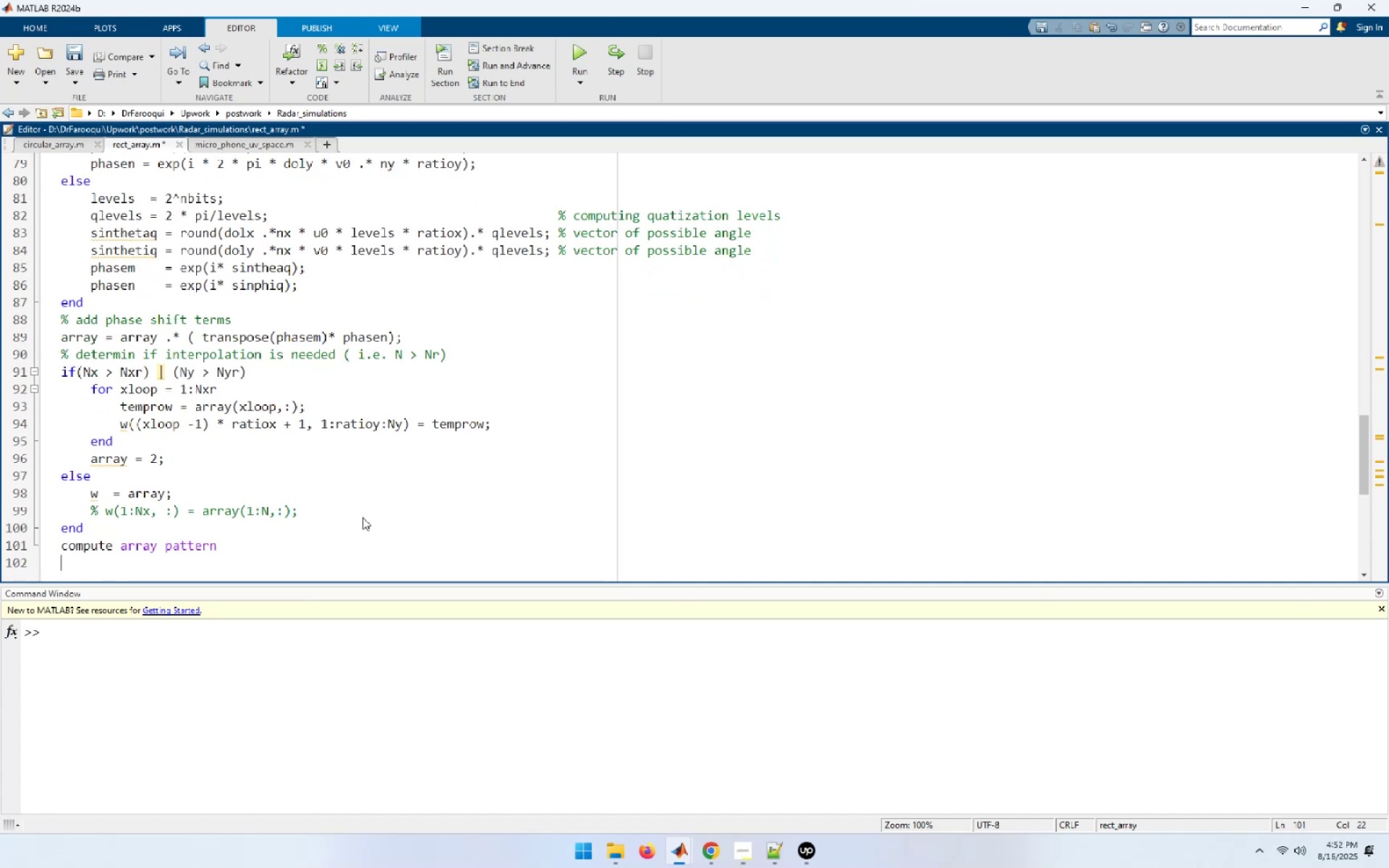 
type(arrayft)
key(Backspace)
type(ft = abs()
key(Backspace)
type((fftshift(fft2(w,nfftx,nffty))).&)
key(Backspace)
type(^2;)
 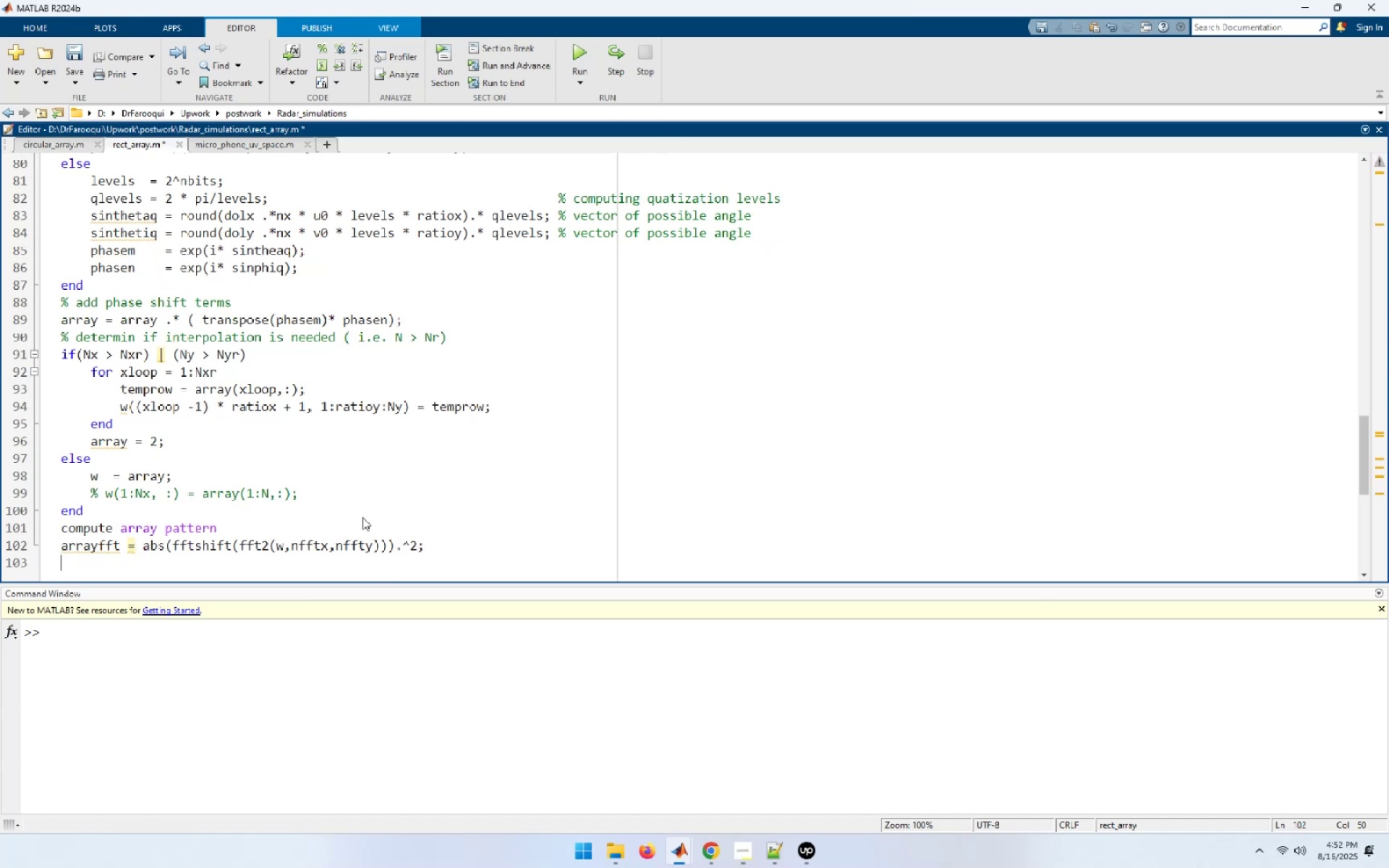 
 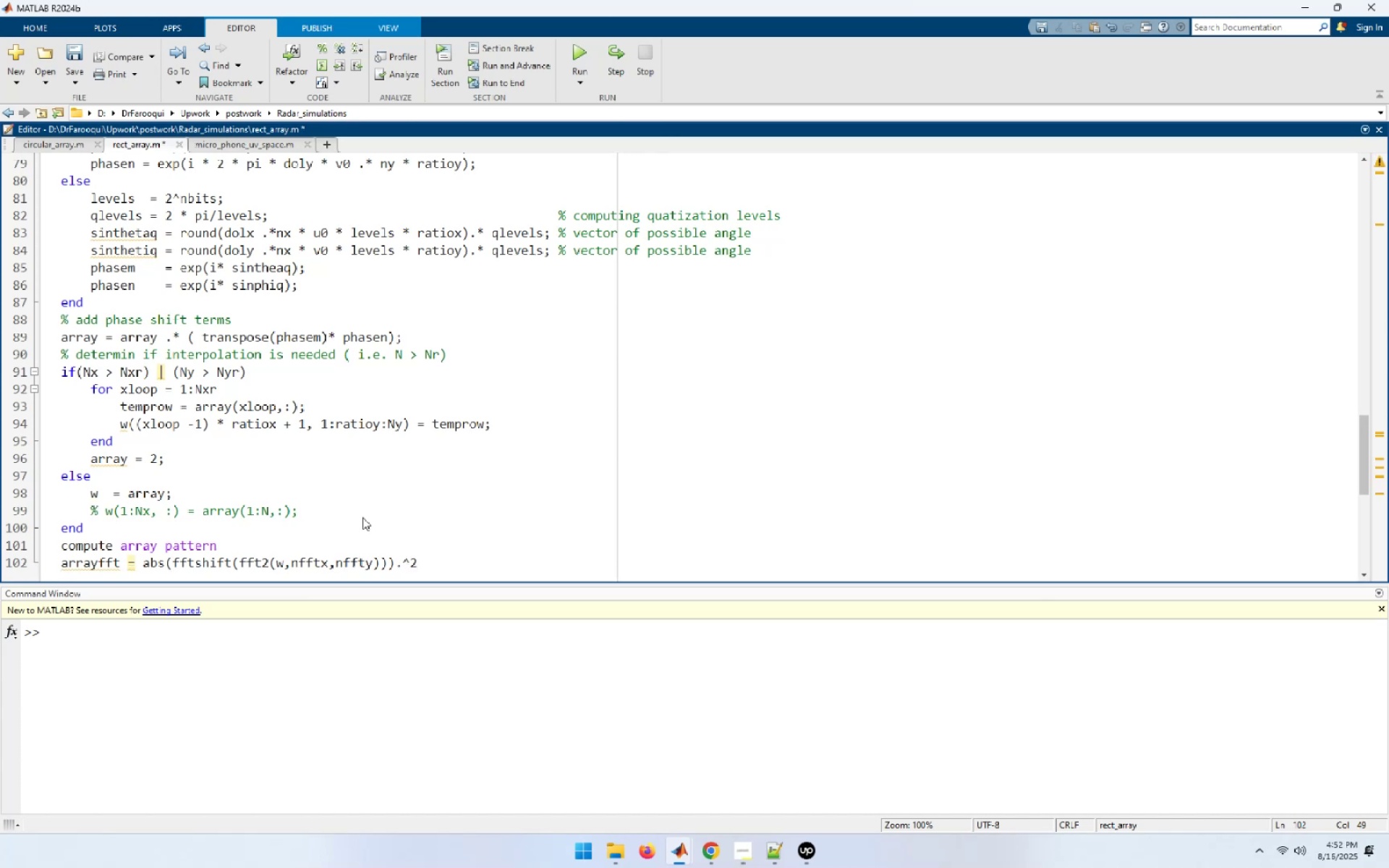 
key(Enter)
 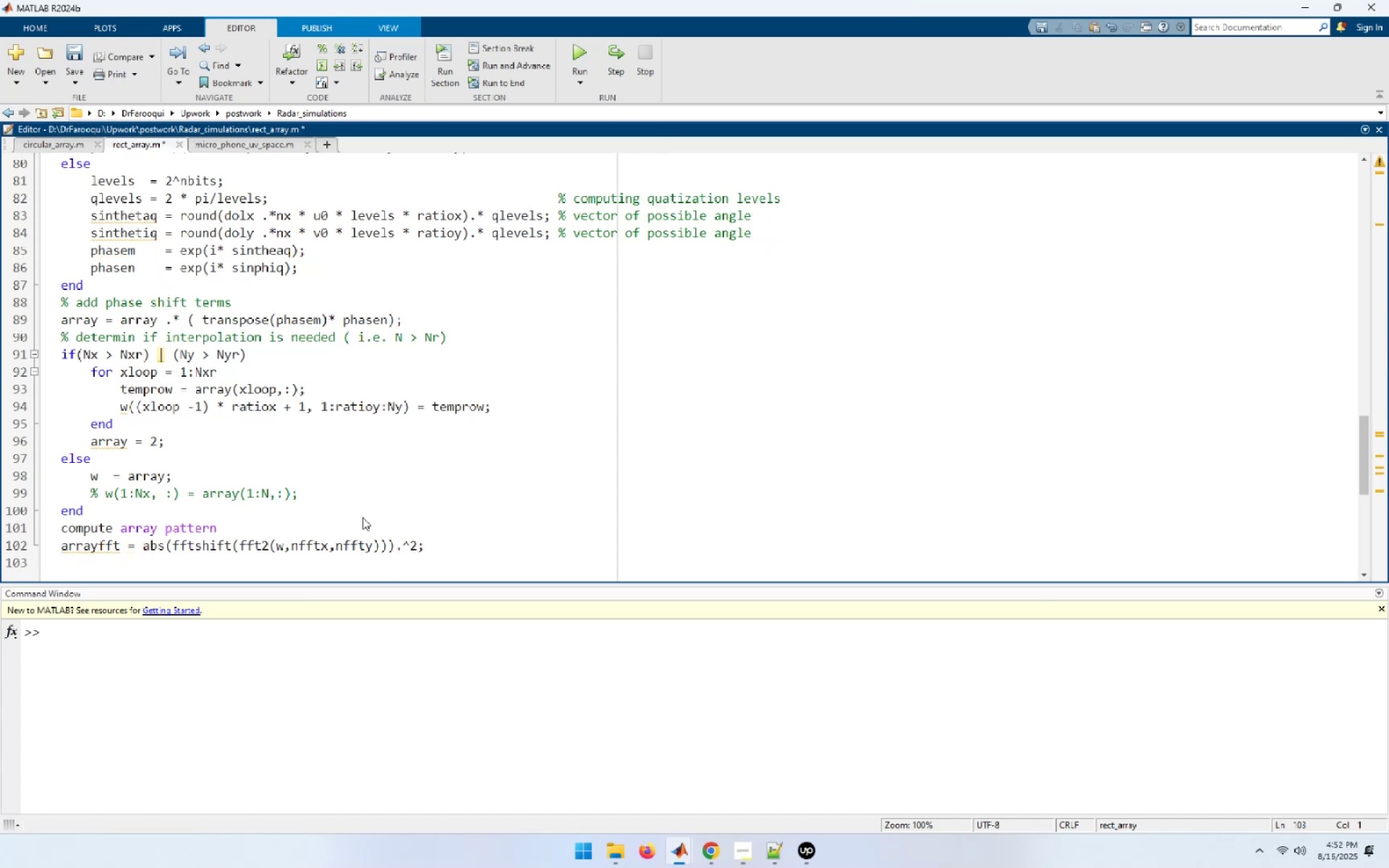 
type(%compute array pattern)
 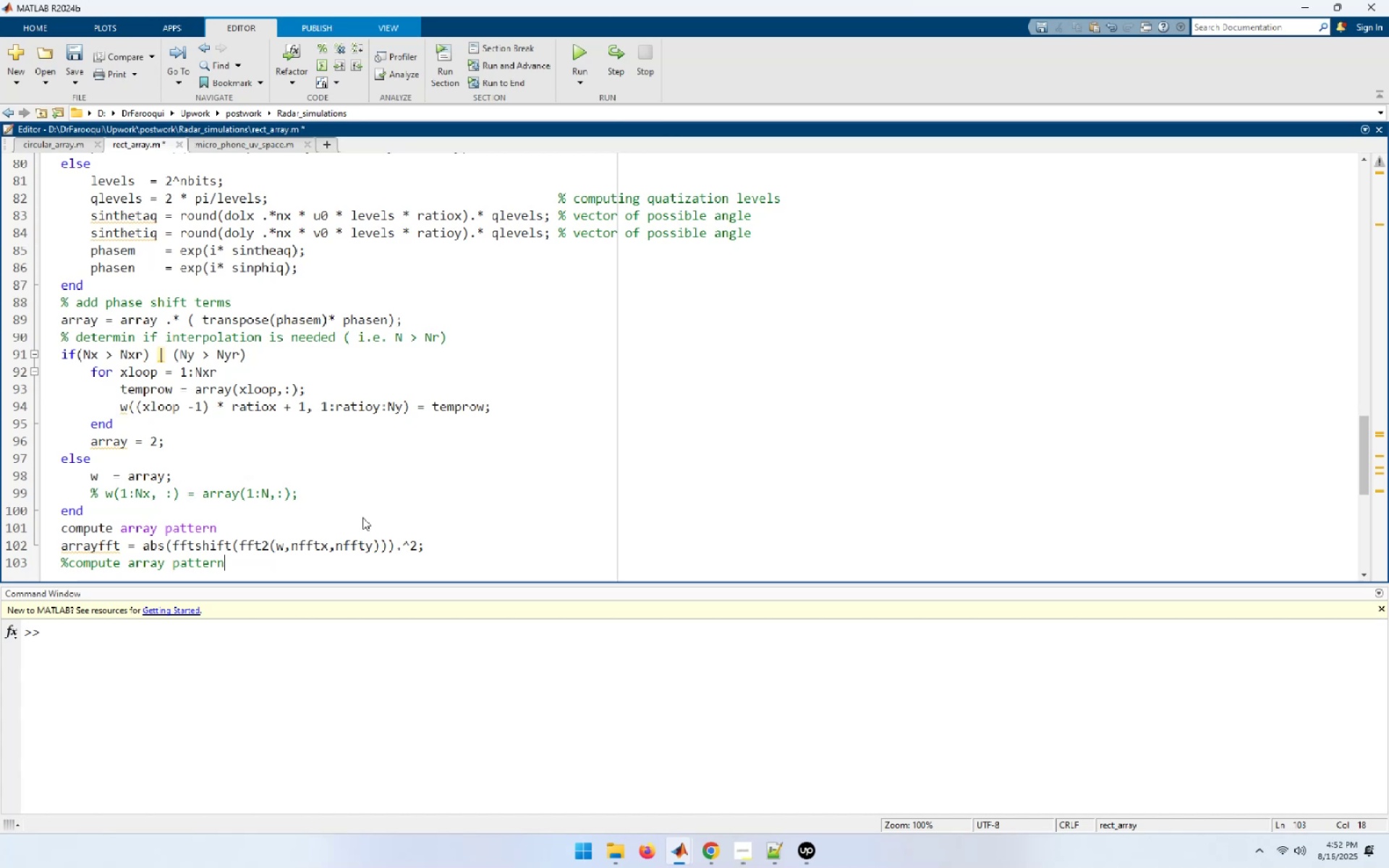 
key(Enter)
 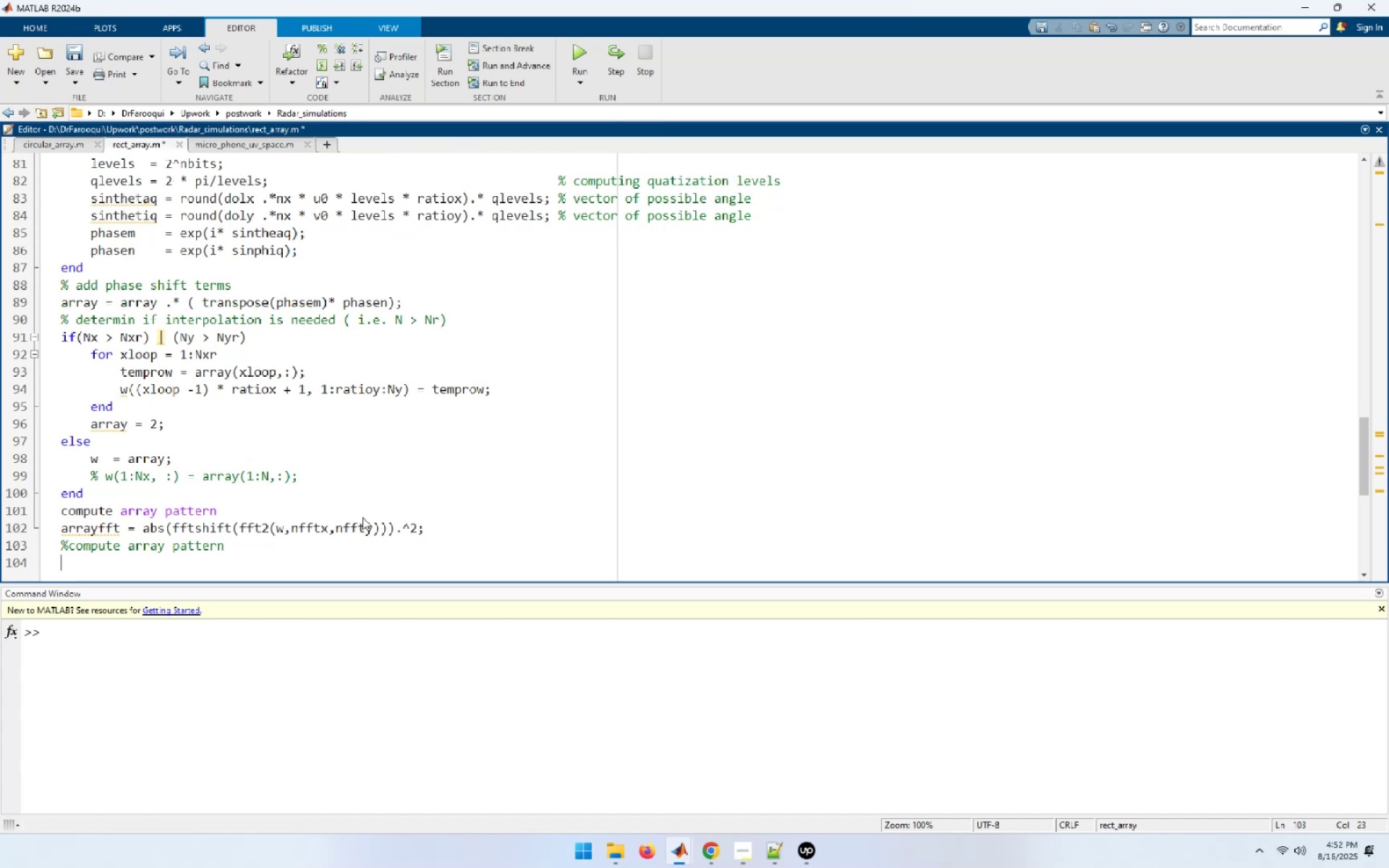 
type(arrayfft = abs(fftshift(fft2(w,nf)
key(Backspace)
type(fftx)
 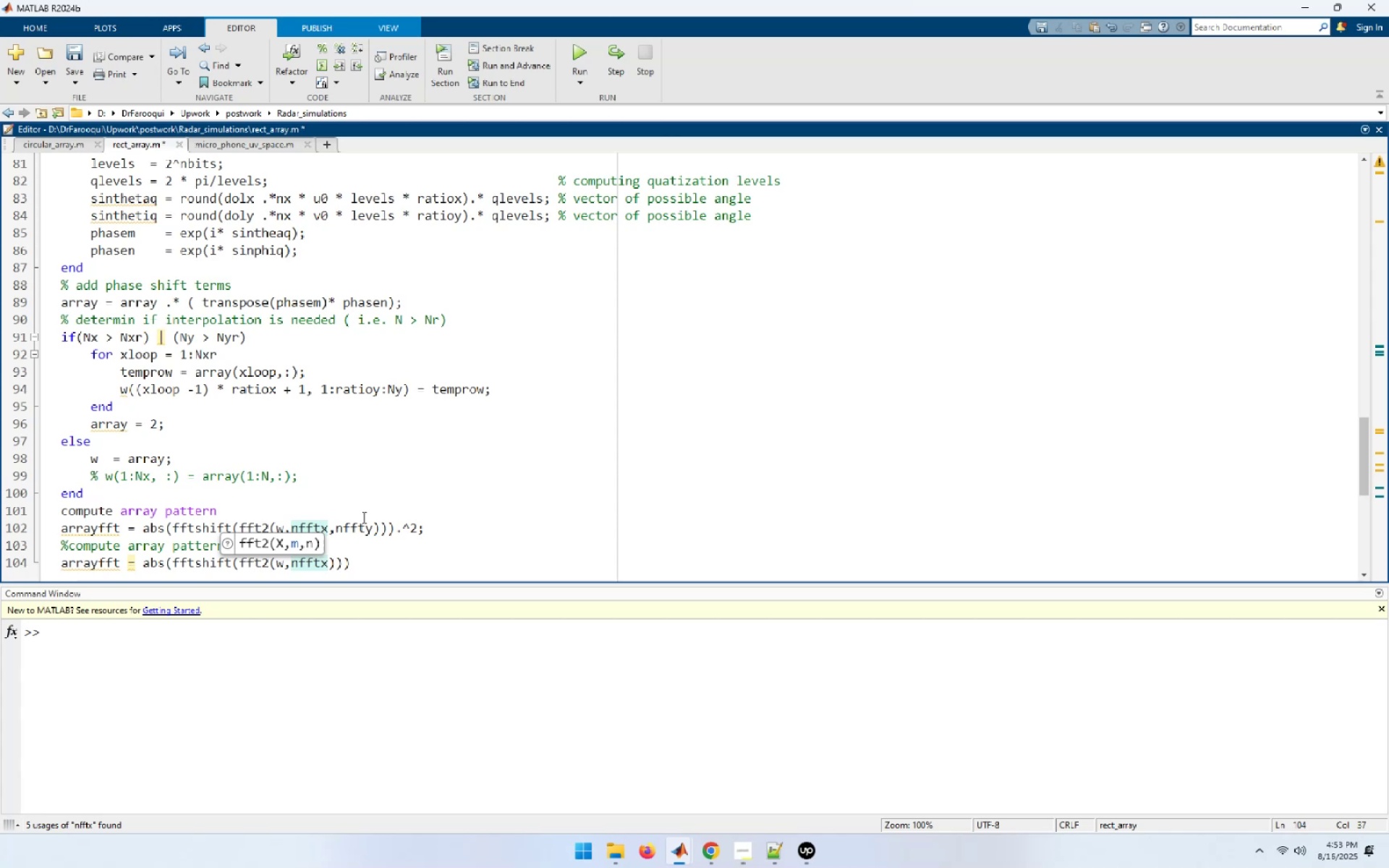 
wait(11.42)
 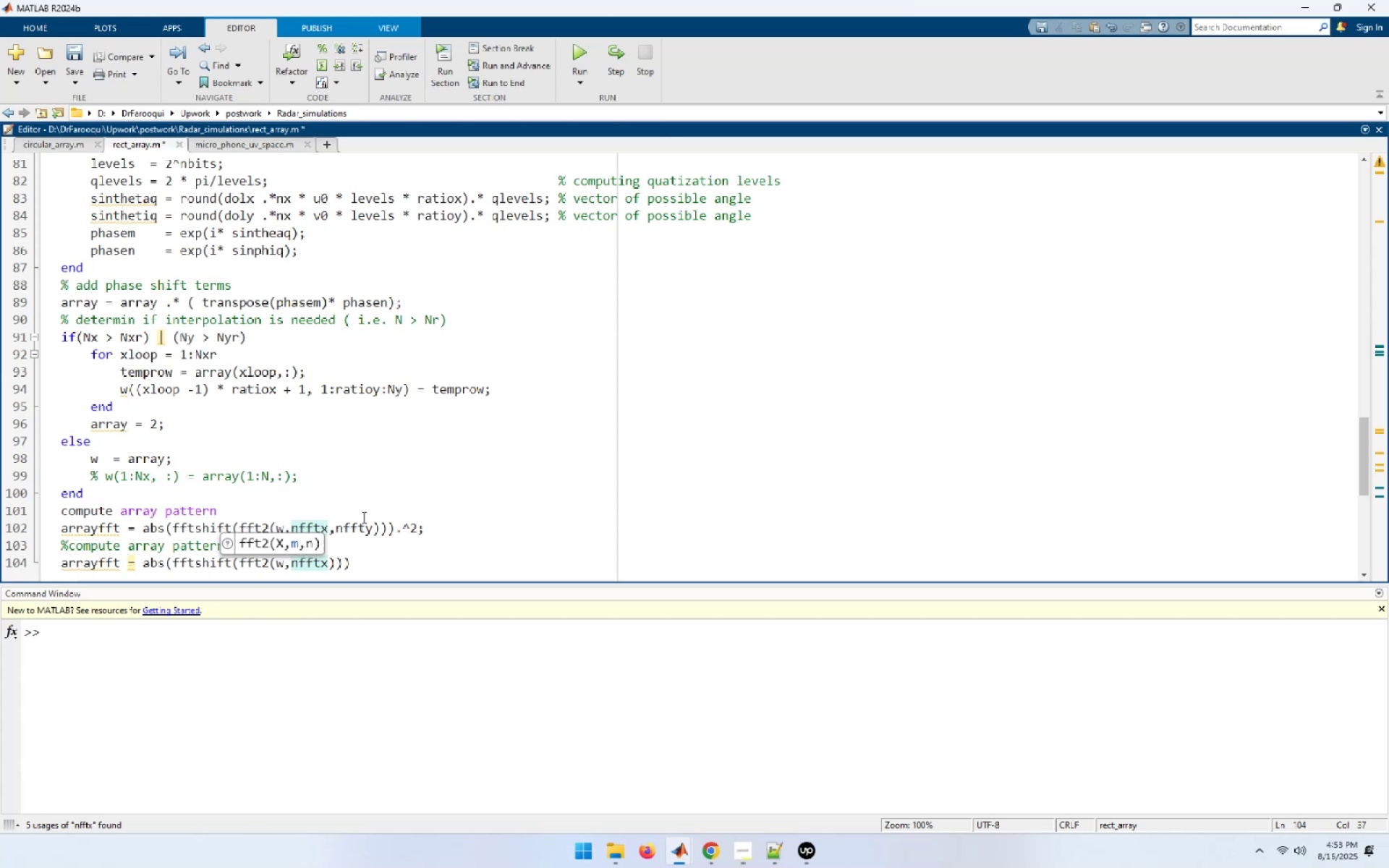 
type(,nffty))).^2;)
 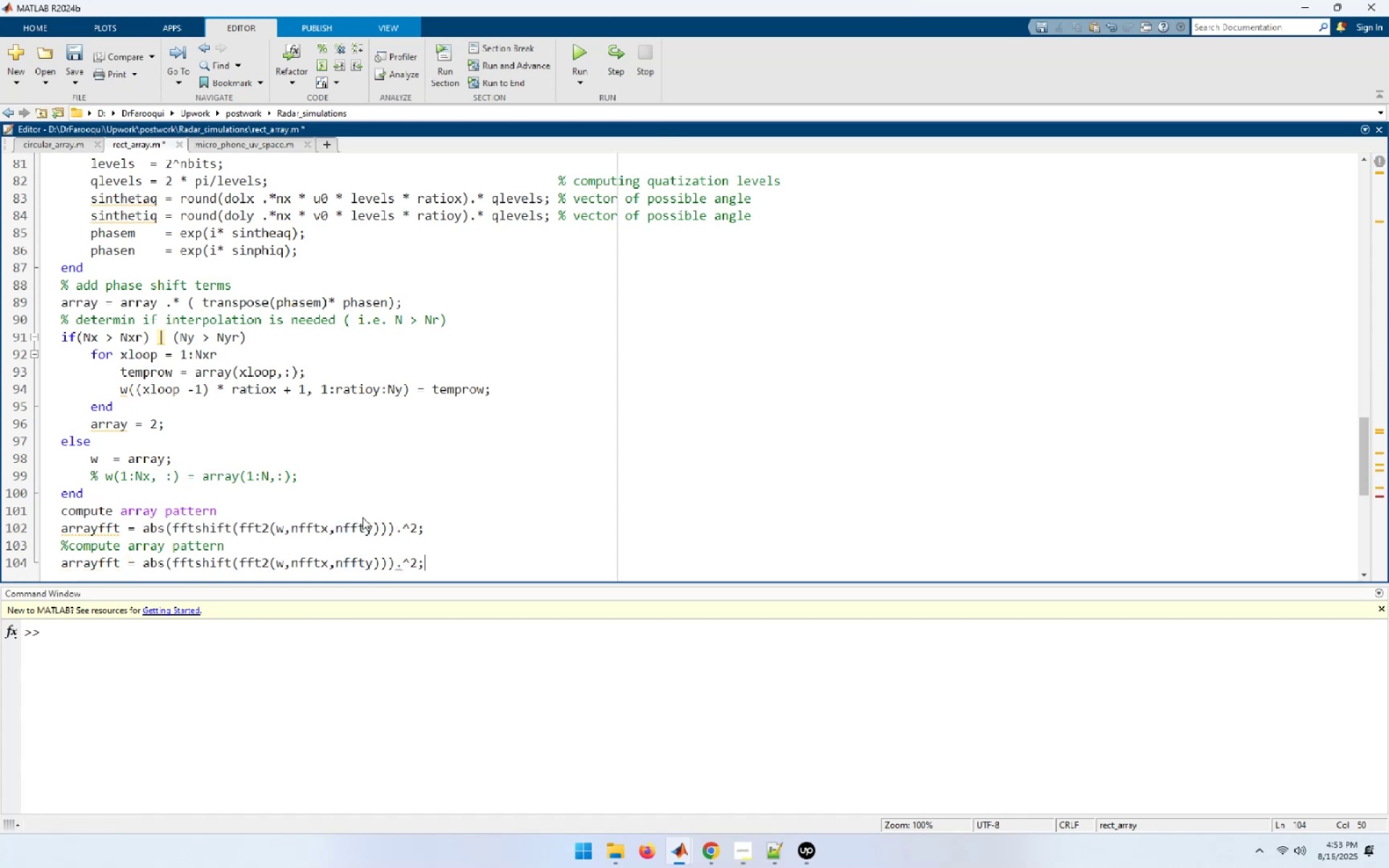 
key(Enter)
 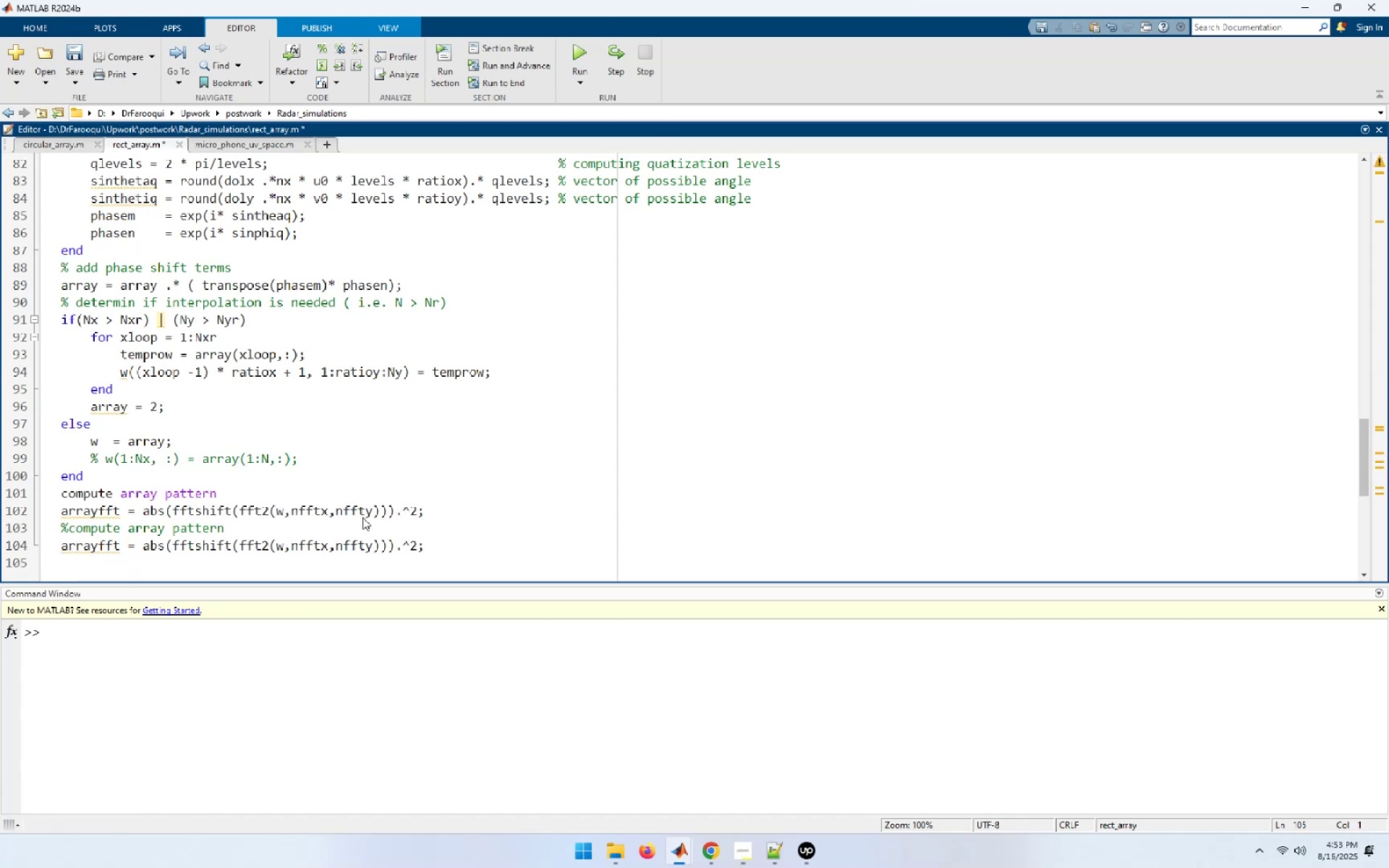 
type(% compute[su,sv] matrix)
 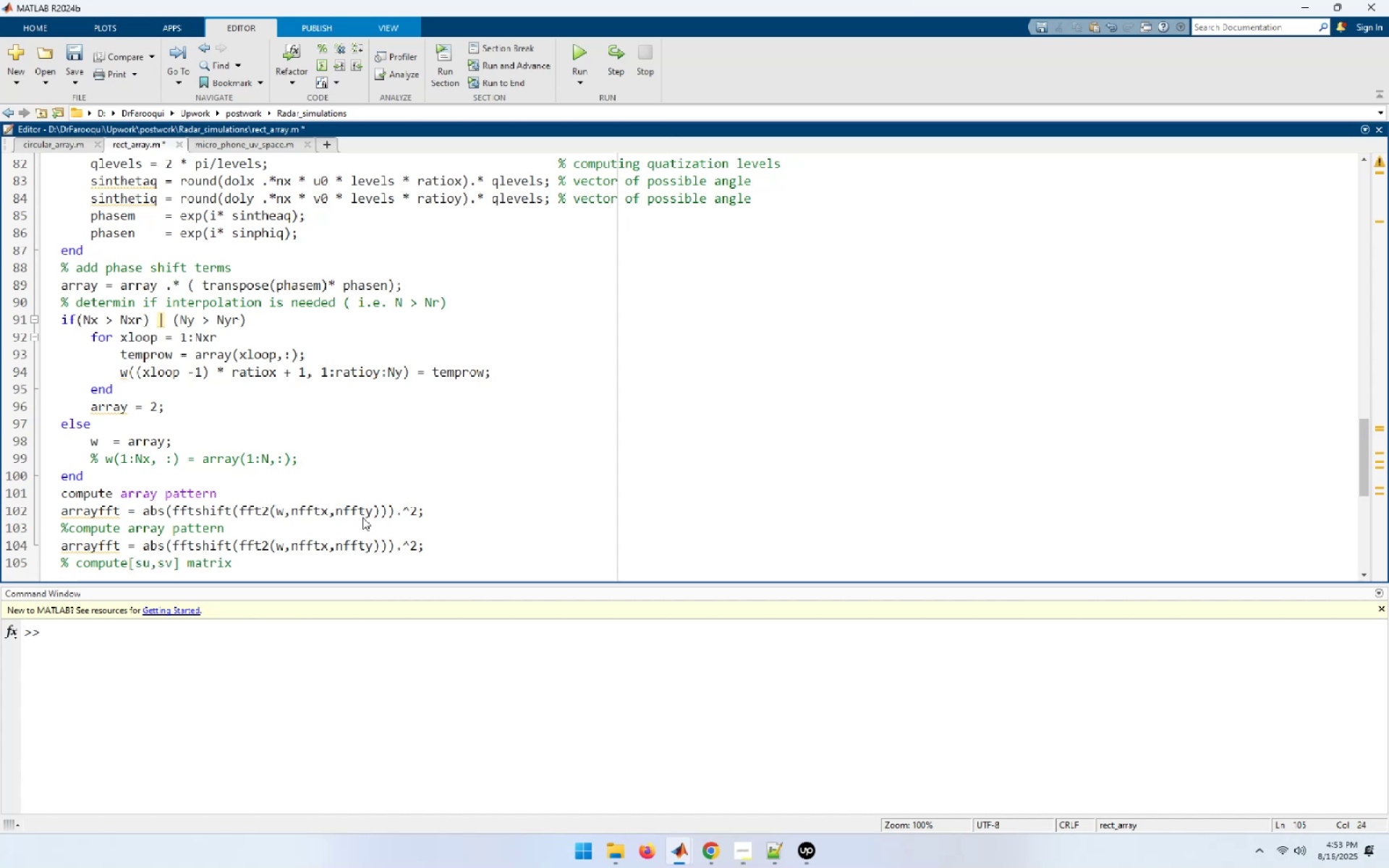 
key(Enter)
 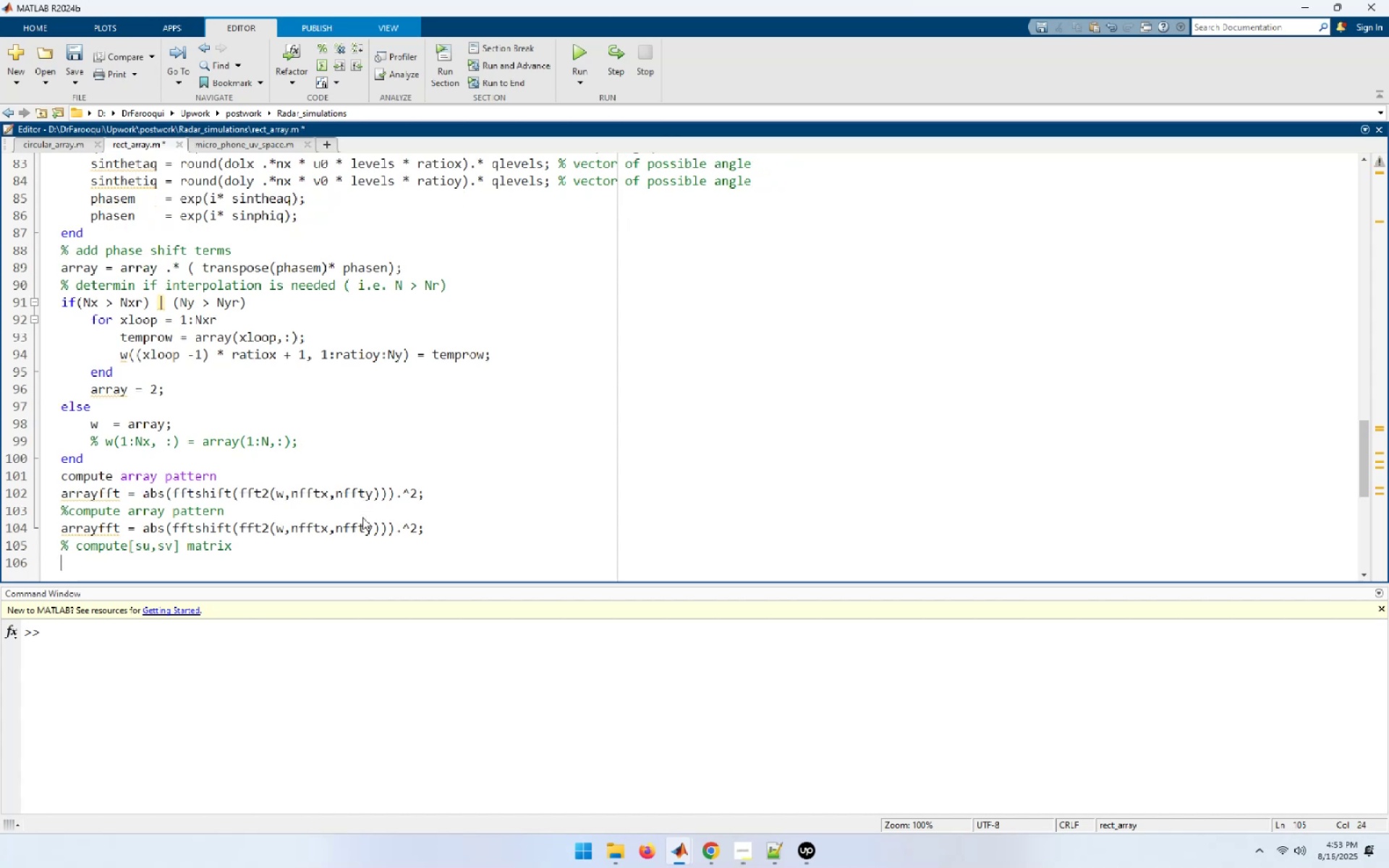 
key(Shift+U)
 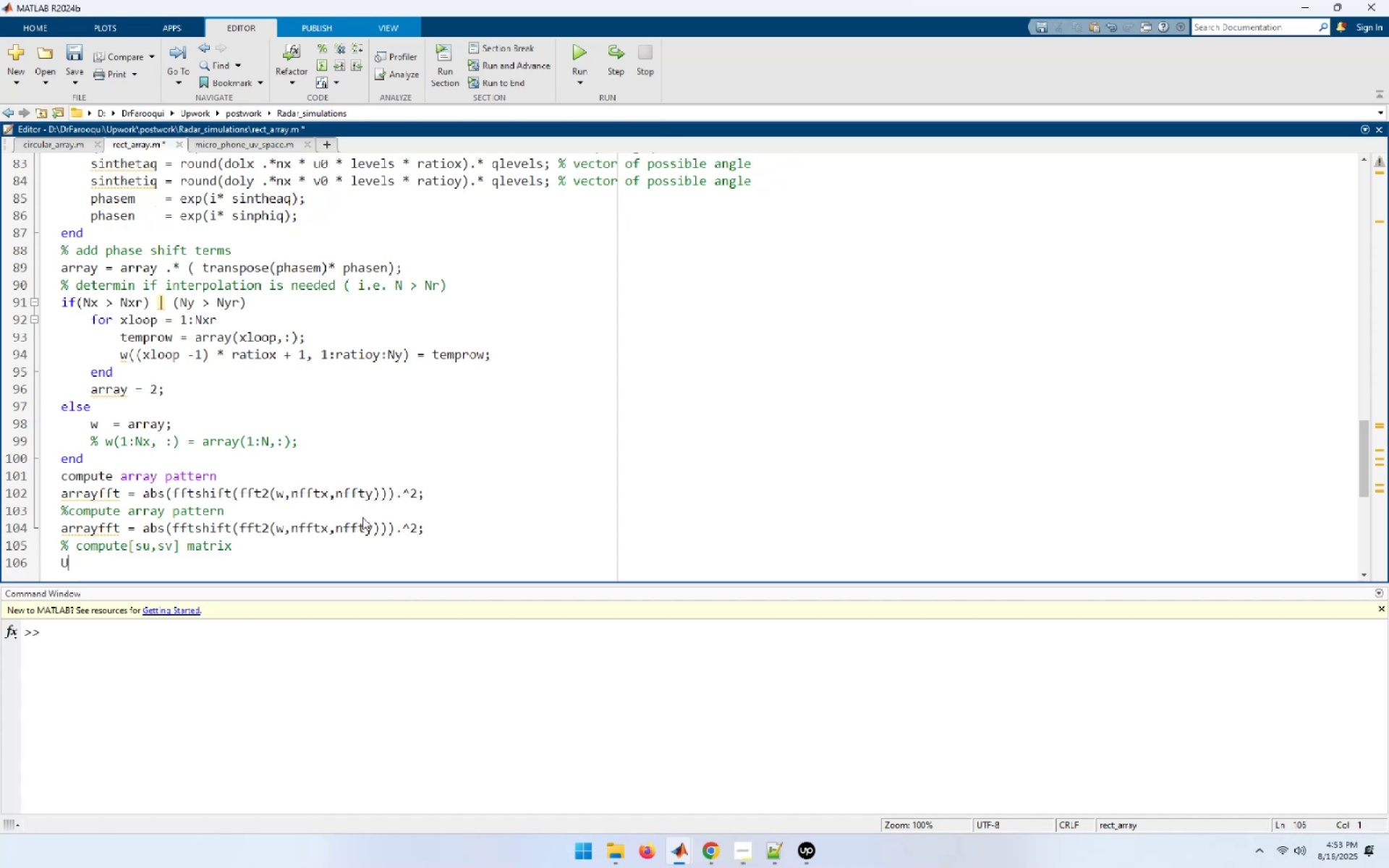 
key(Space)
 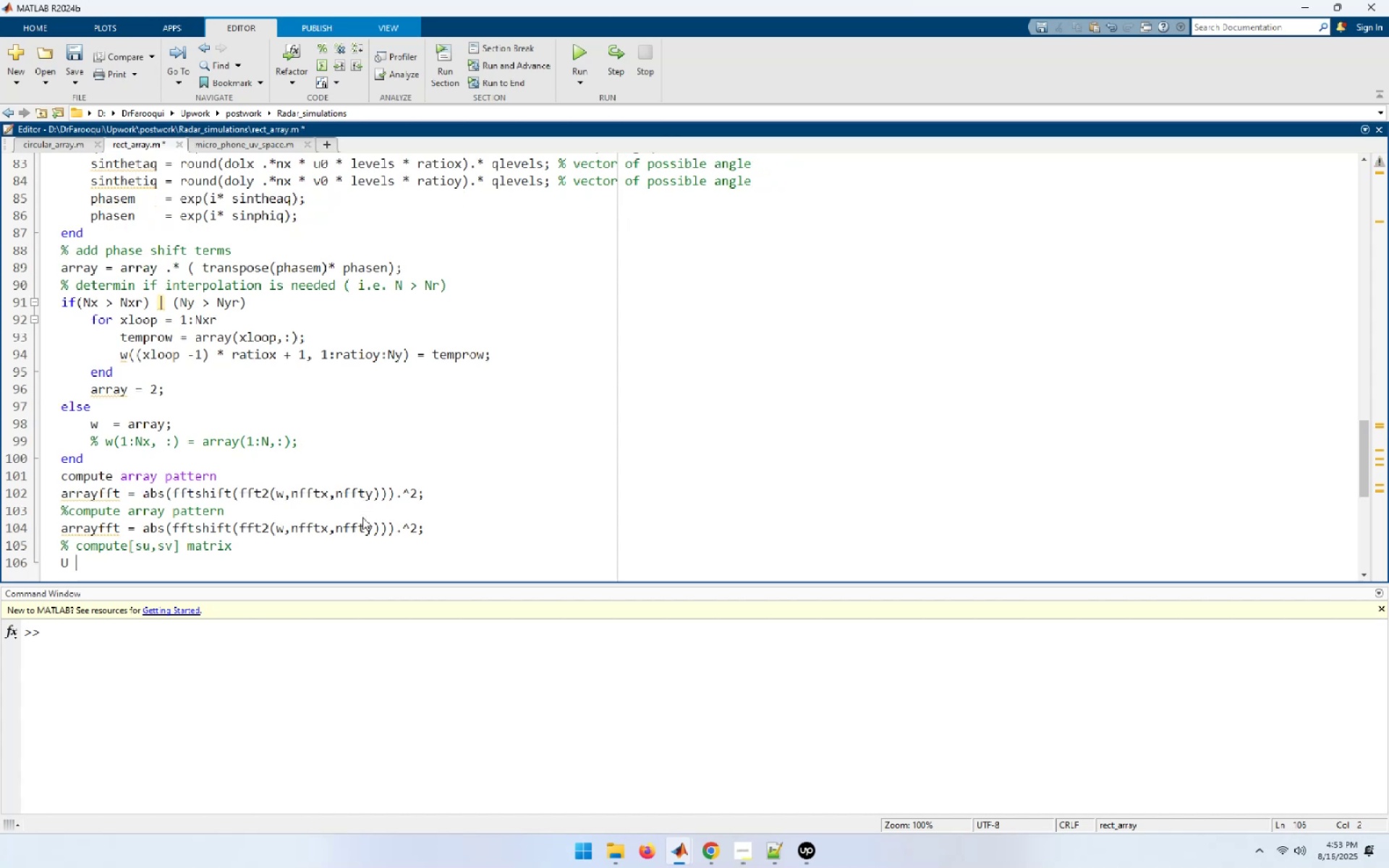 
key(Equal)
 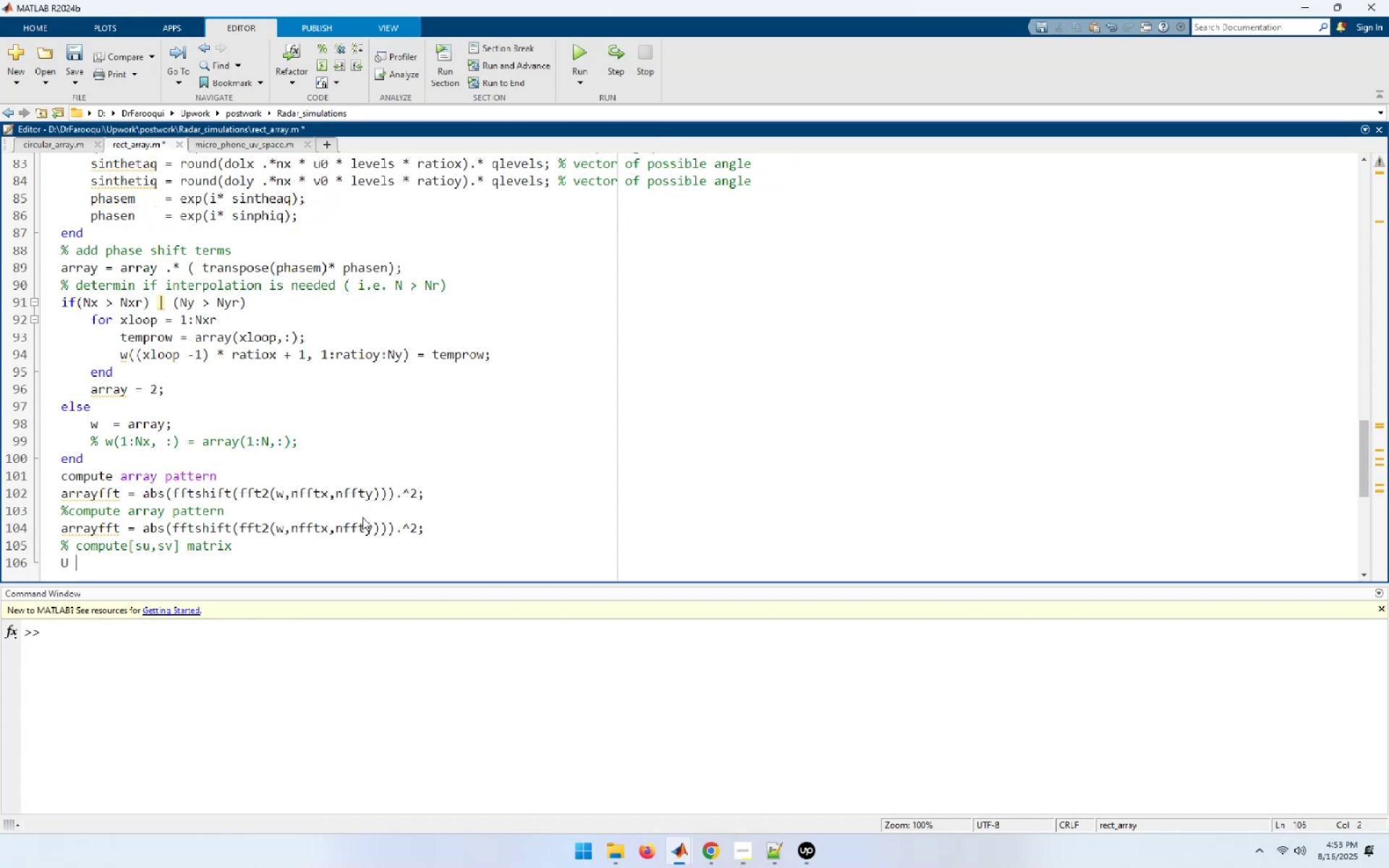 
key(Space)
 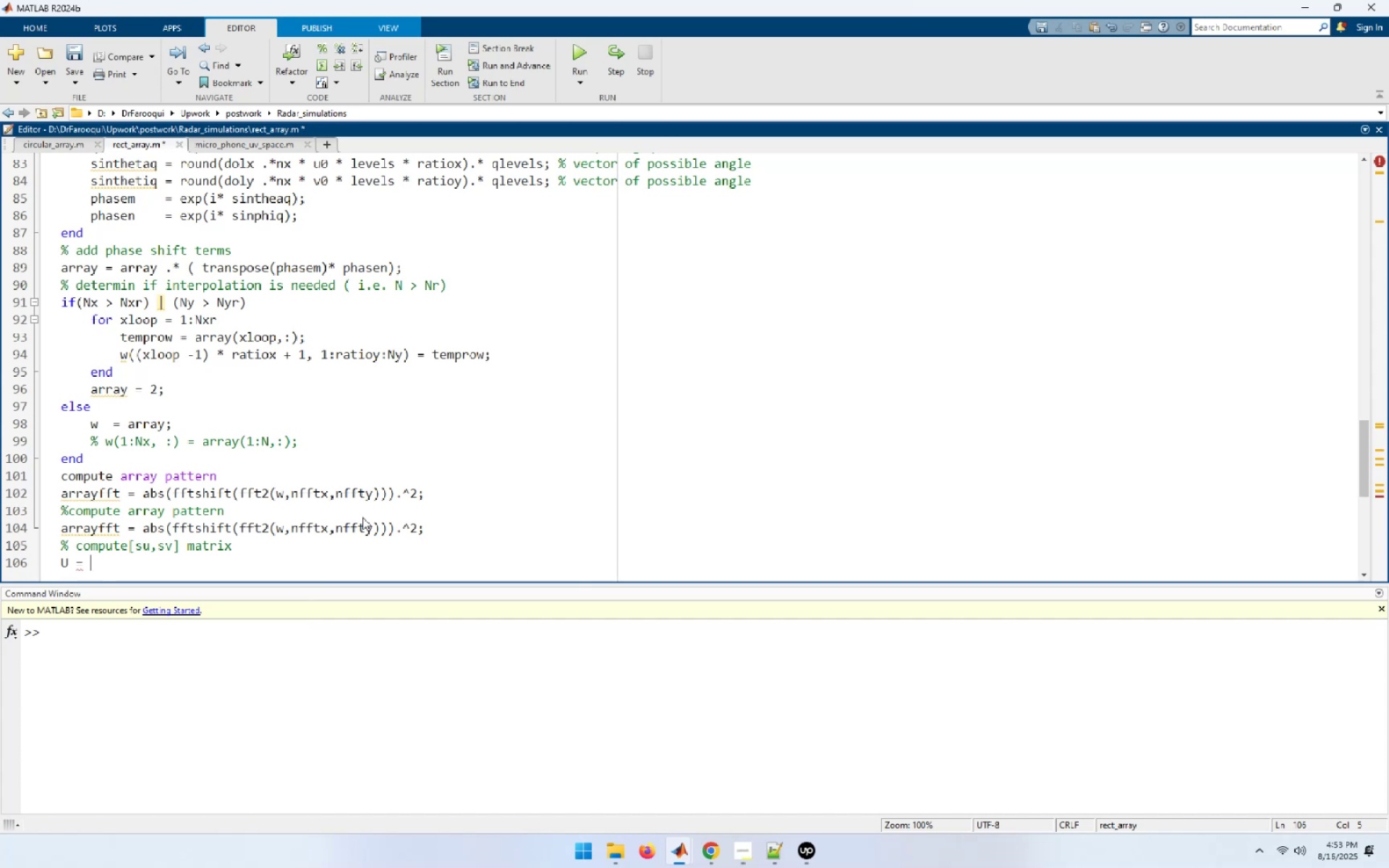 
key(BracketLeft)
 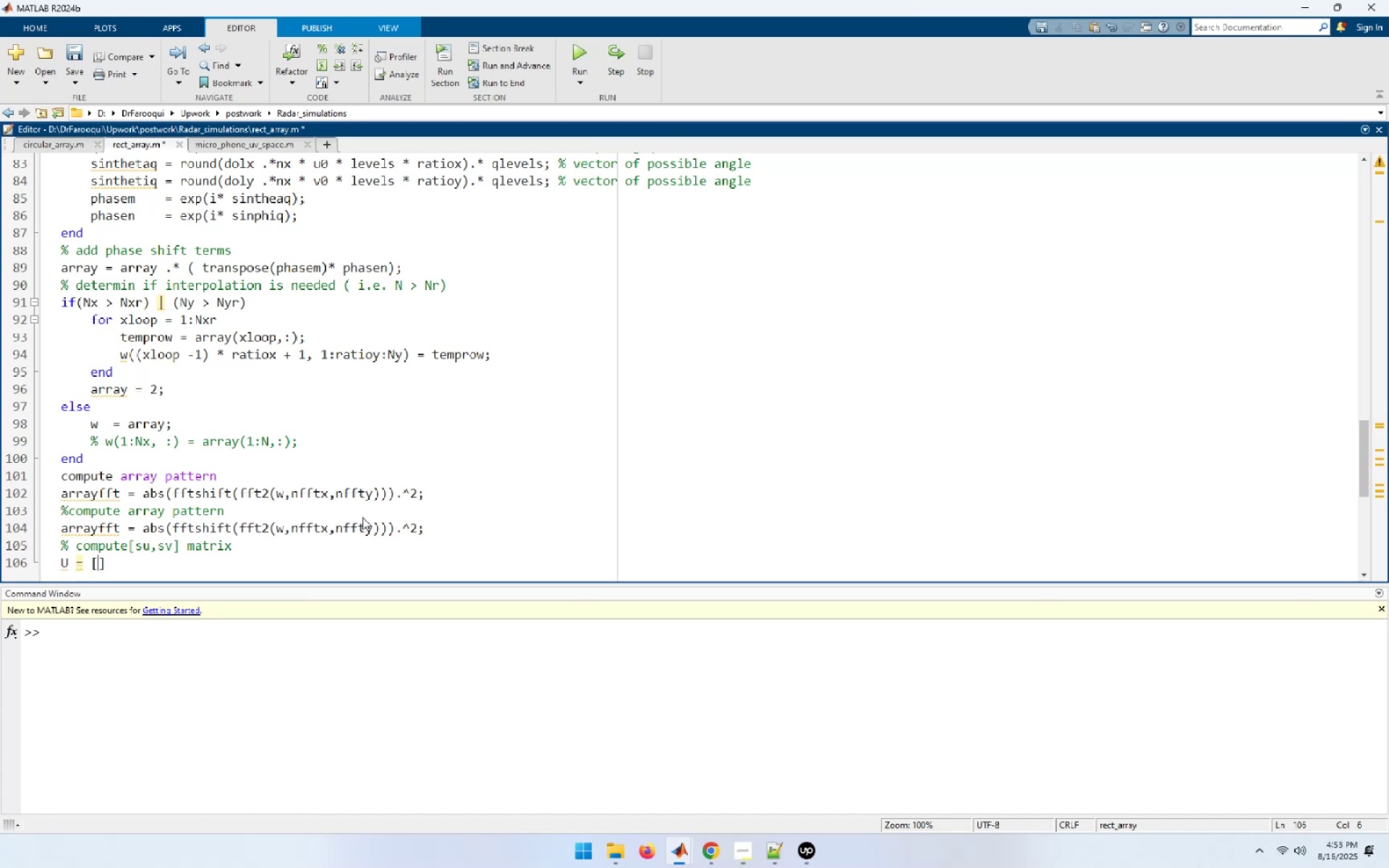 
wait(21.55)
 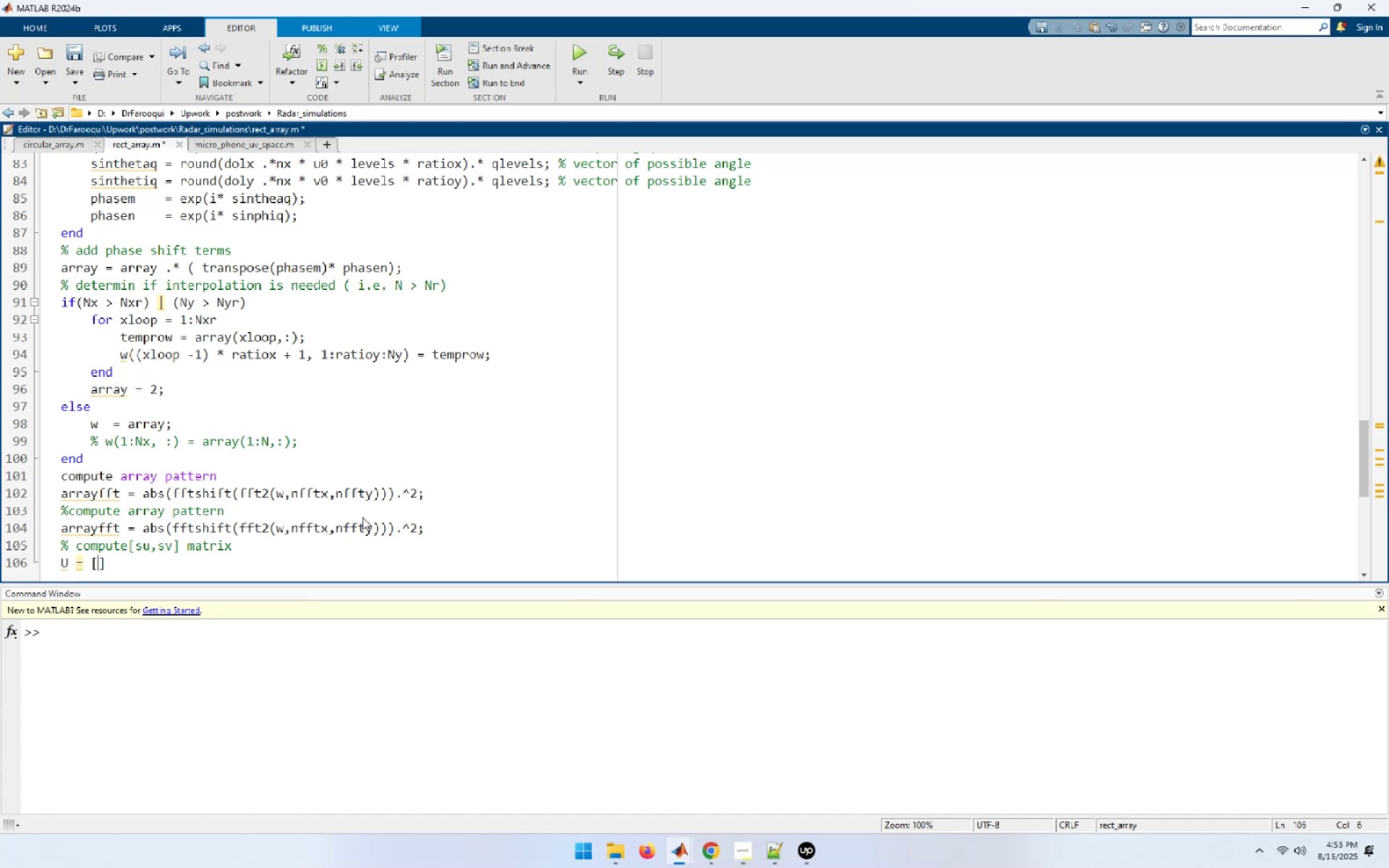 
type(=)
key(Backspace)
type(-nfftx/2:(nfftx/2) - 1)
 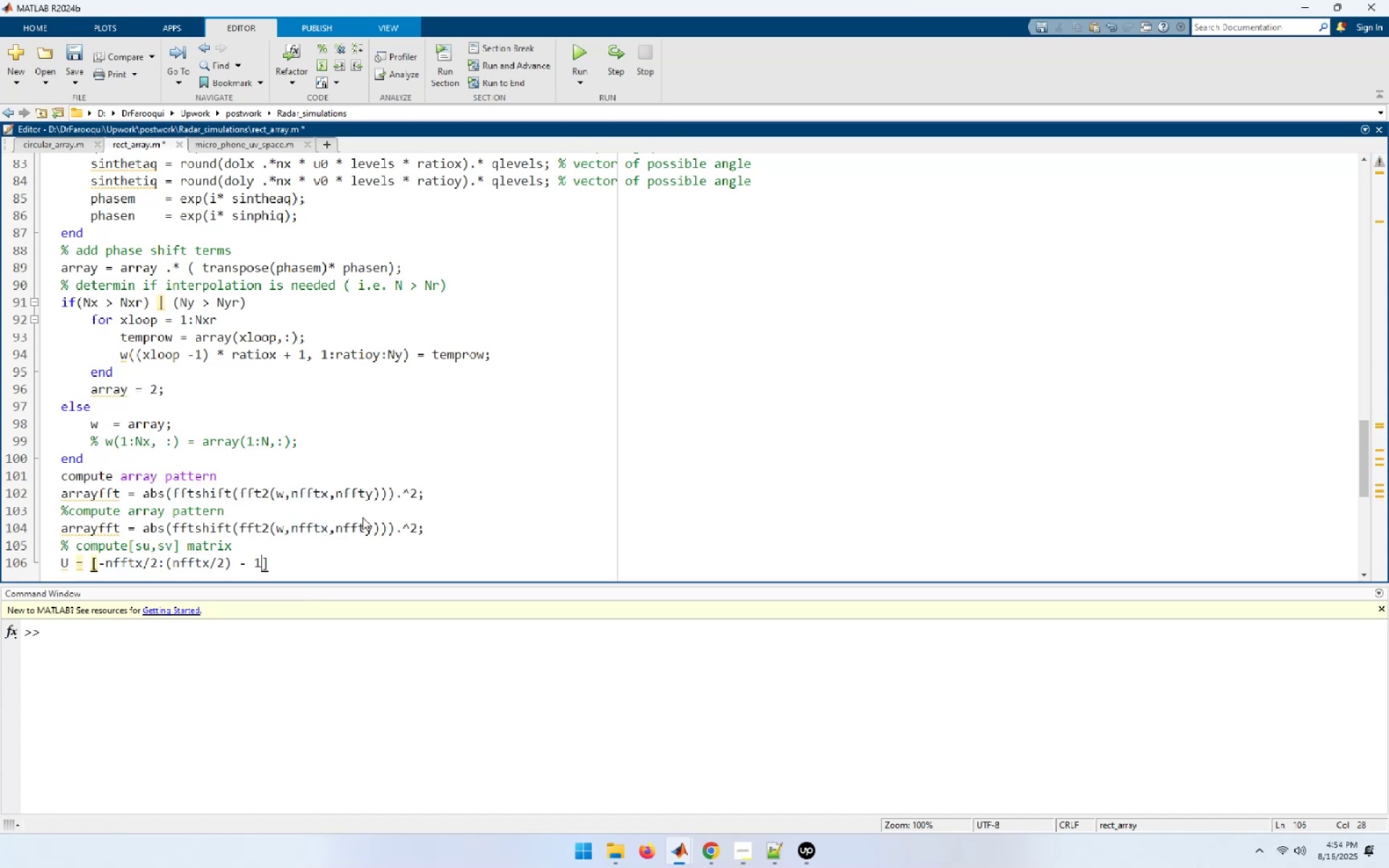 
type(] ./ (dolx*nfftx);)
 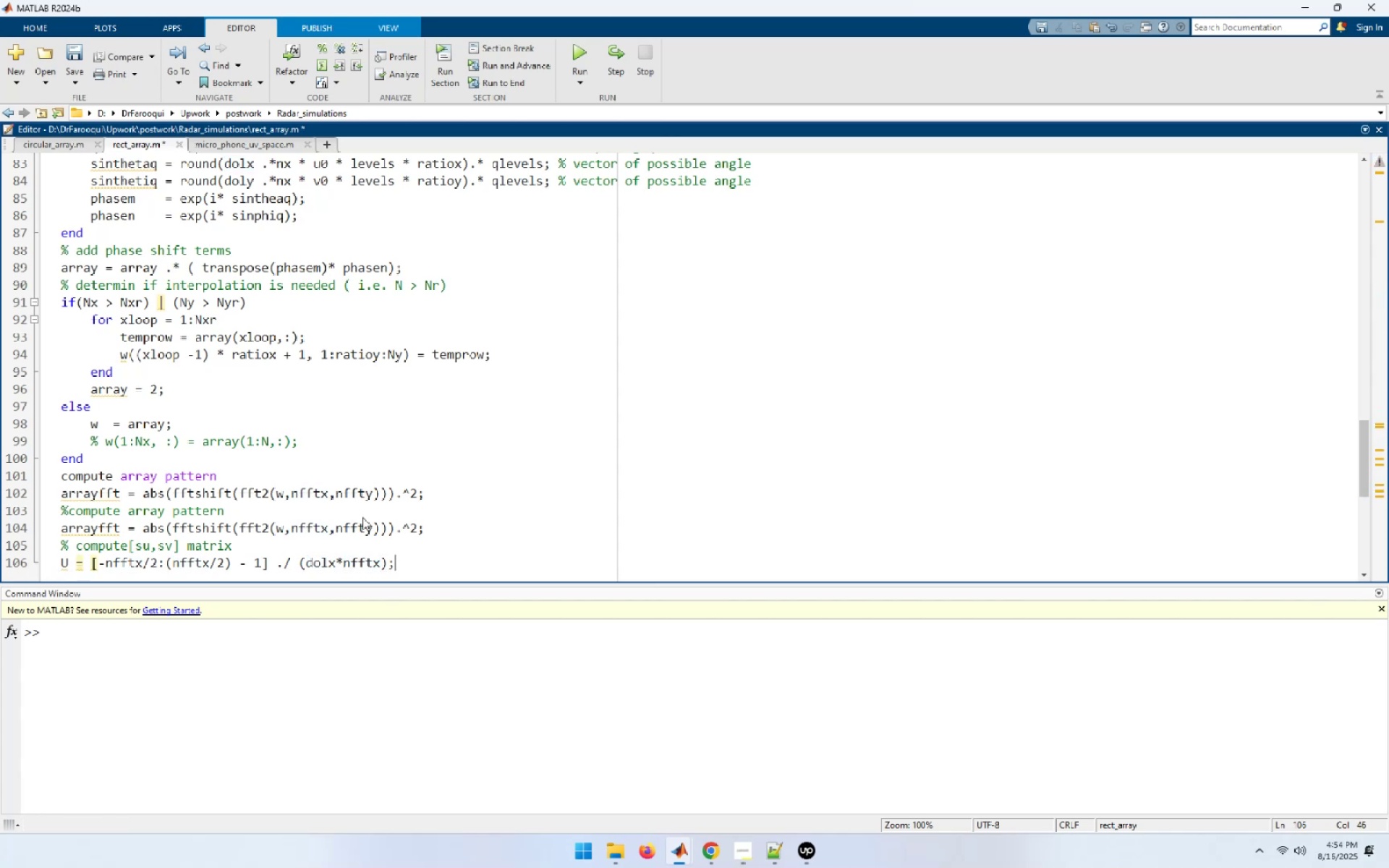 
key(Enter)
 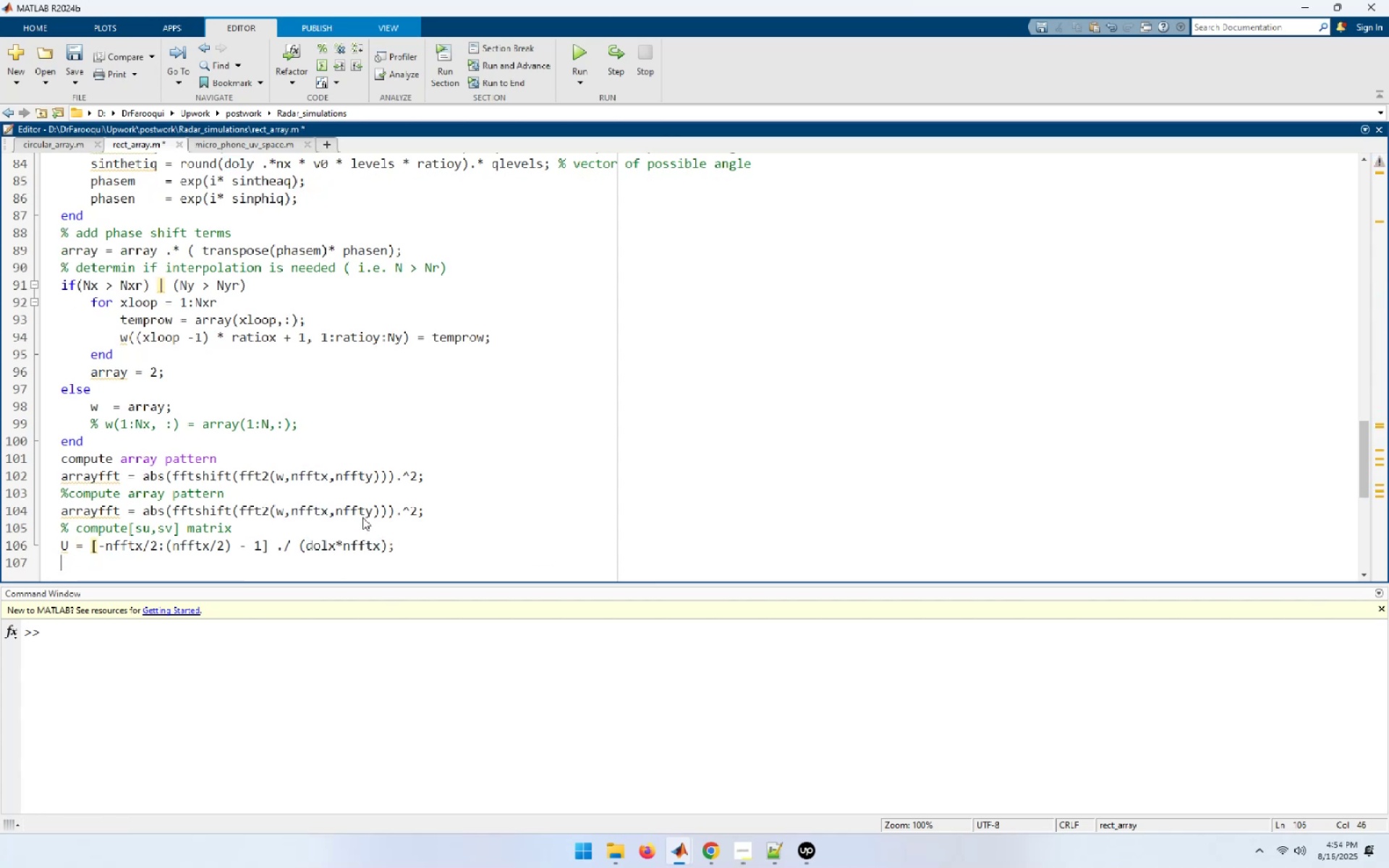 
type(indexd)
key(Backspace)
type(x = find(abs()
 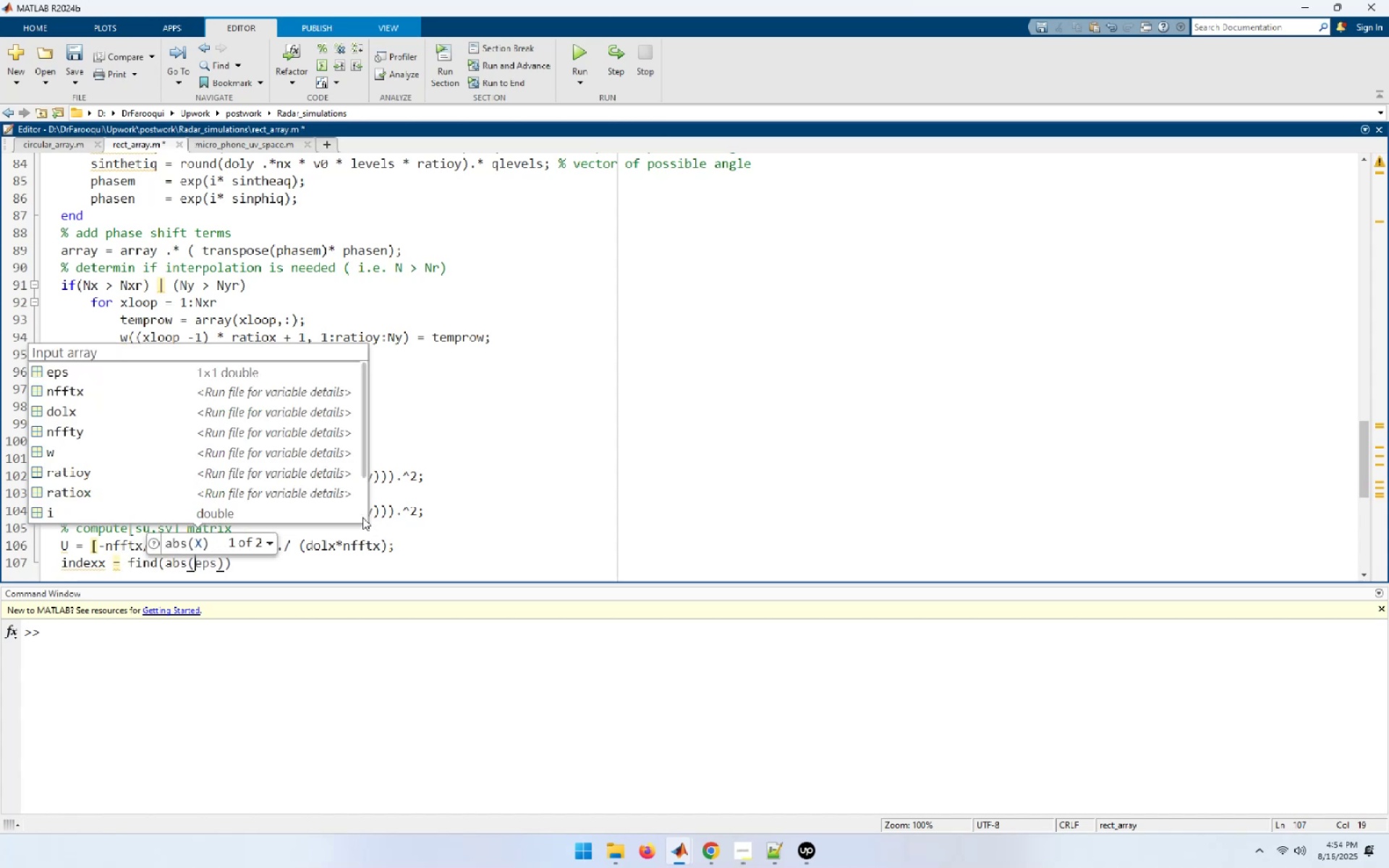 
hold_key(key=ShiftLeft, duration=0.45)
 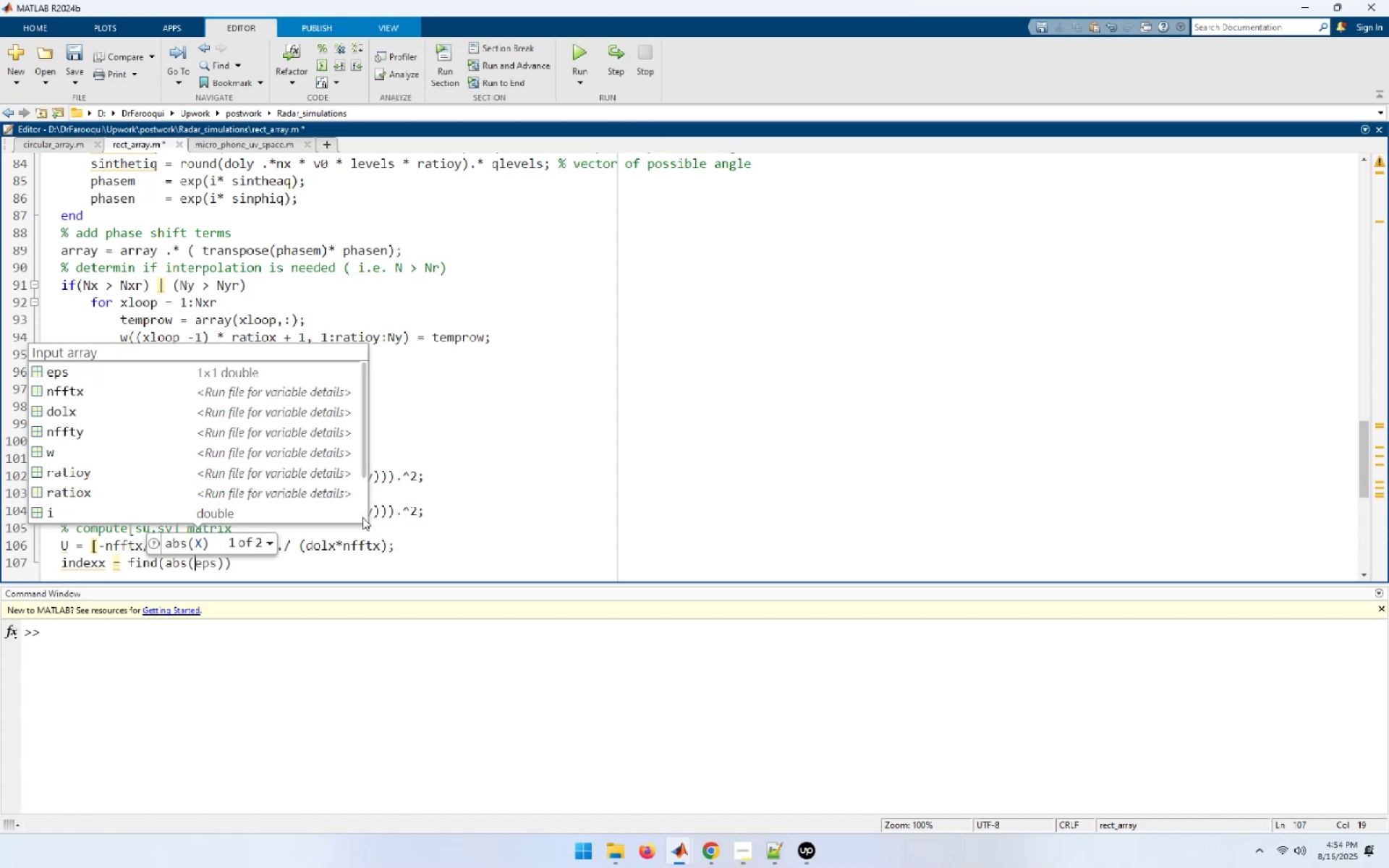 
type(U)<=1);)
 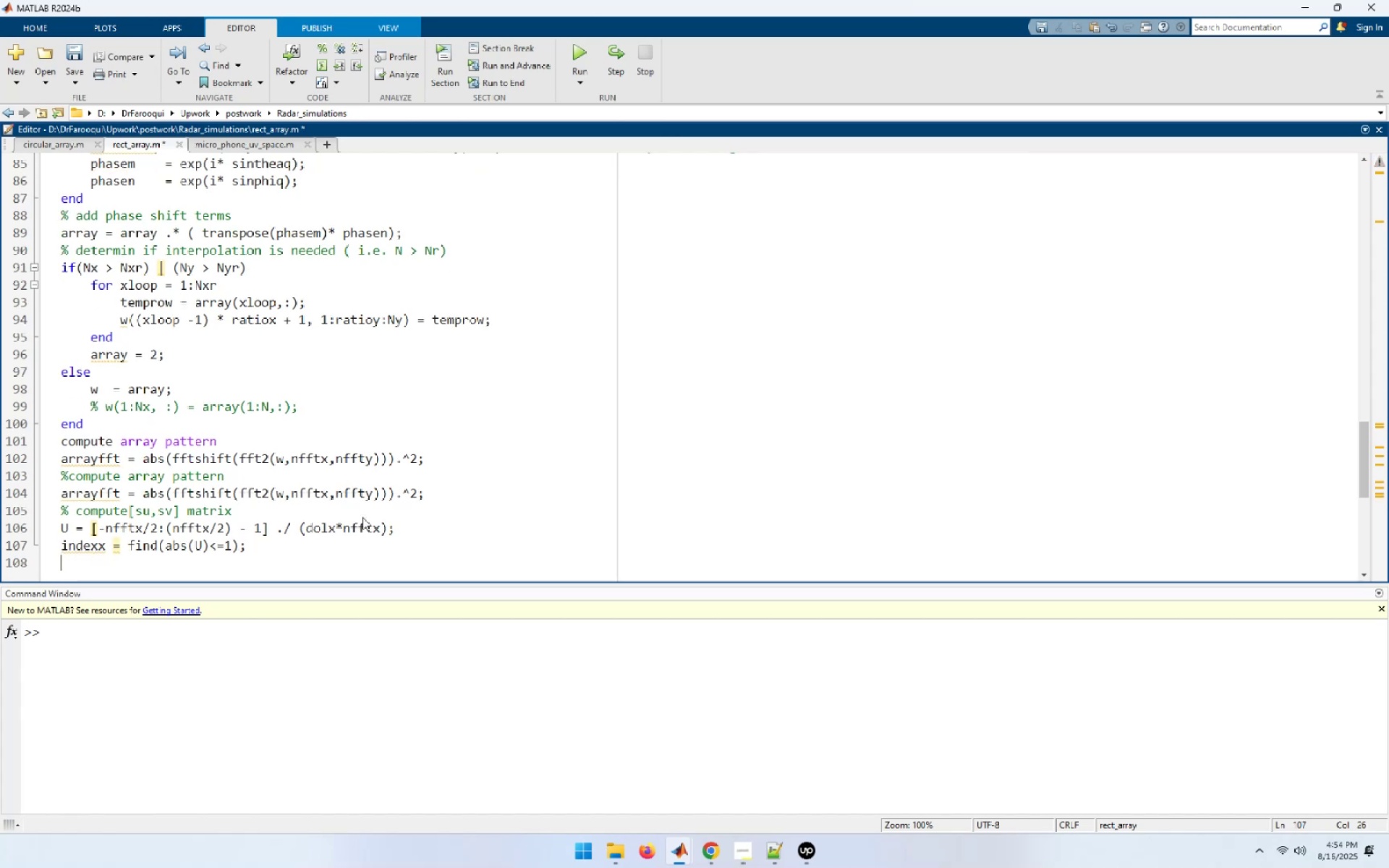 
 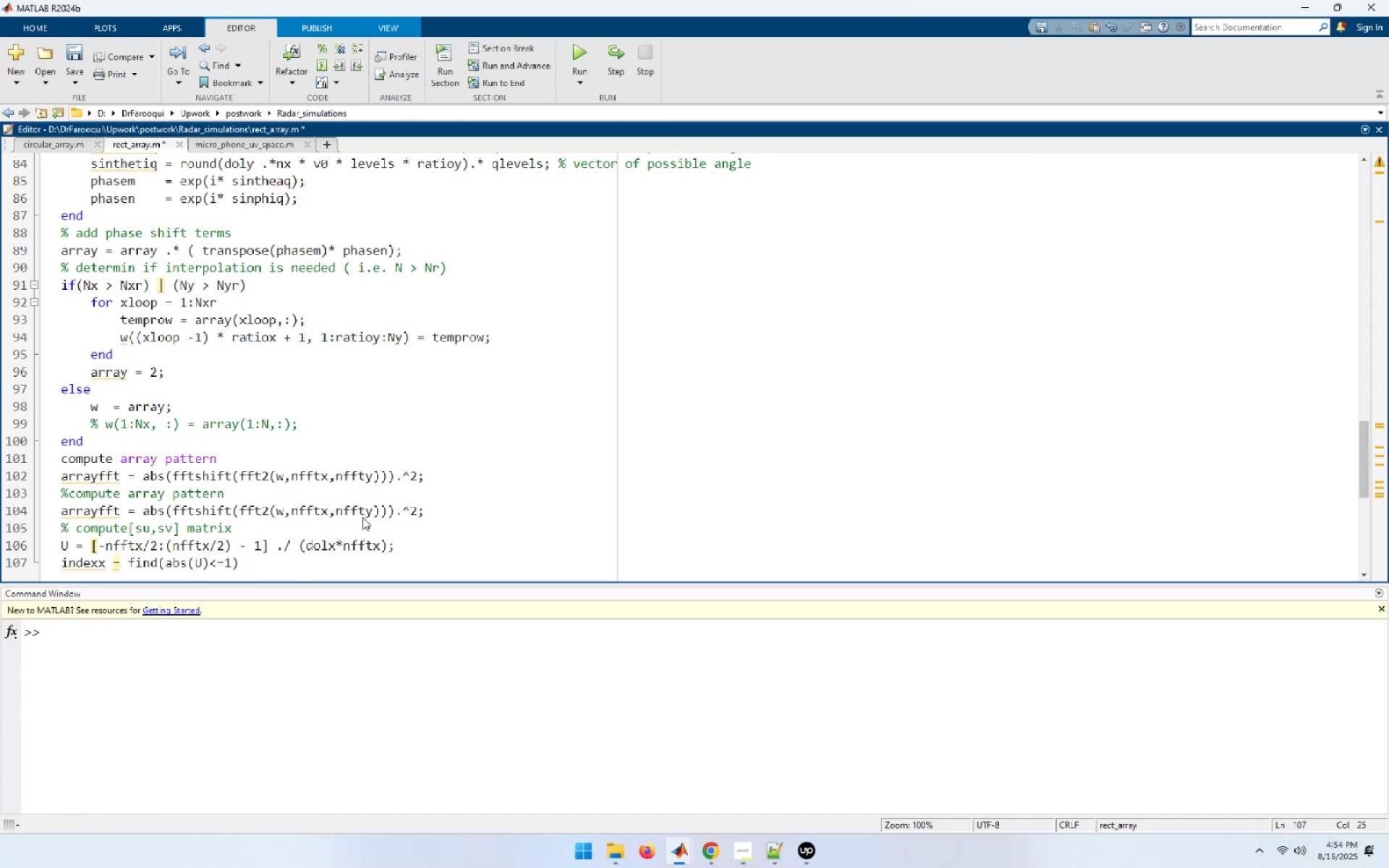 
key(Enter)
 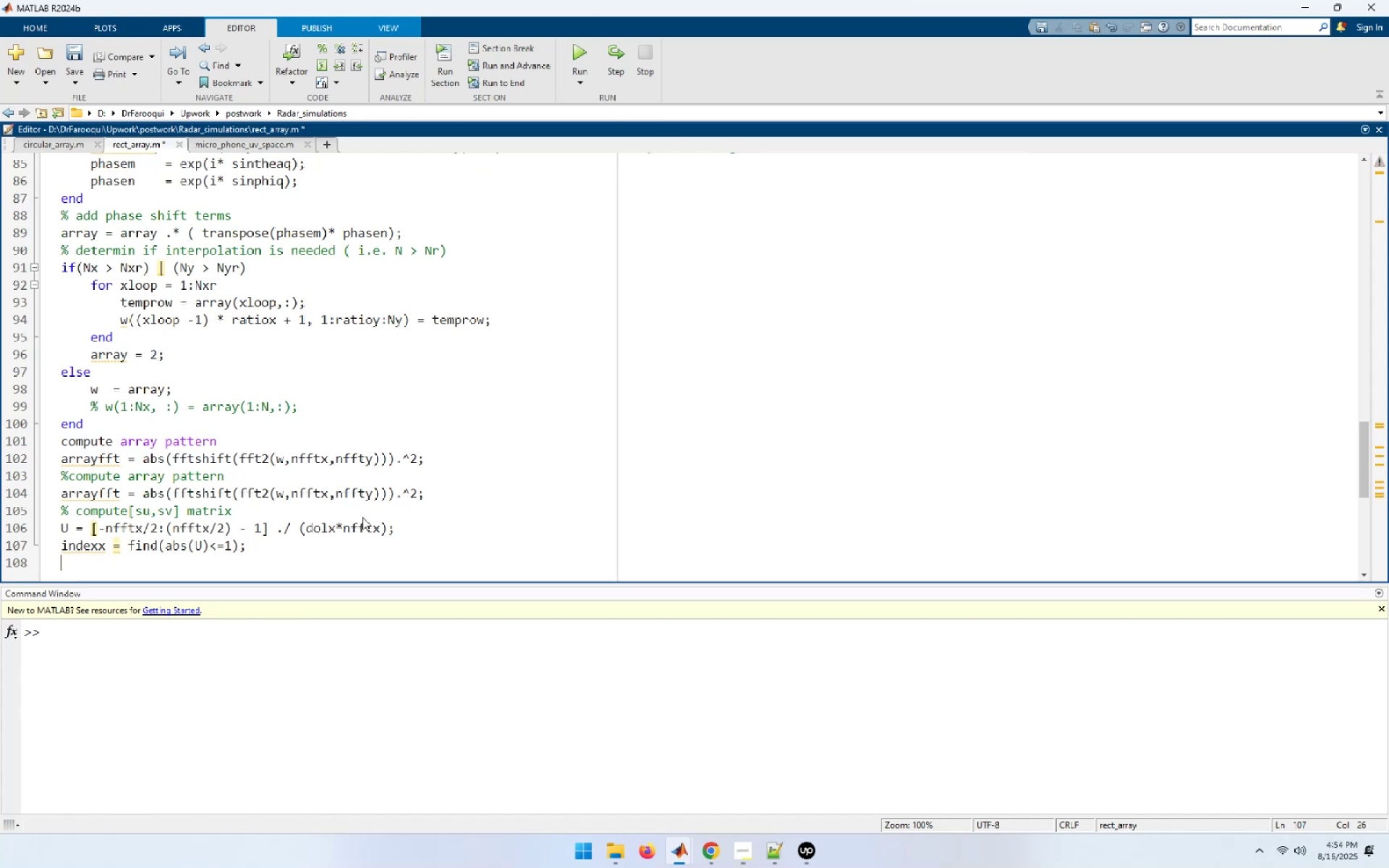 
type(U = U(in)
key(Tab)
type();)
 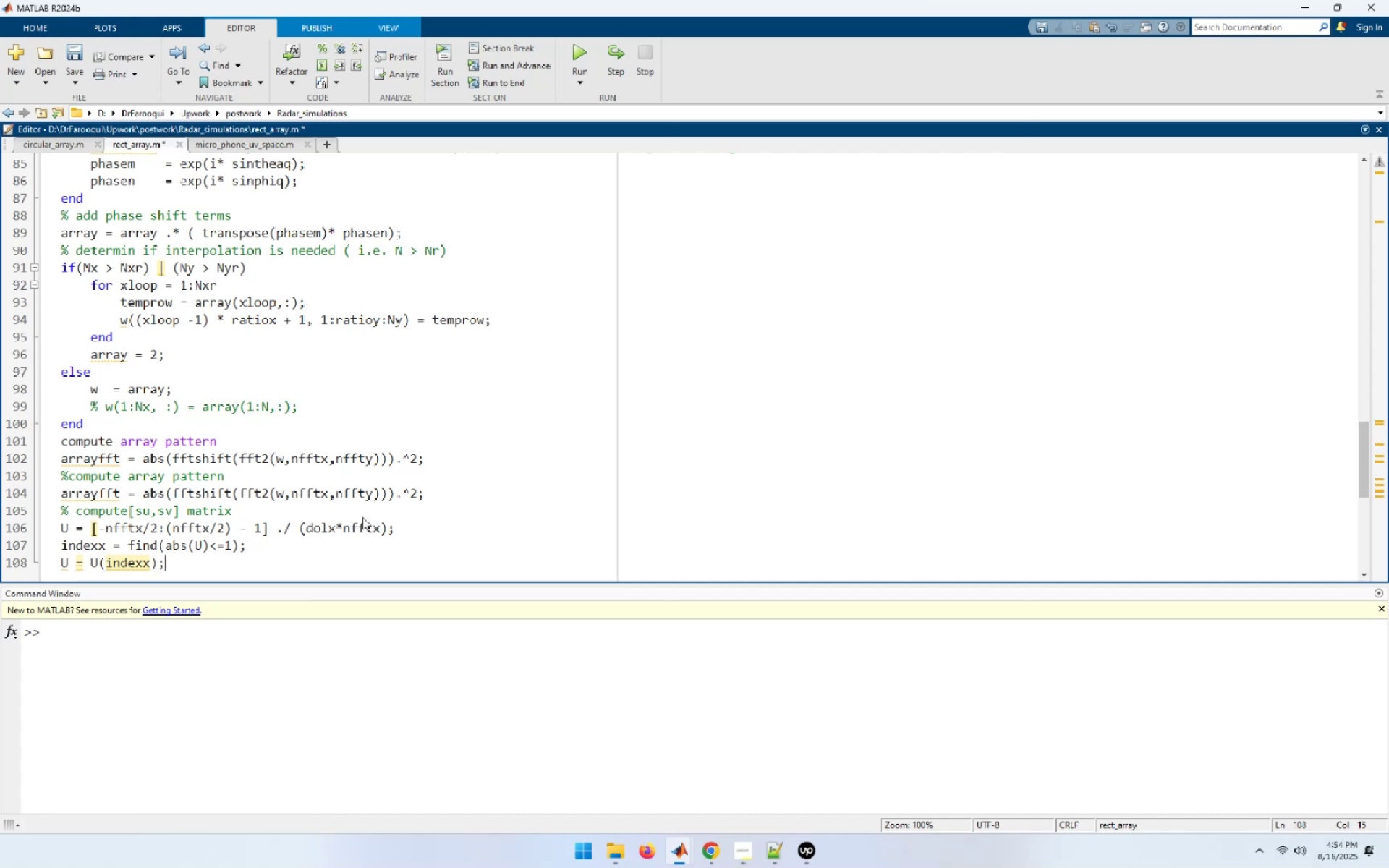 
key(Enter)
 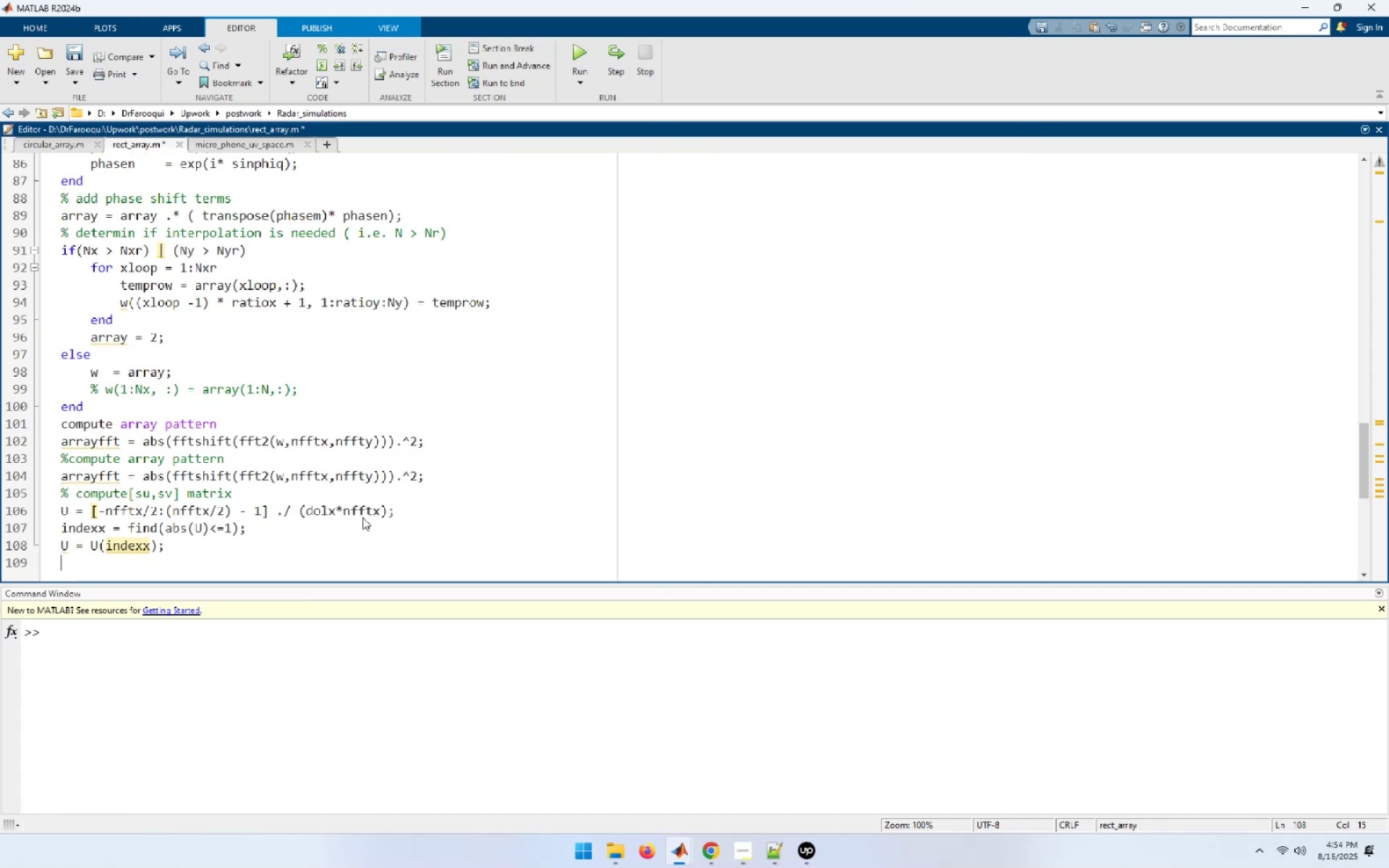 
type(V = [-nff)
 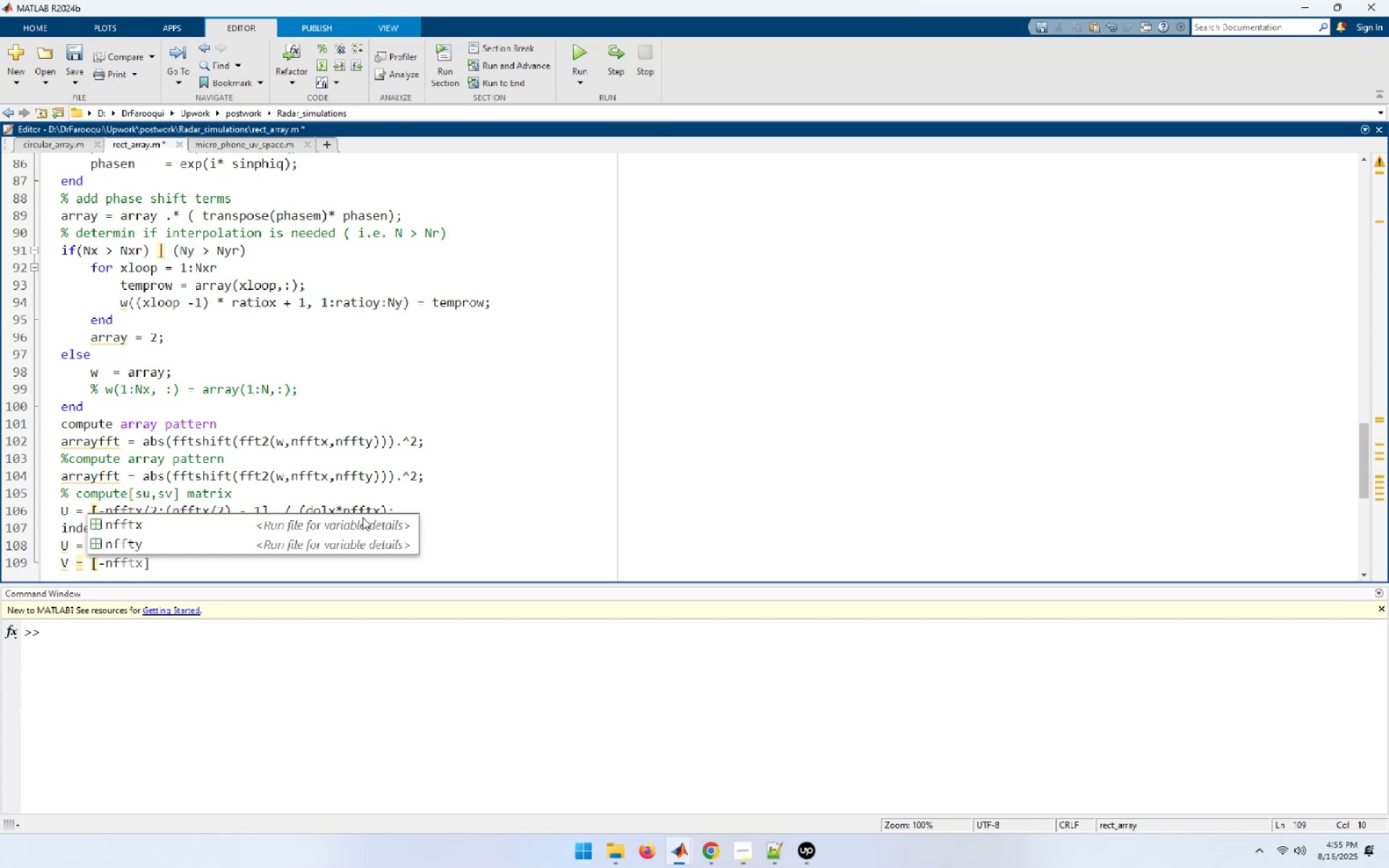 
type(ty/2:(nffty/2)-1]./doly)
 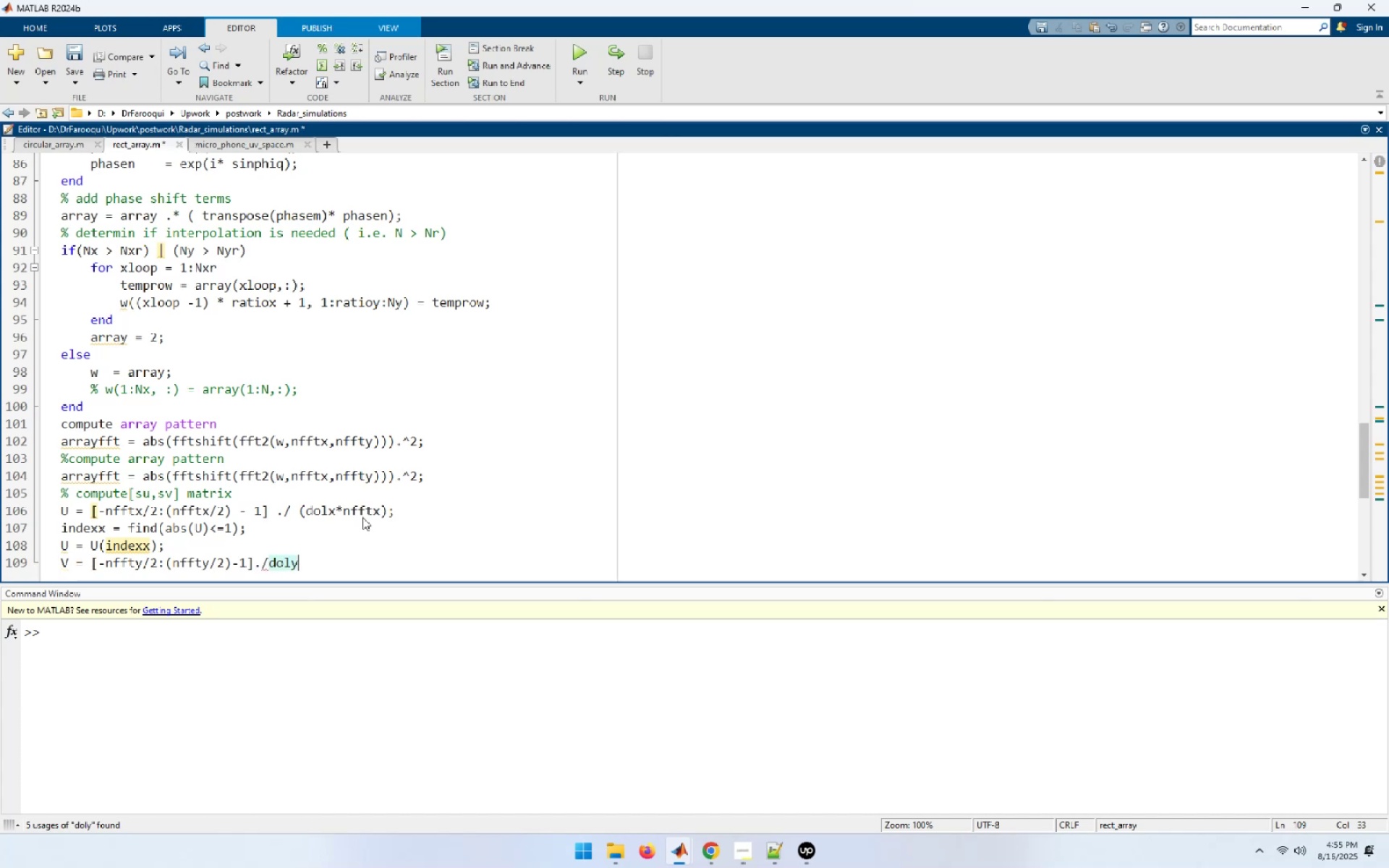 
key(Shift+8)
 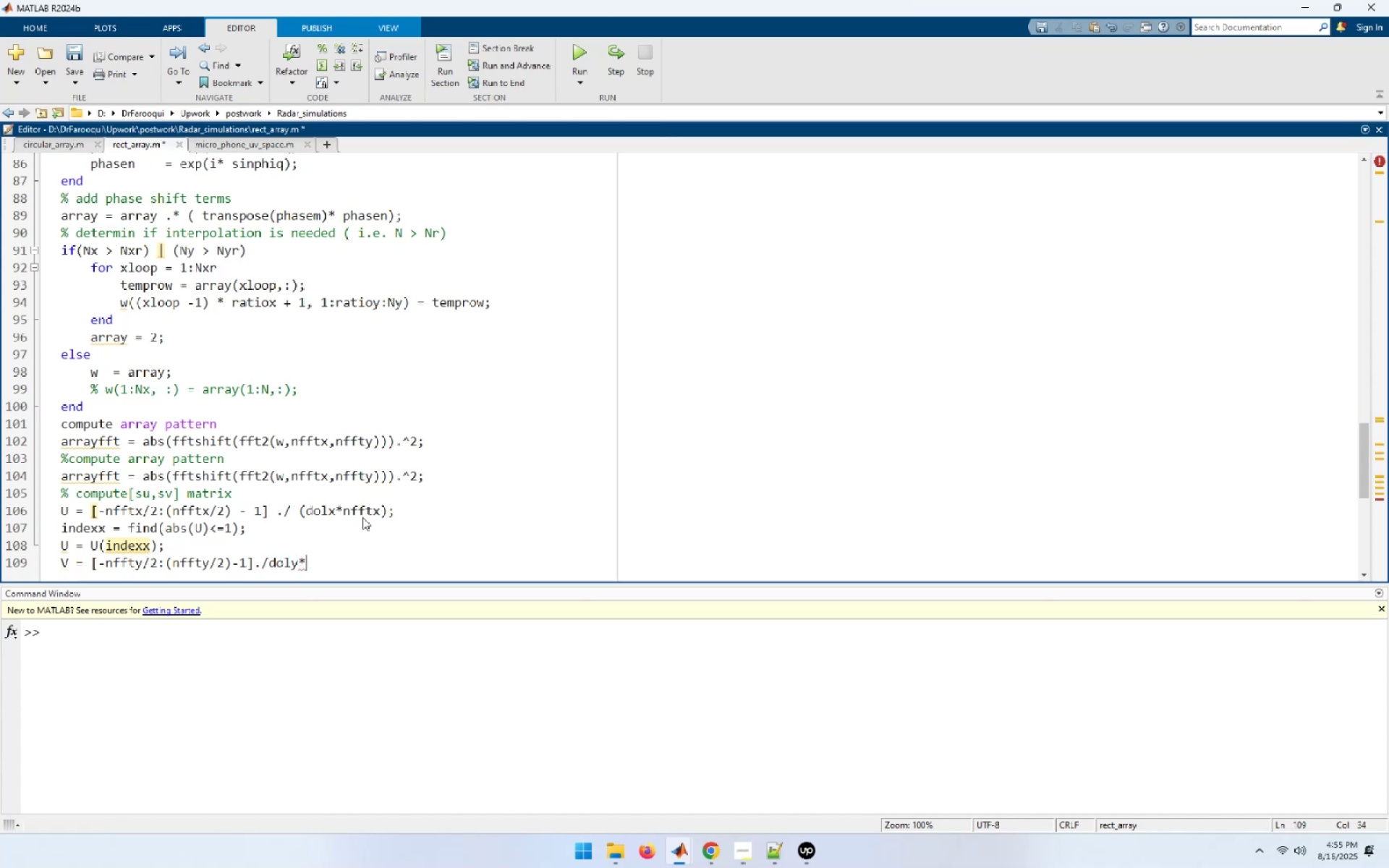 
type(nfft)
key(Tab)
type(;)
 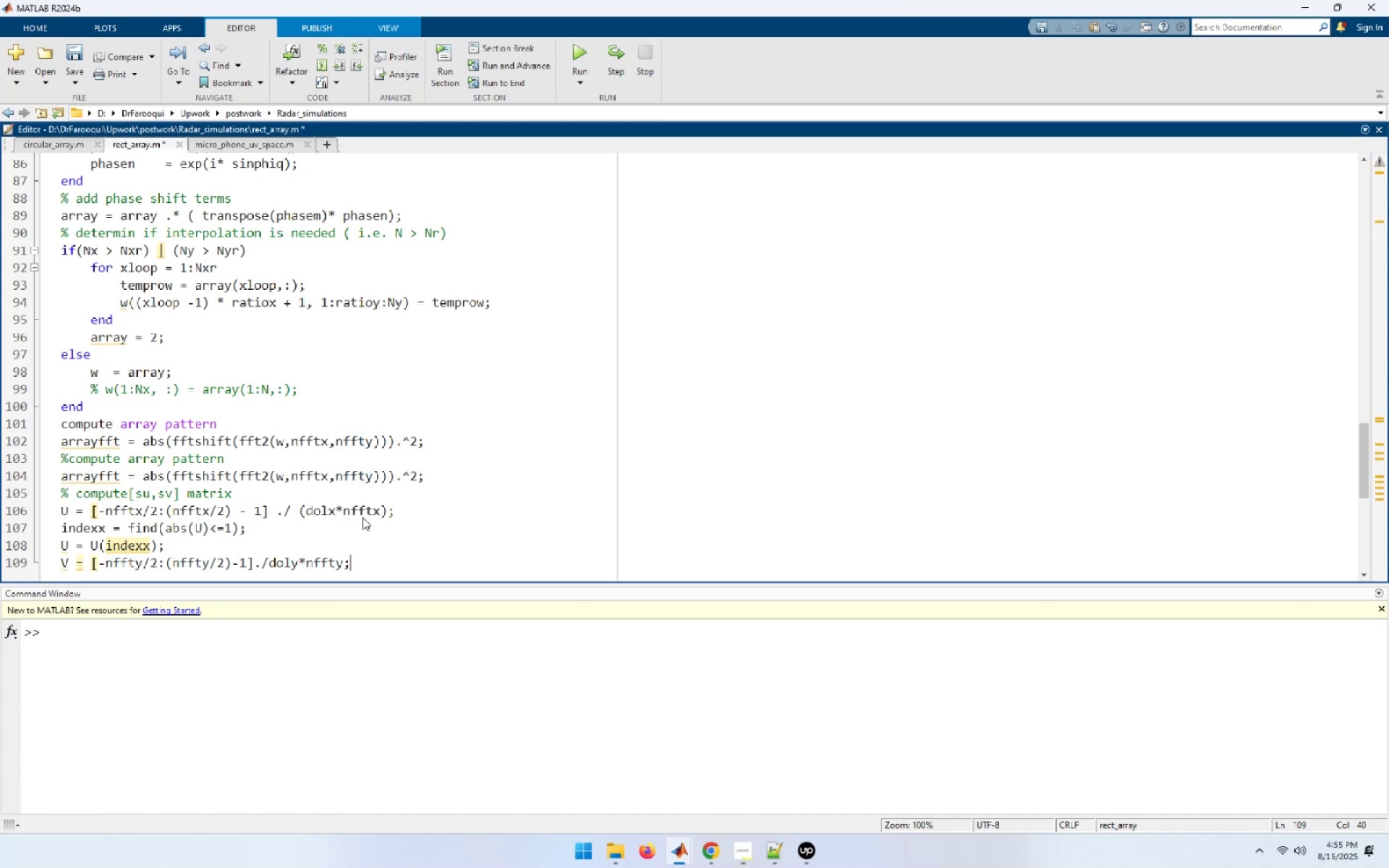 
key(Enter)
 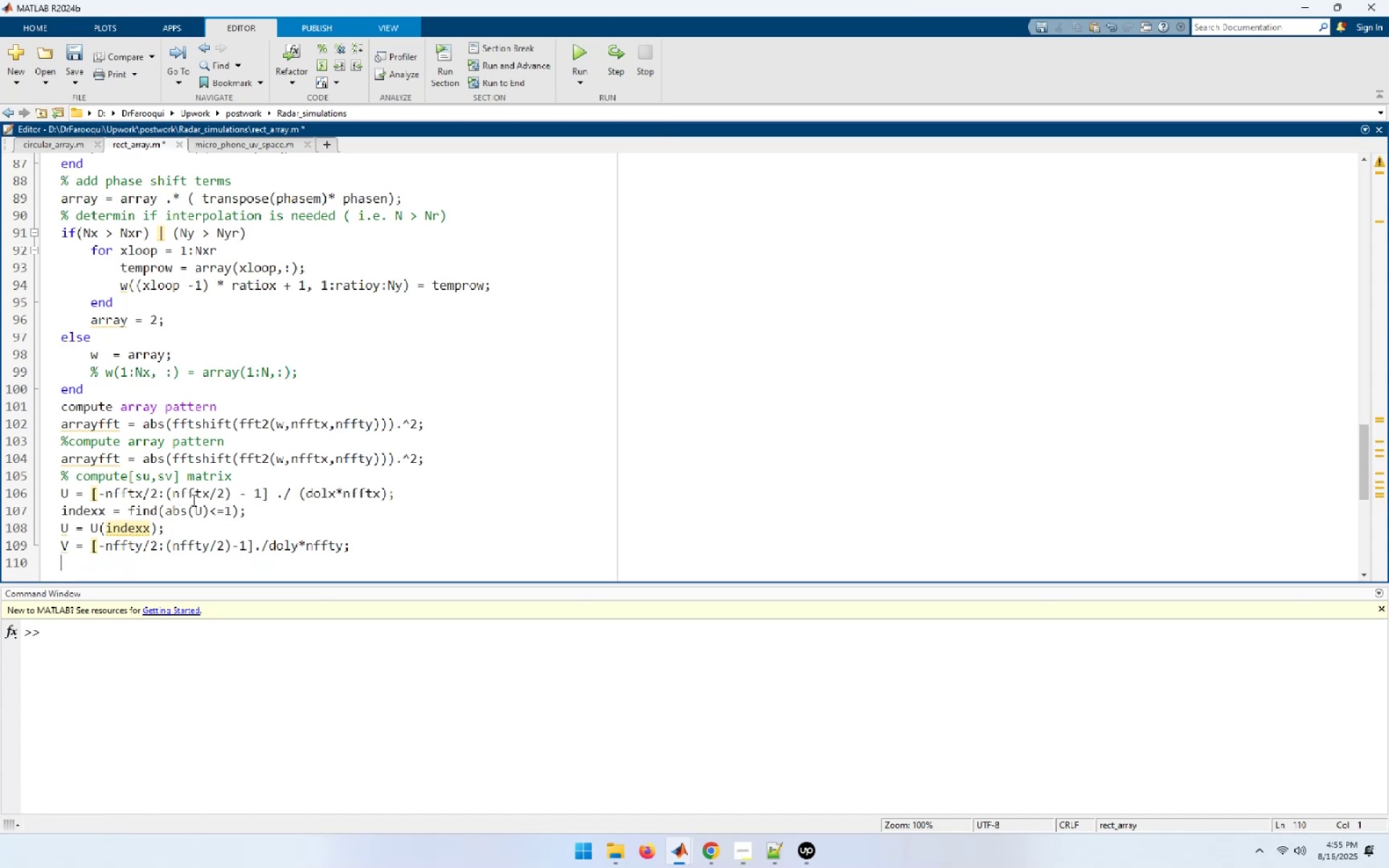 
double_click([79, 518])
 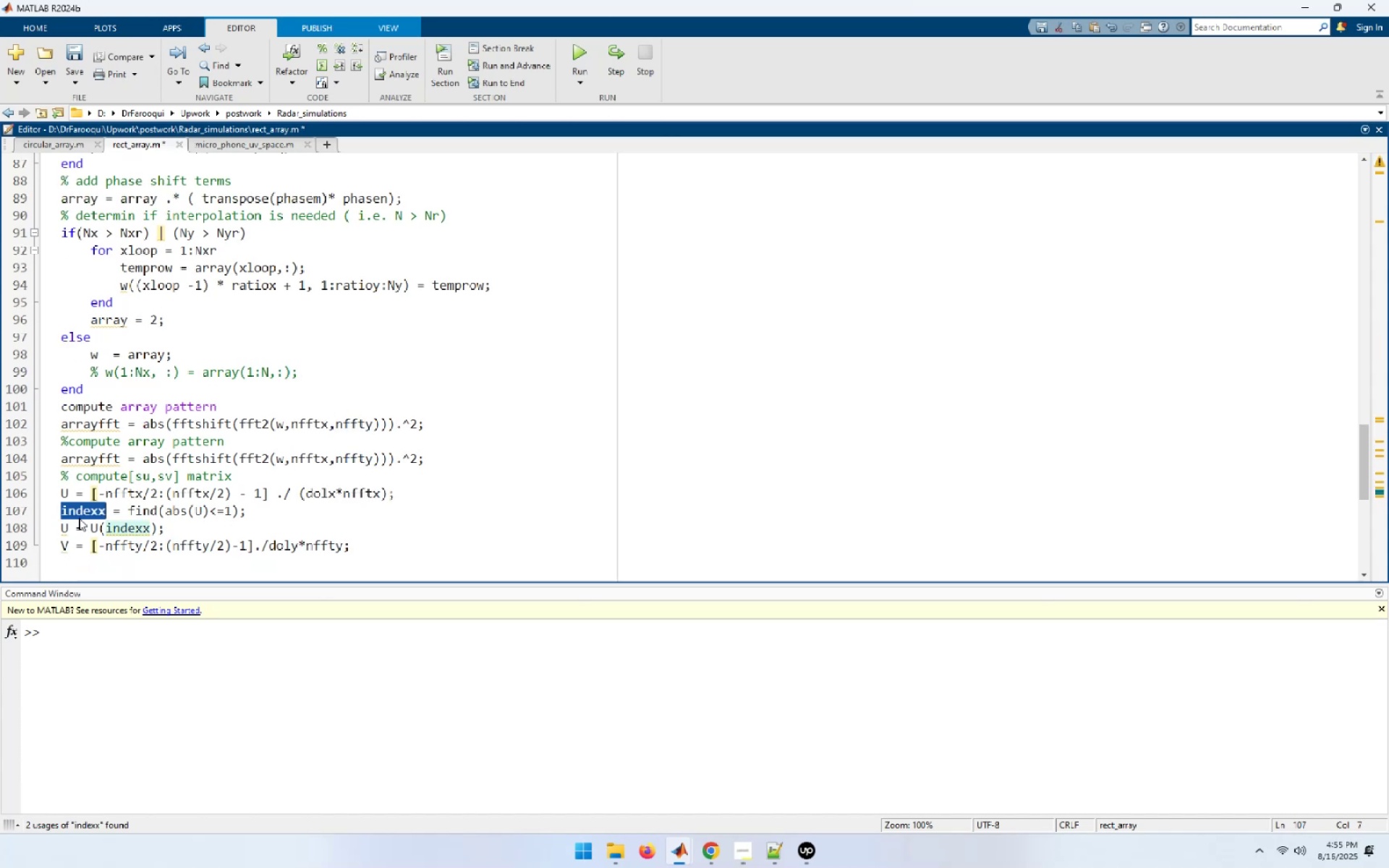 
key(Control+C)
 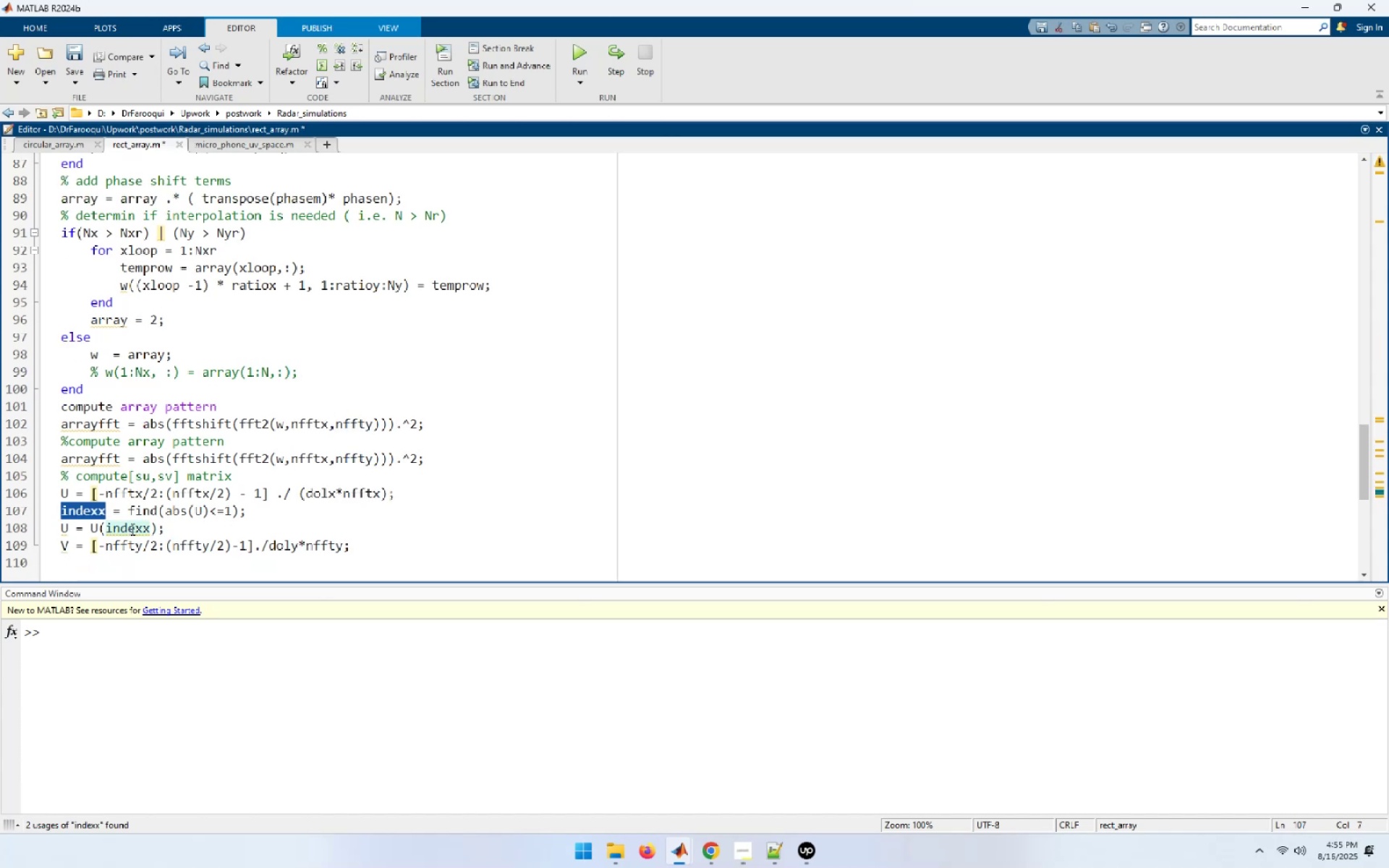 
double_click([129, 528])
 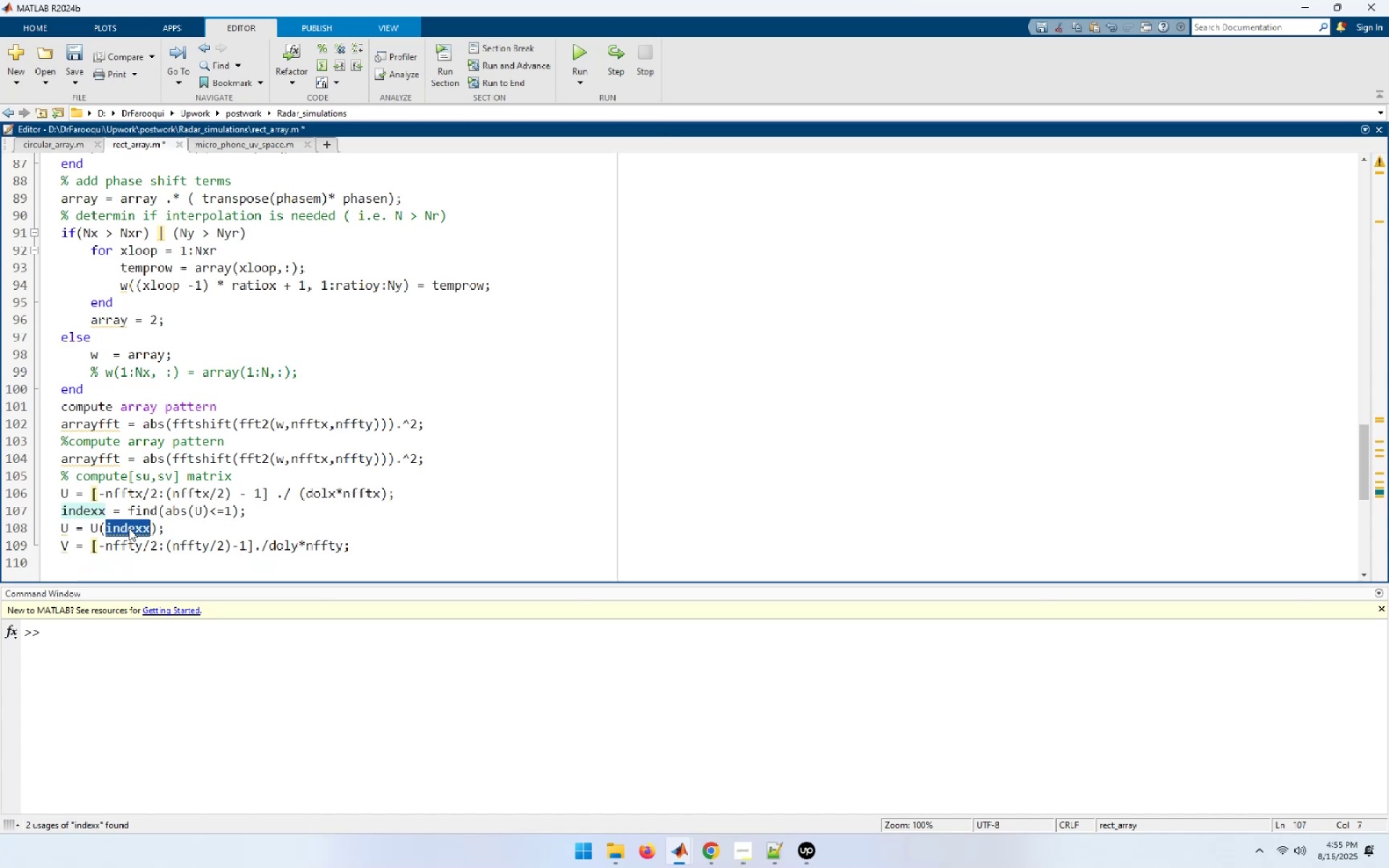 
key(Control+ControlLeft)
 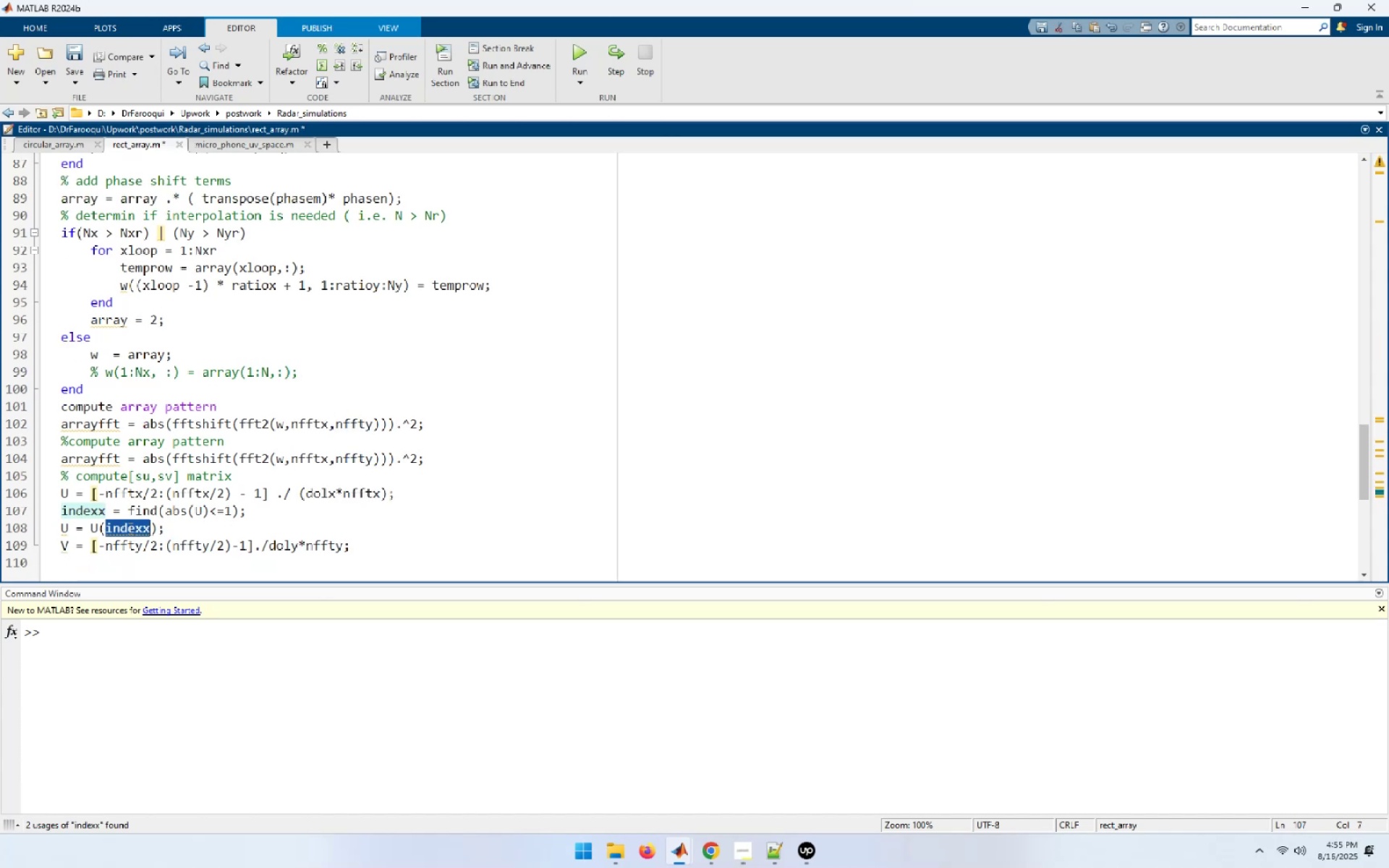 
key(Control+V)
 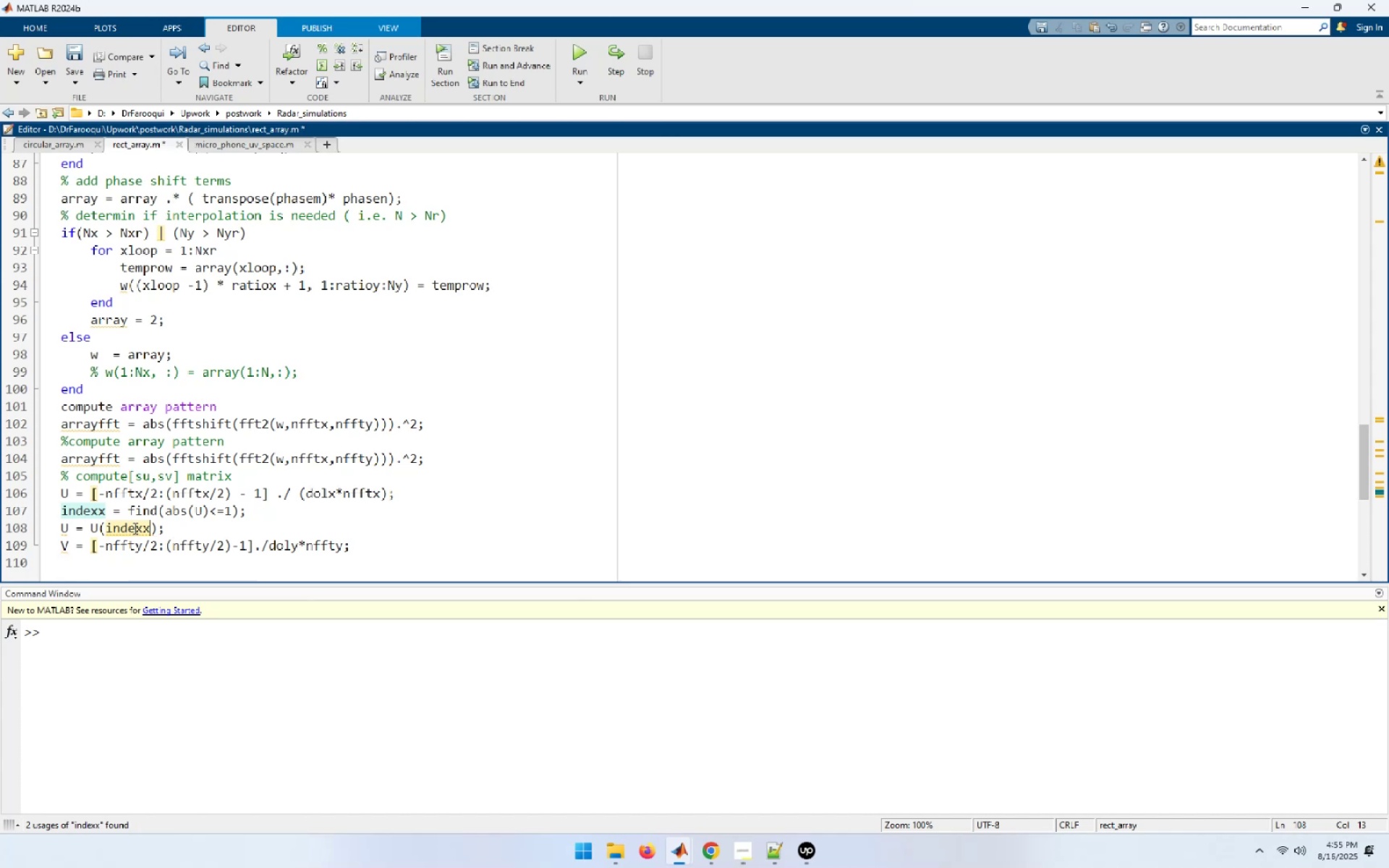 
scroll: coordinate [134, 528], scroll_direction: down, amount: 2.0
 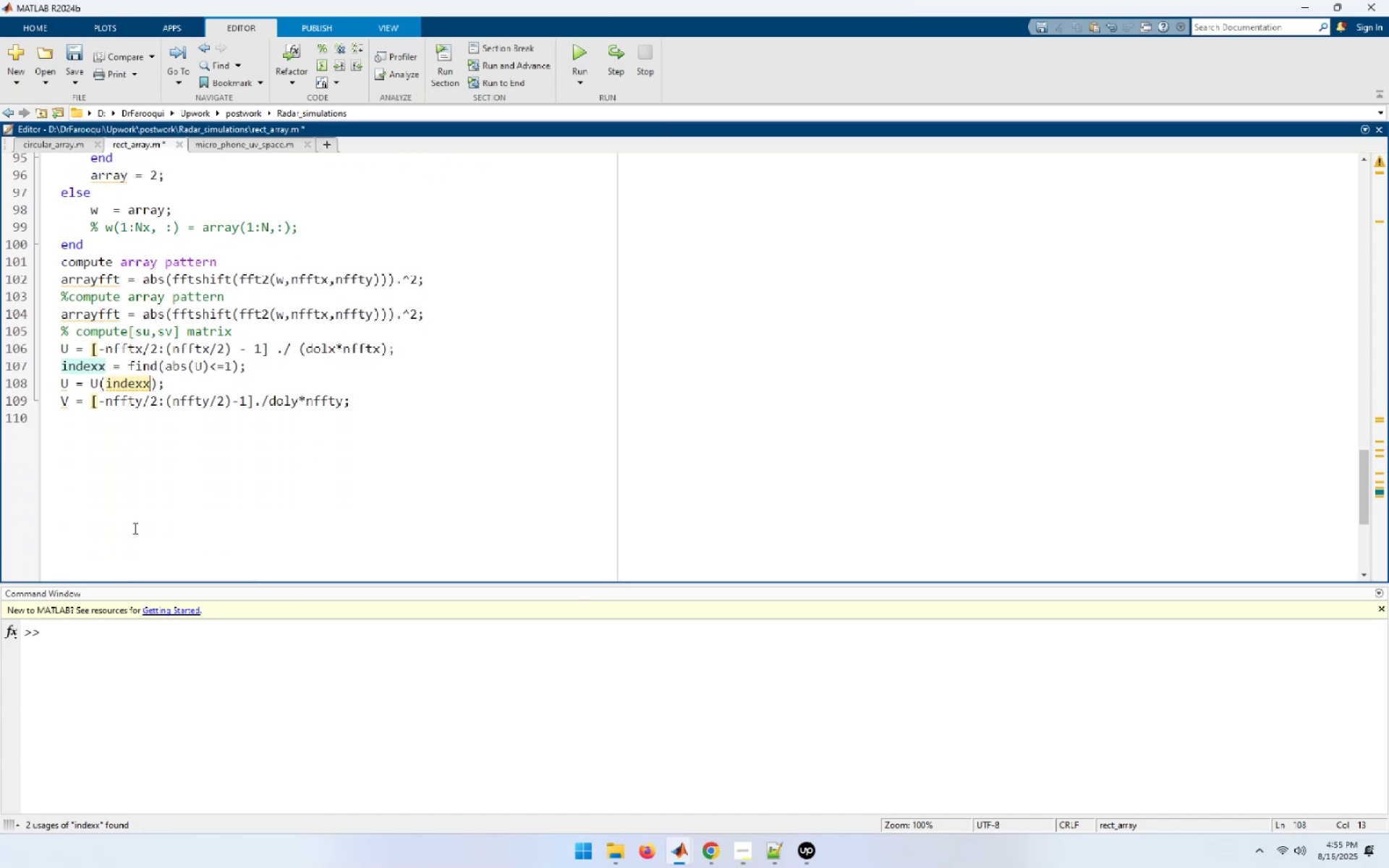 
wait(9.39)
 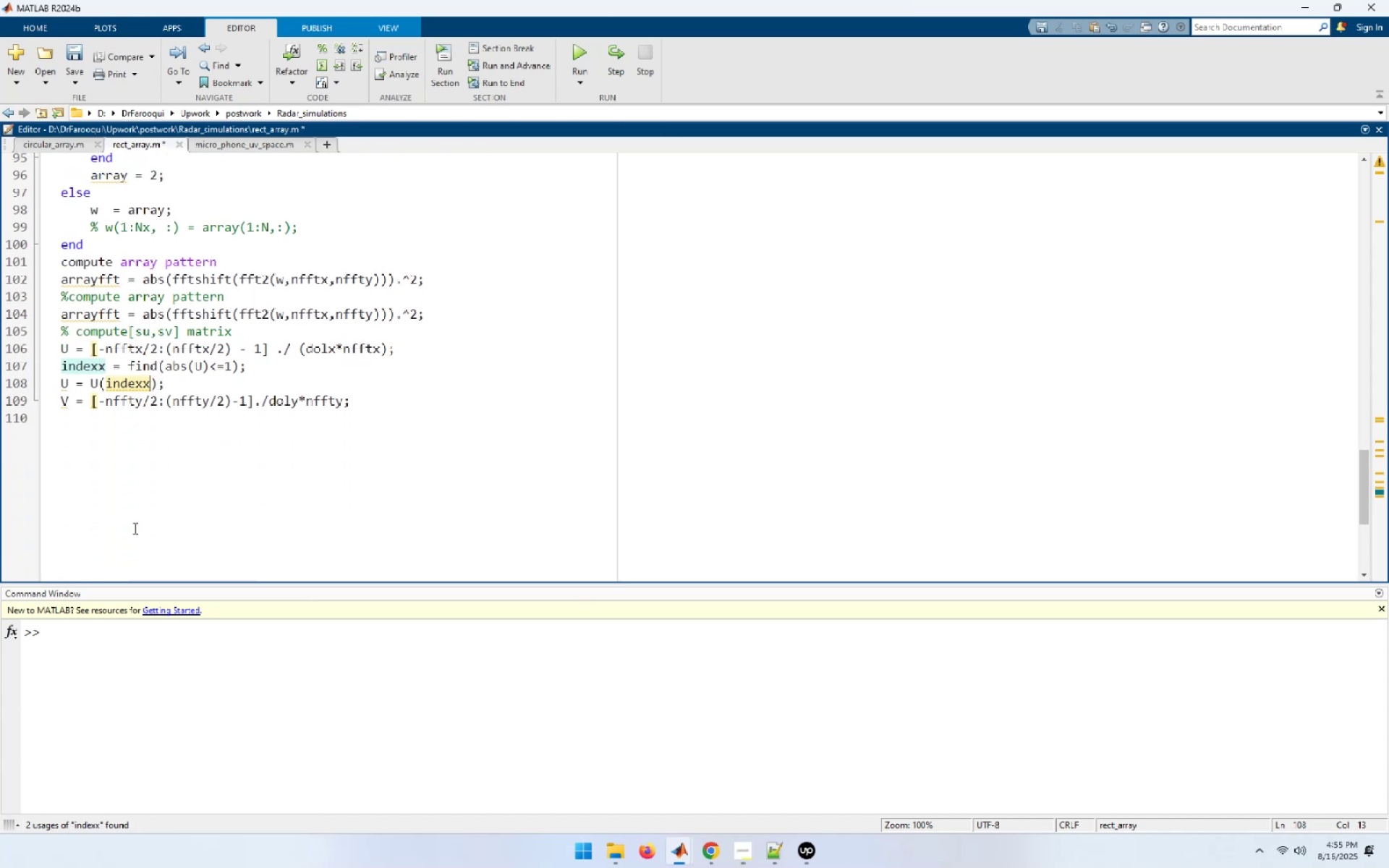 
left_click([97, 395])
 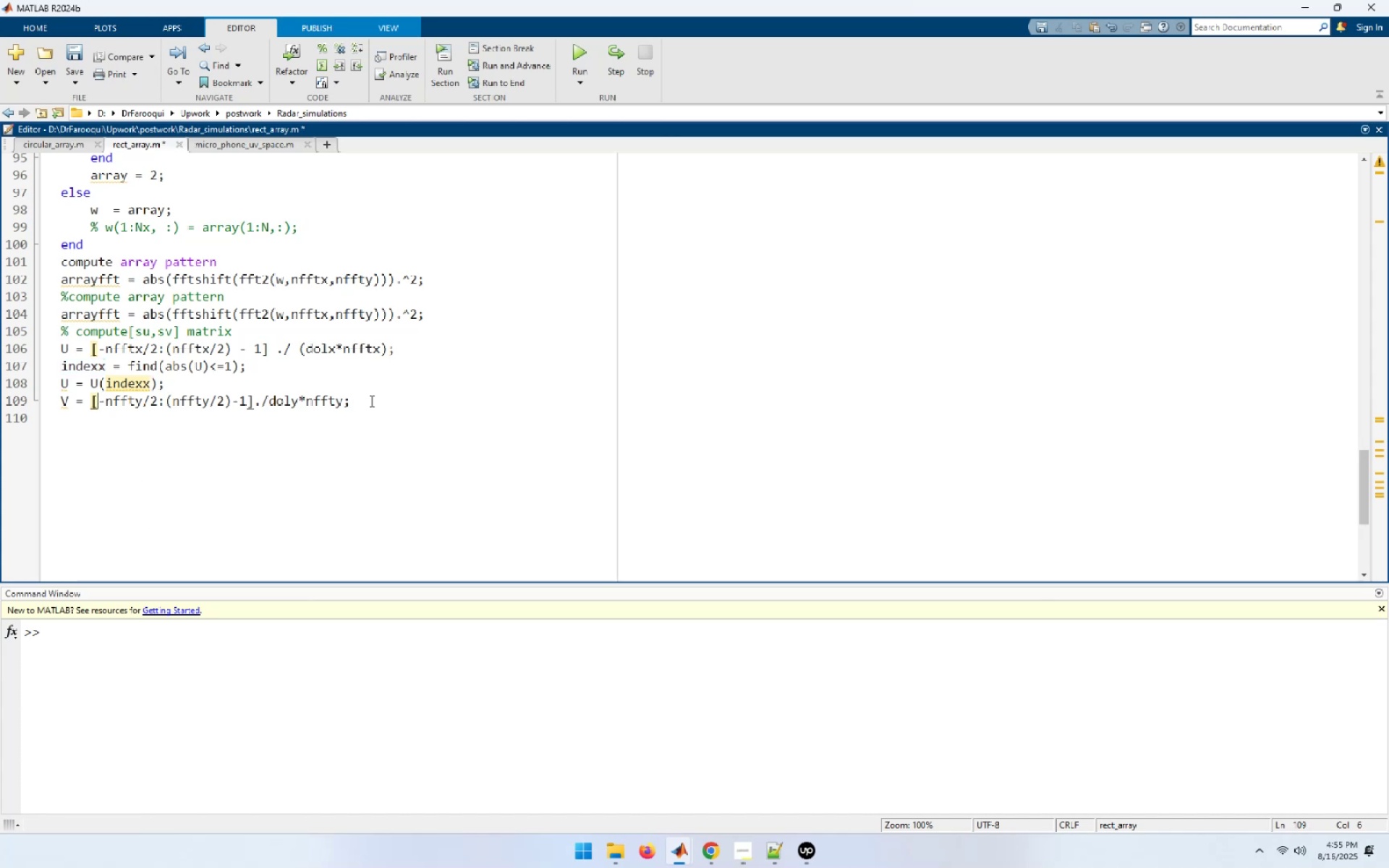 
left_click([376, 396])
 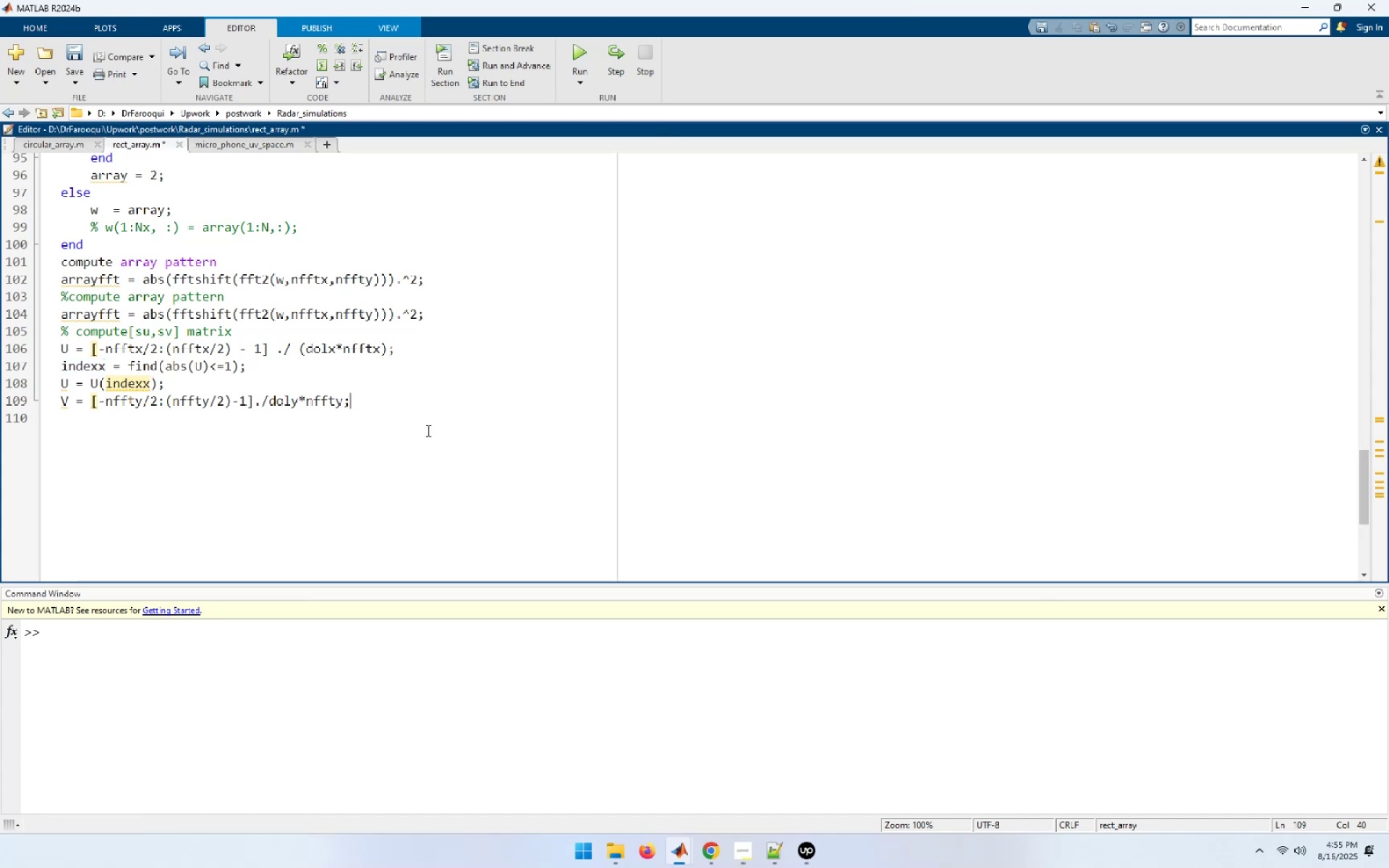 
key(NumpadEnter)
type(% Normalized to generate gain patern)
 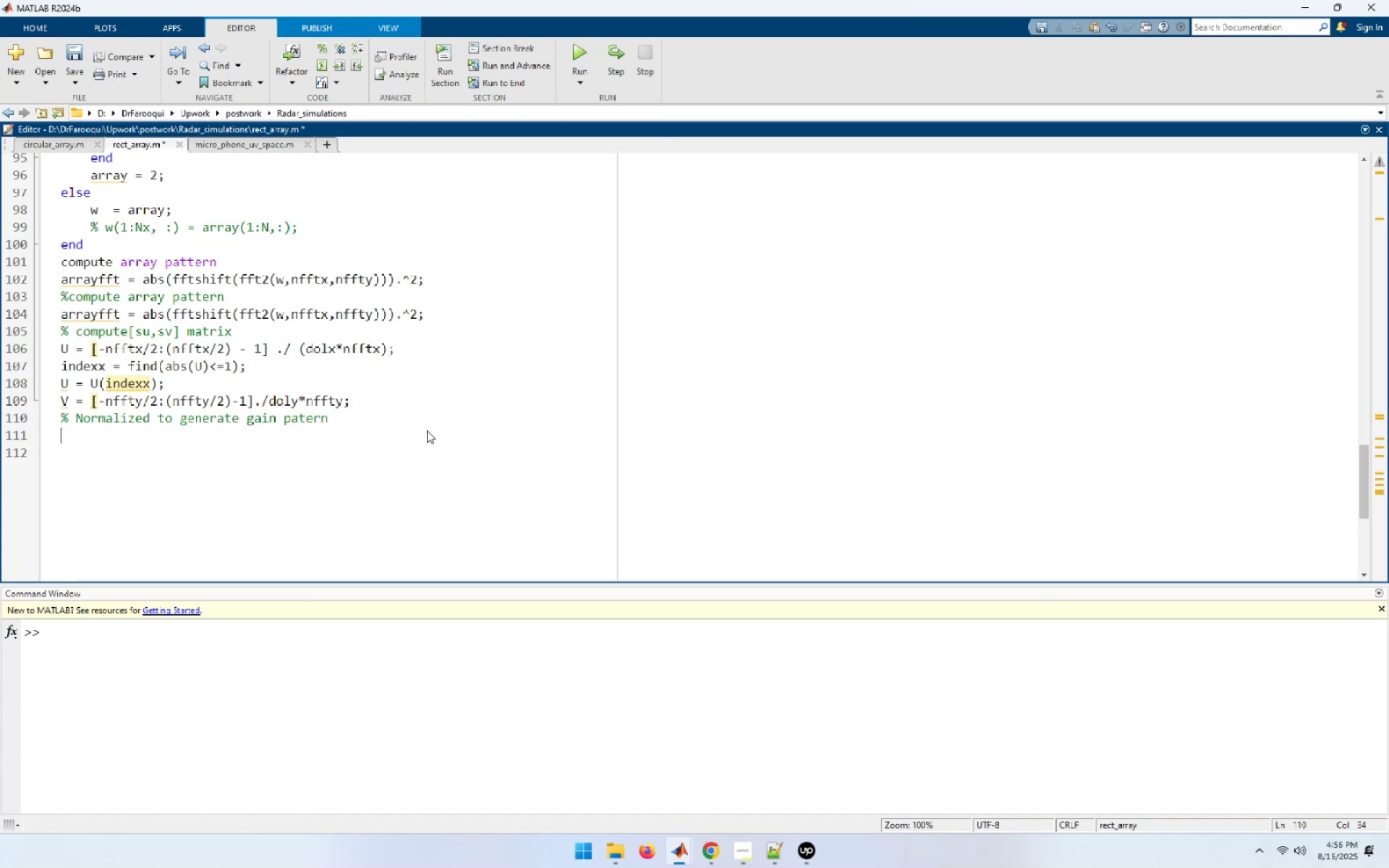 
 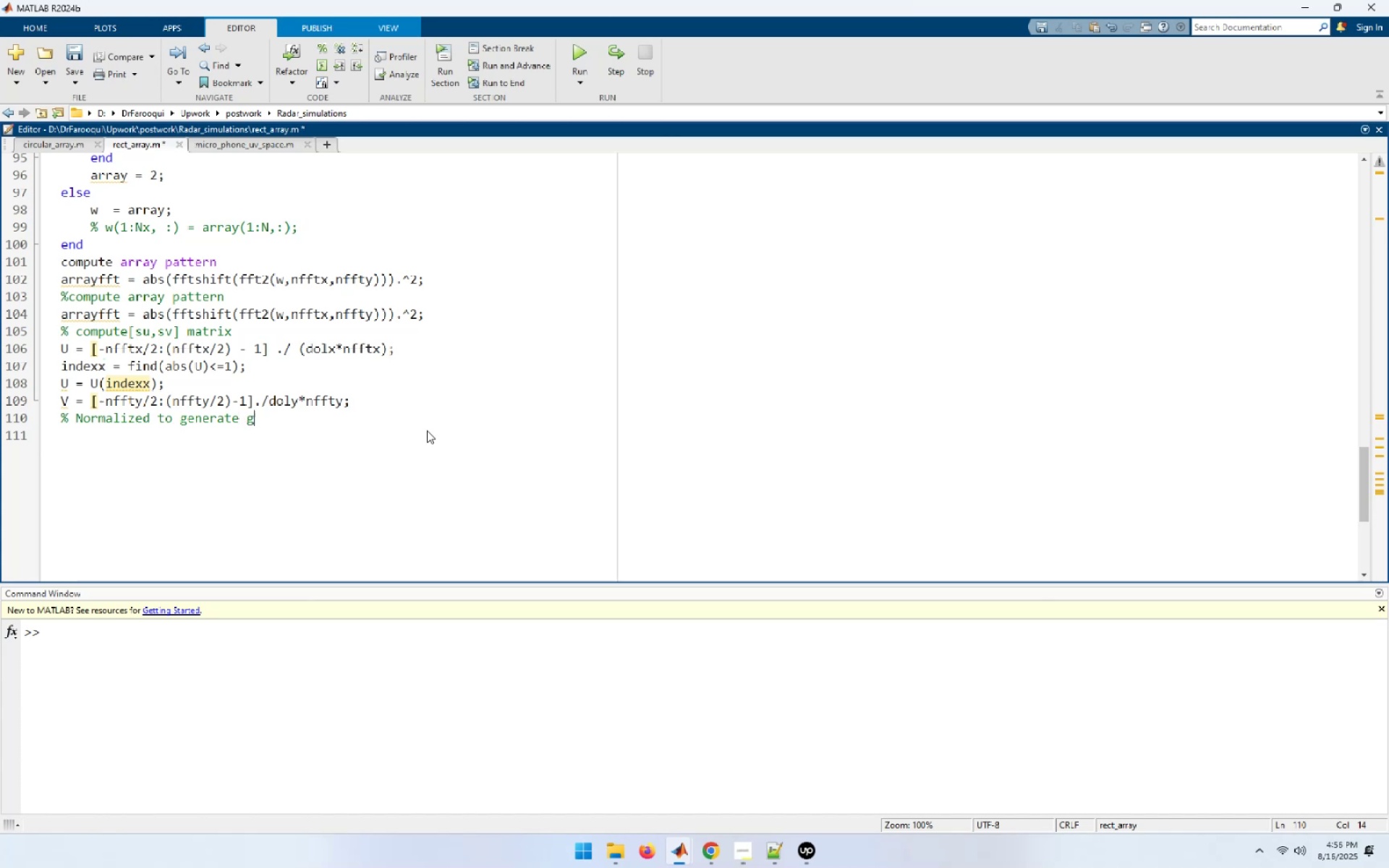 
key(Enter)
 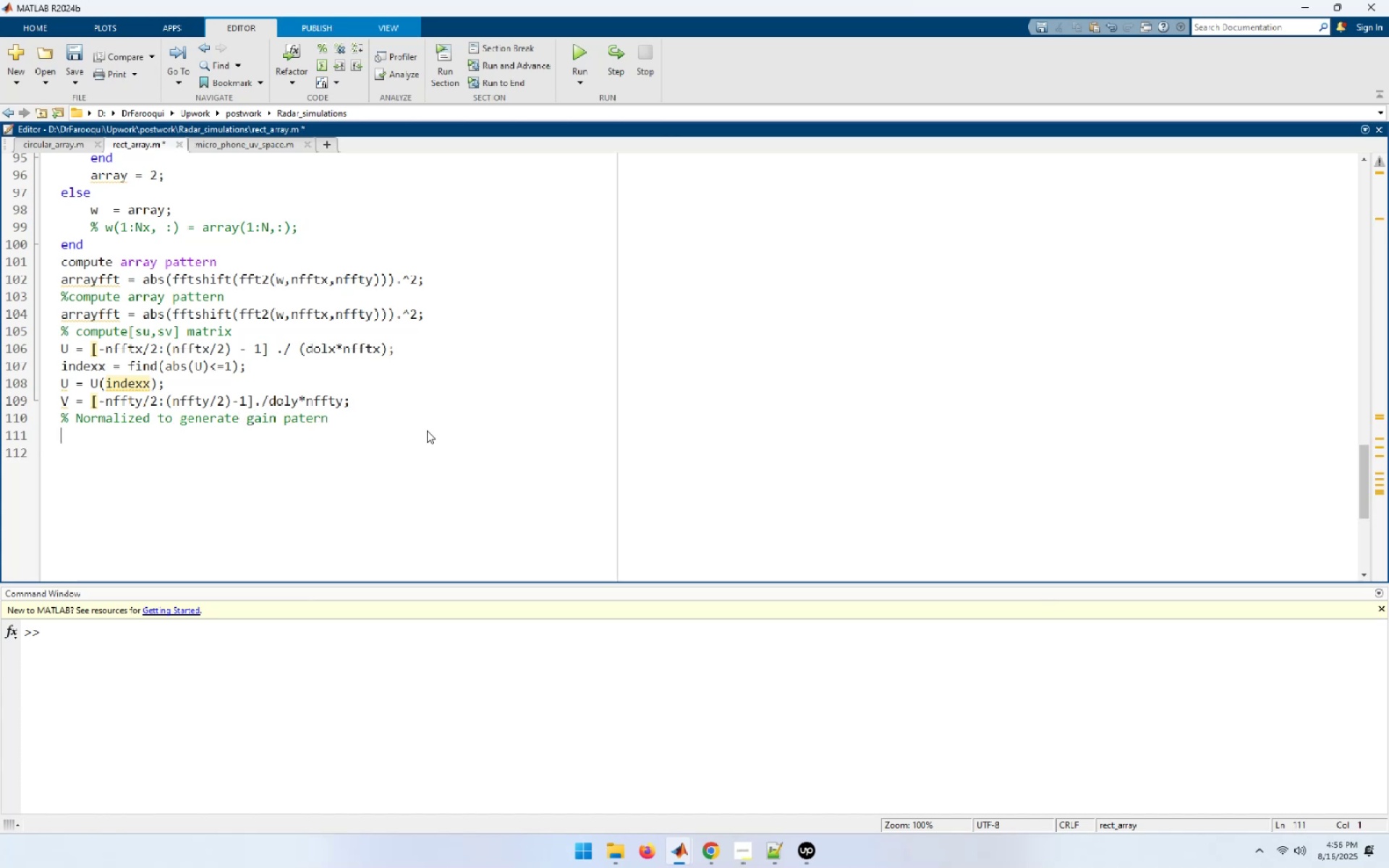 
type(rbar = sum(sum(arrayfft(indexx,indexy)))/dolx/doly/4./nfft/)
key(Backspace)
type(x/nff)
key(Tab)
key(Backspace)
type(y;)
 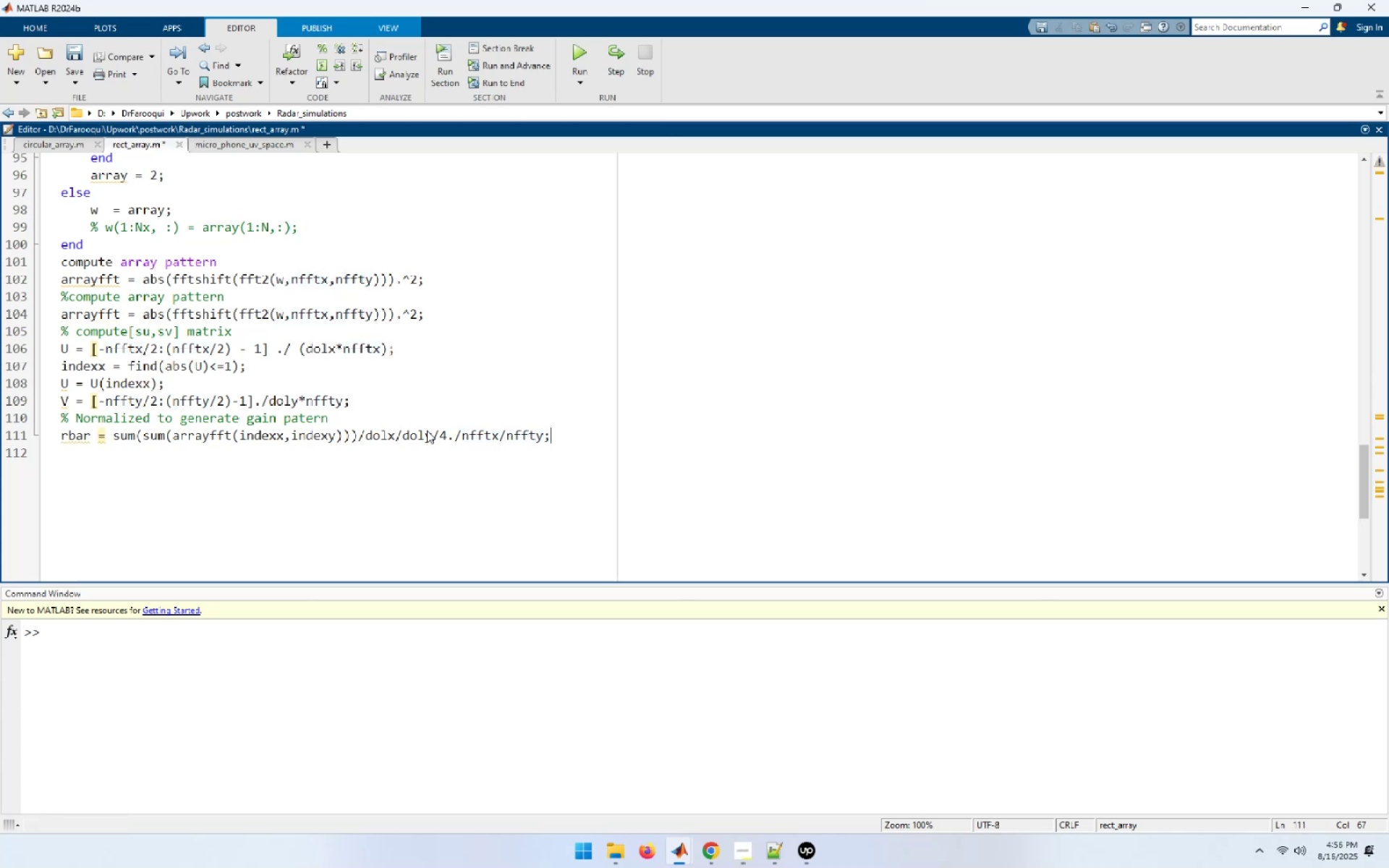 
key(Enter)
 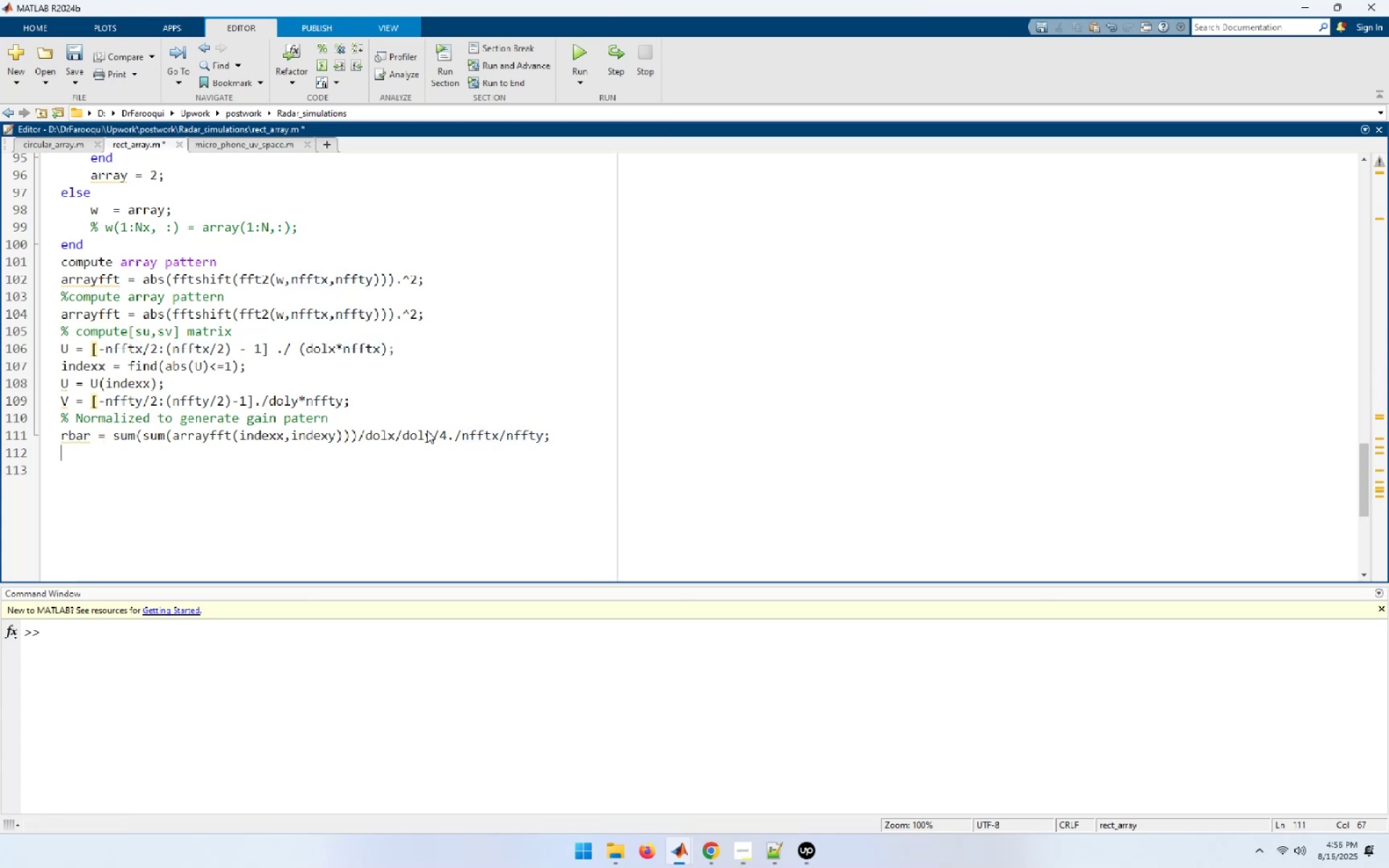 
type(arrayfft = arrayfft(ind)
key(Tab)
type(,ind)
key(Tab)
key(Backspace)
type(y)./rbar;)
 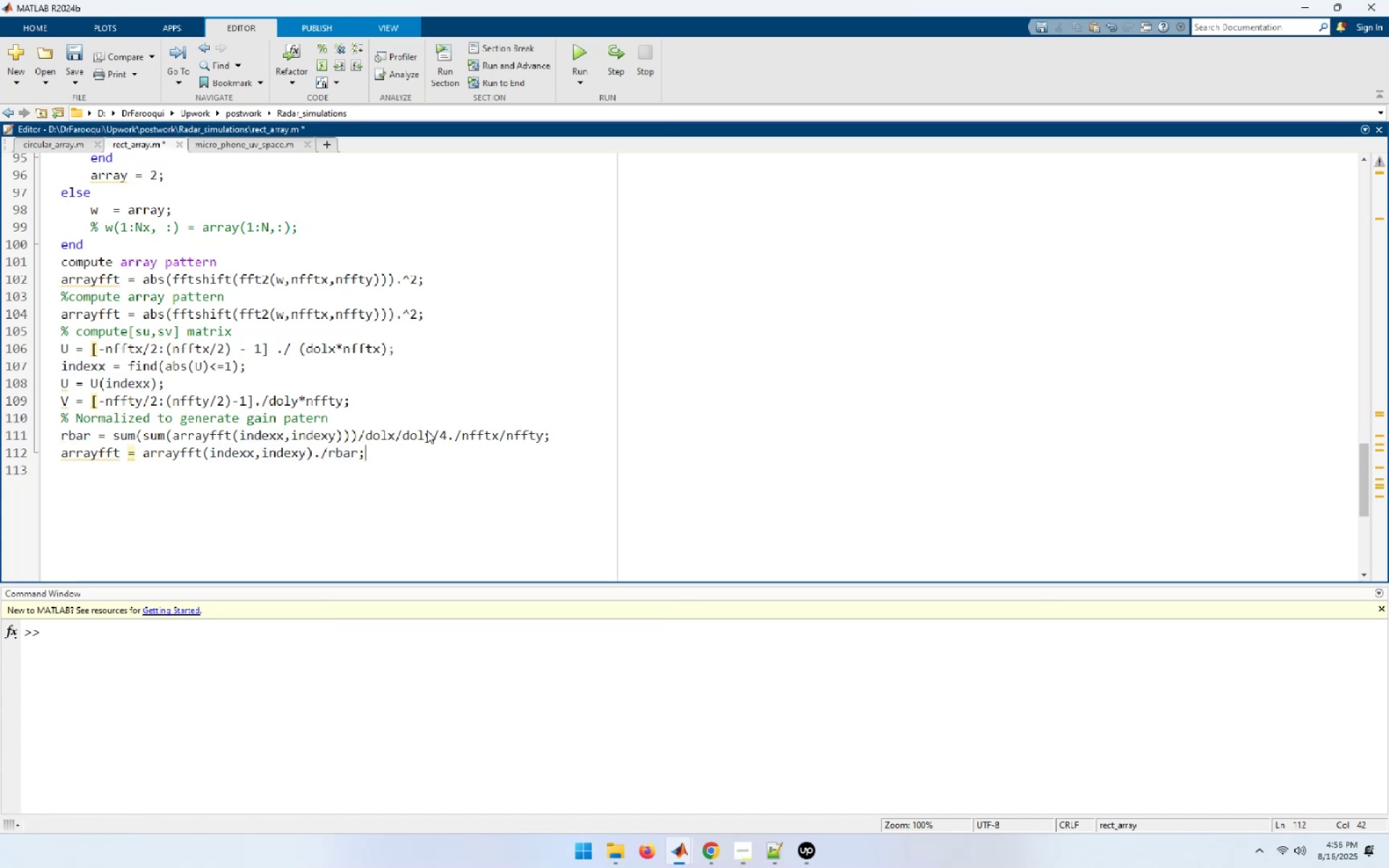 
wait(6.18)
 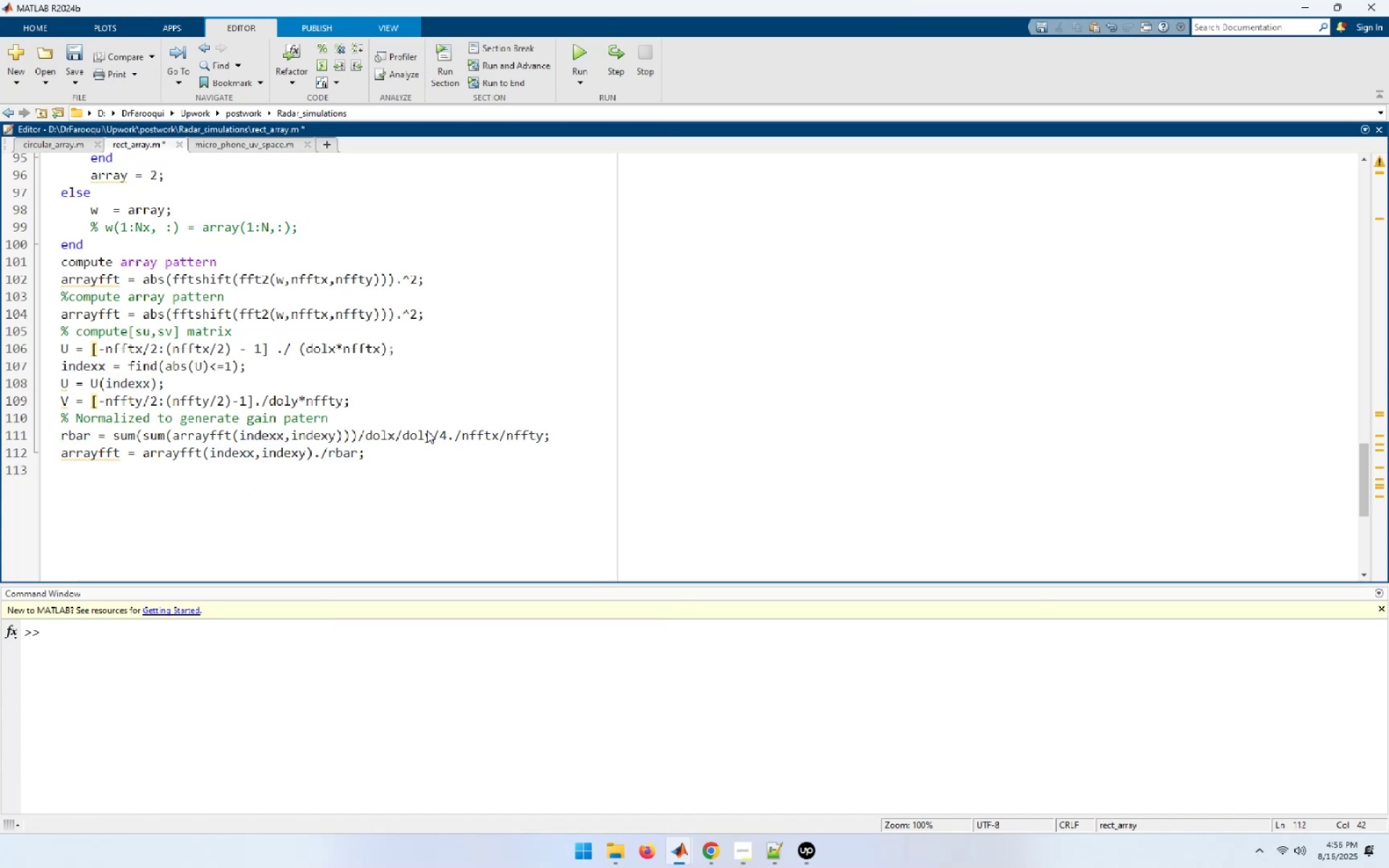 
key(Enter)
 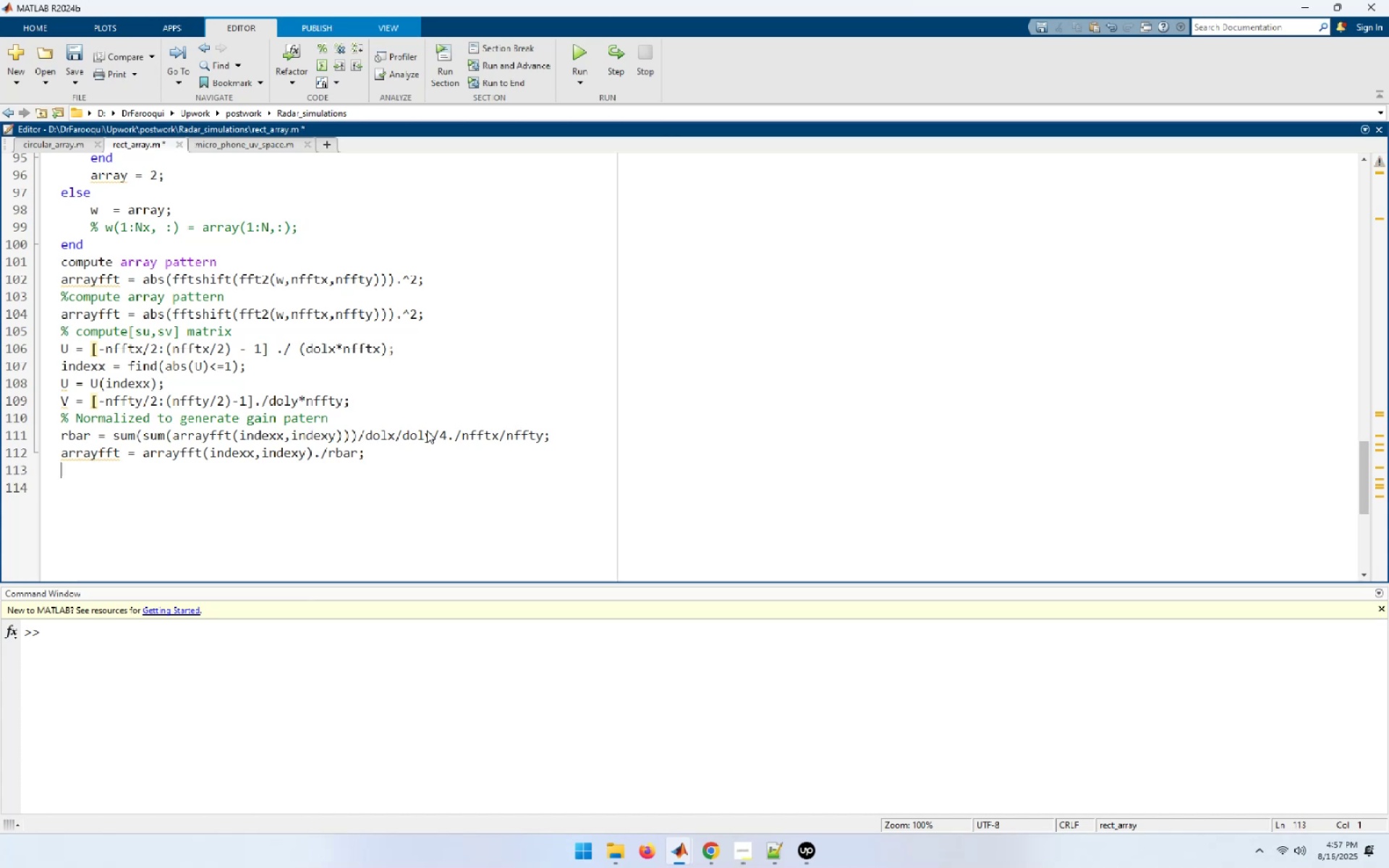 
key(P)
 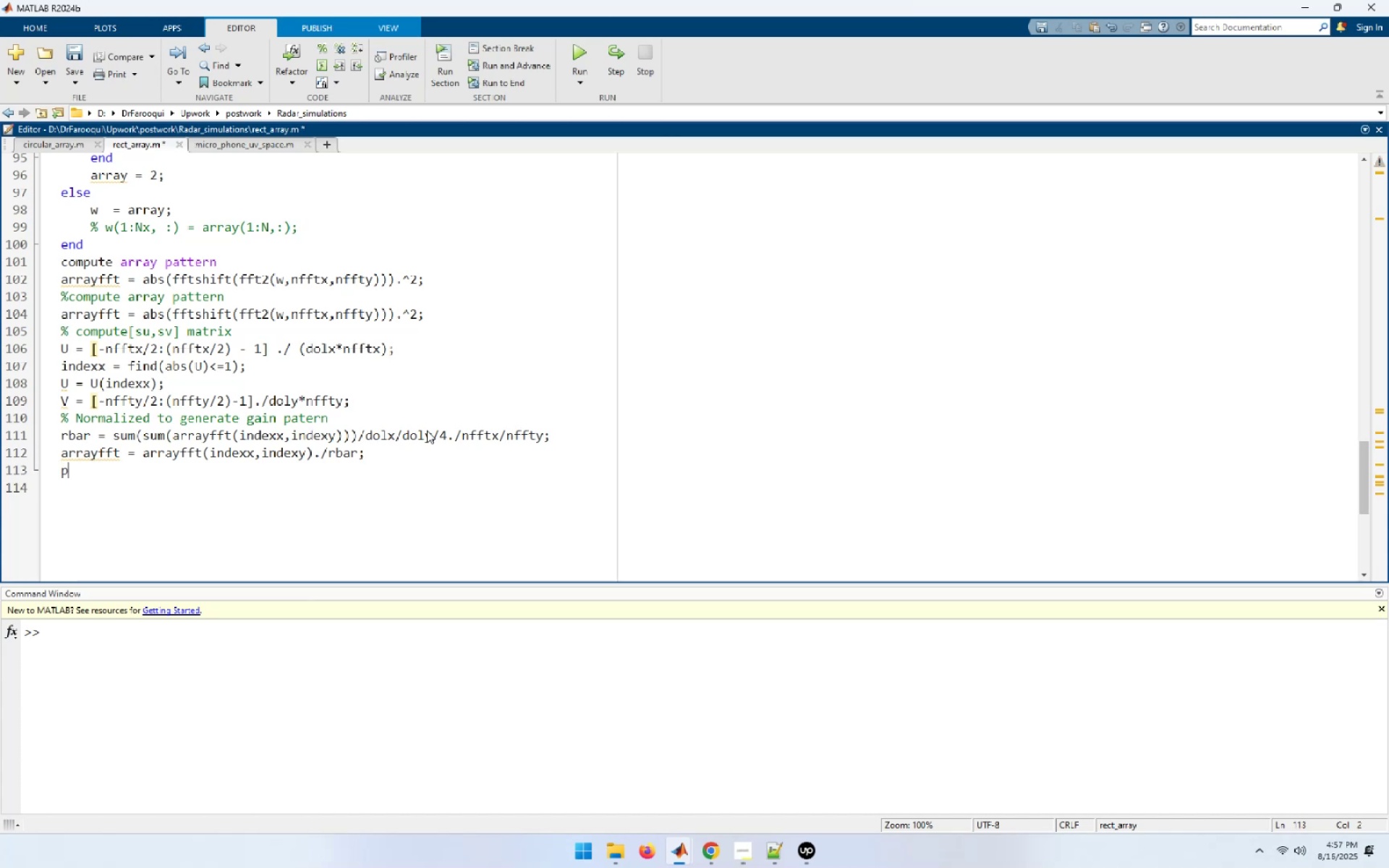 
key(Backspace)
 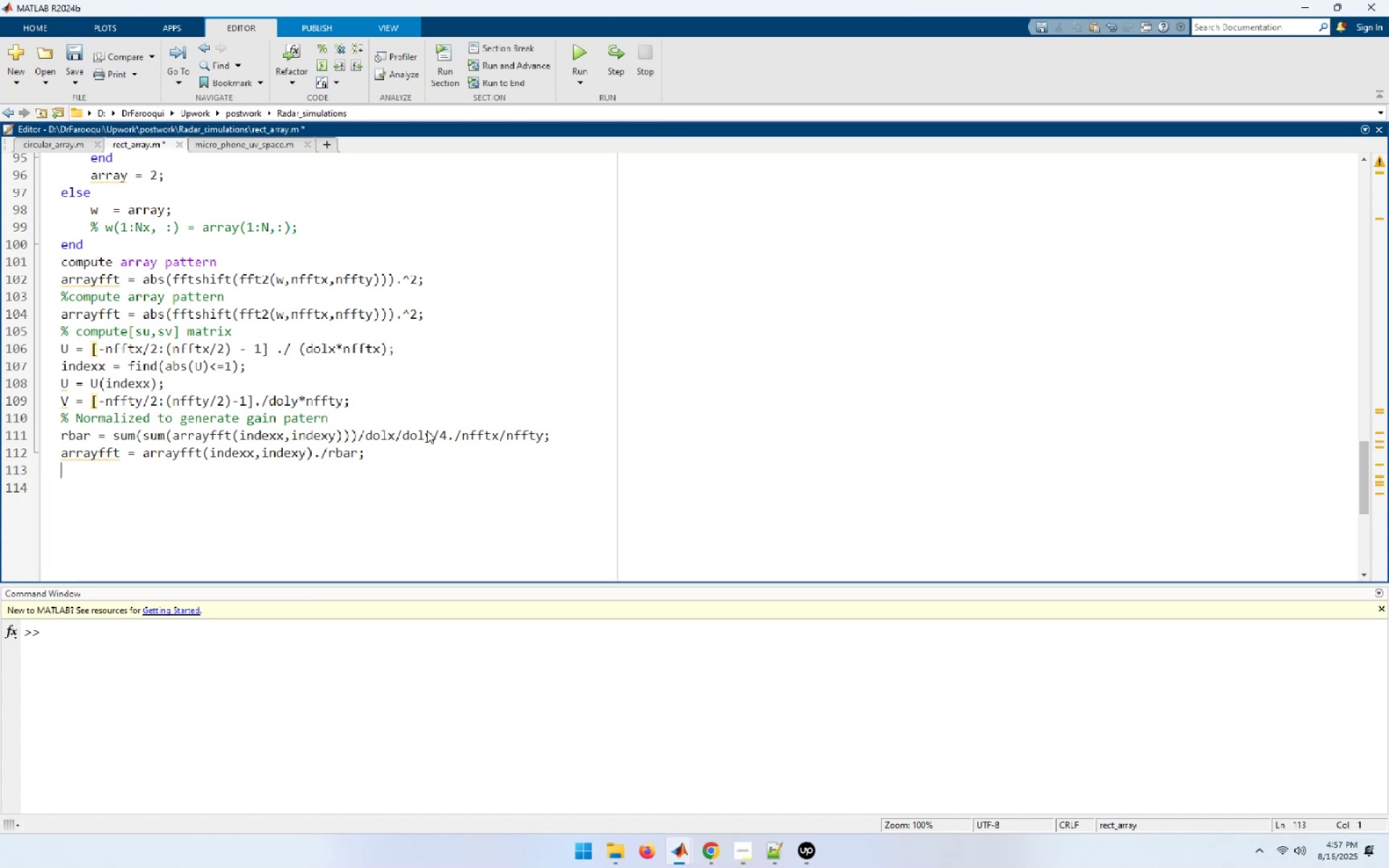 
key(BracketLeft)
 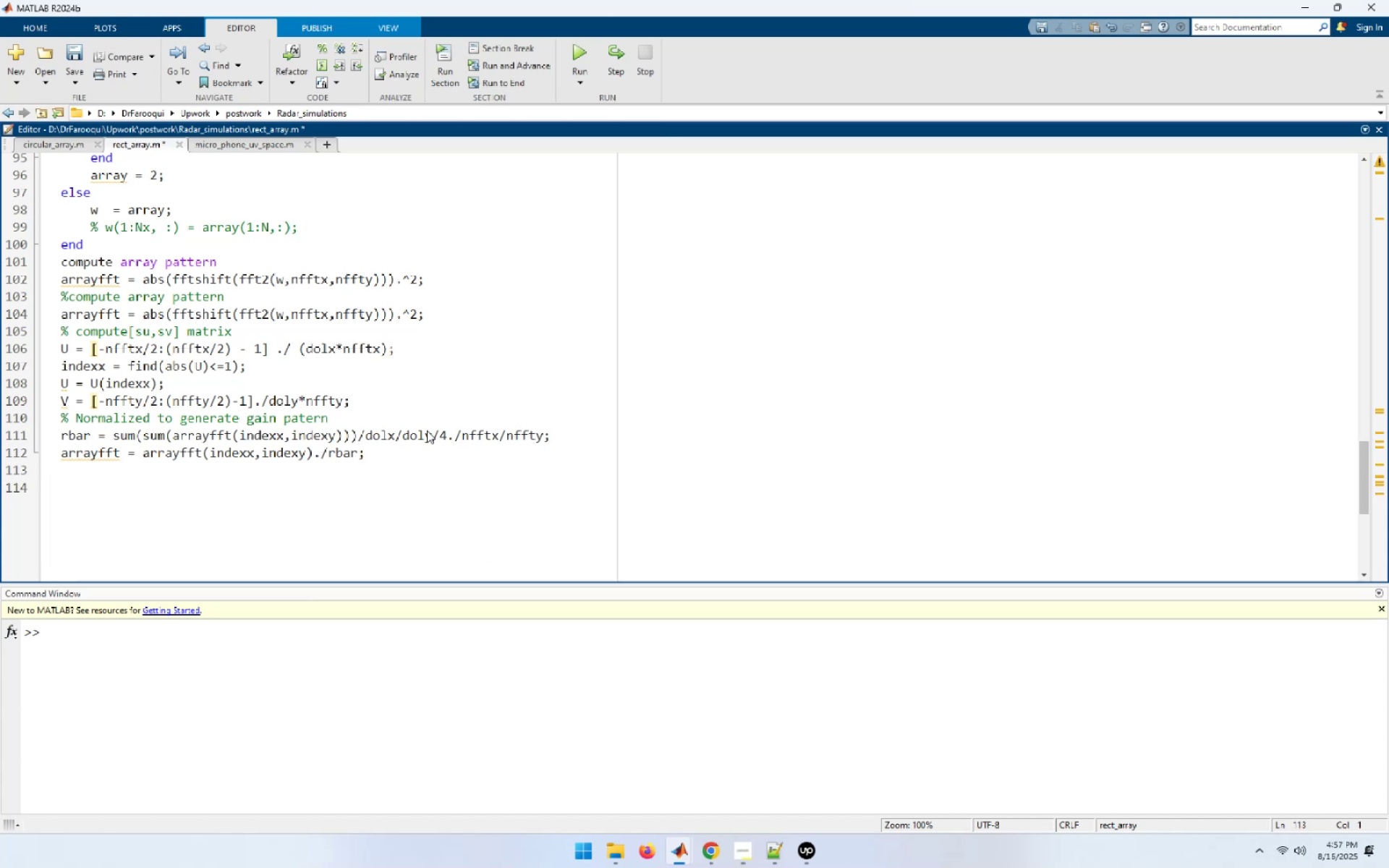 
key(BracketRight)
 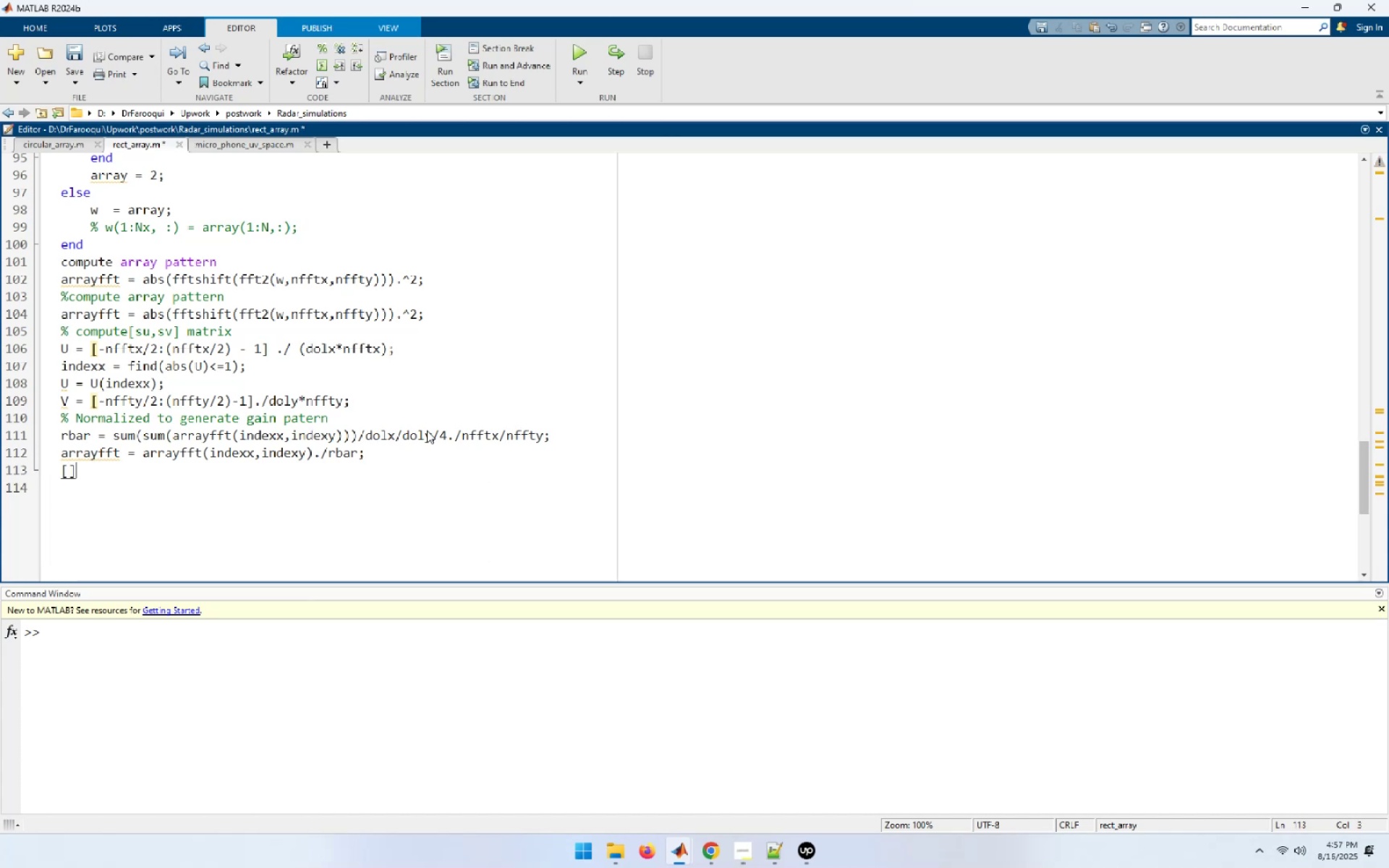 
key(ArrowLeft)
 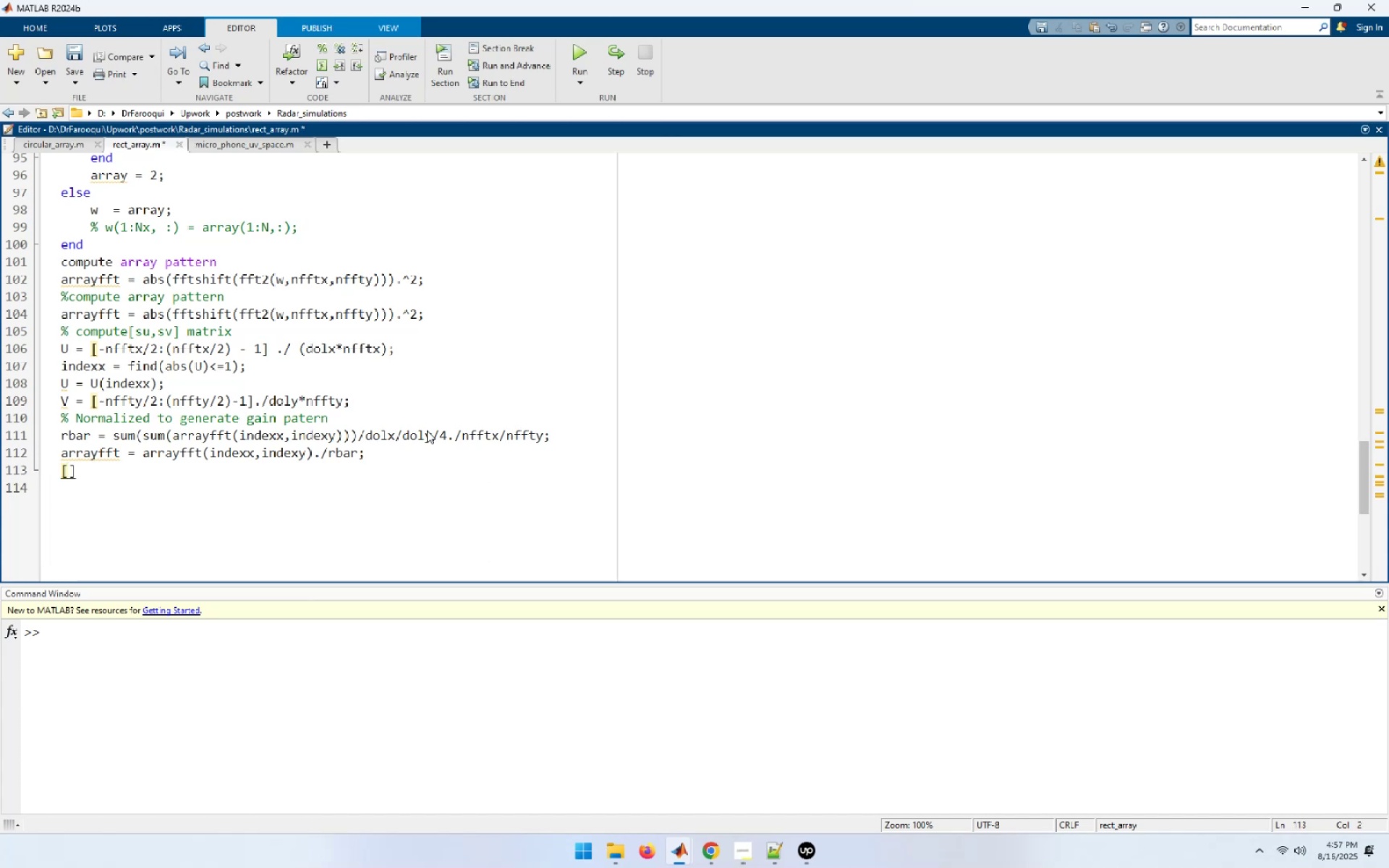 
type(SU,SV)
 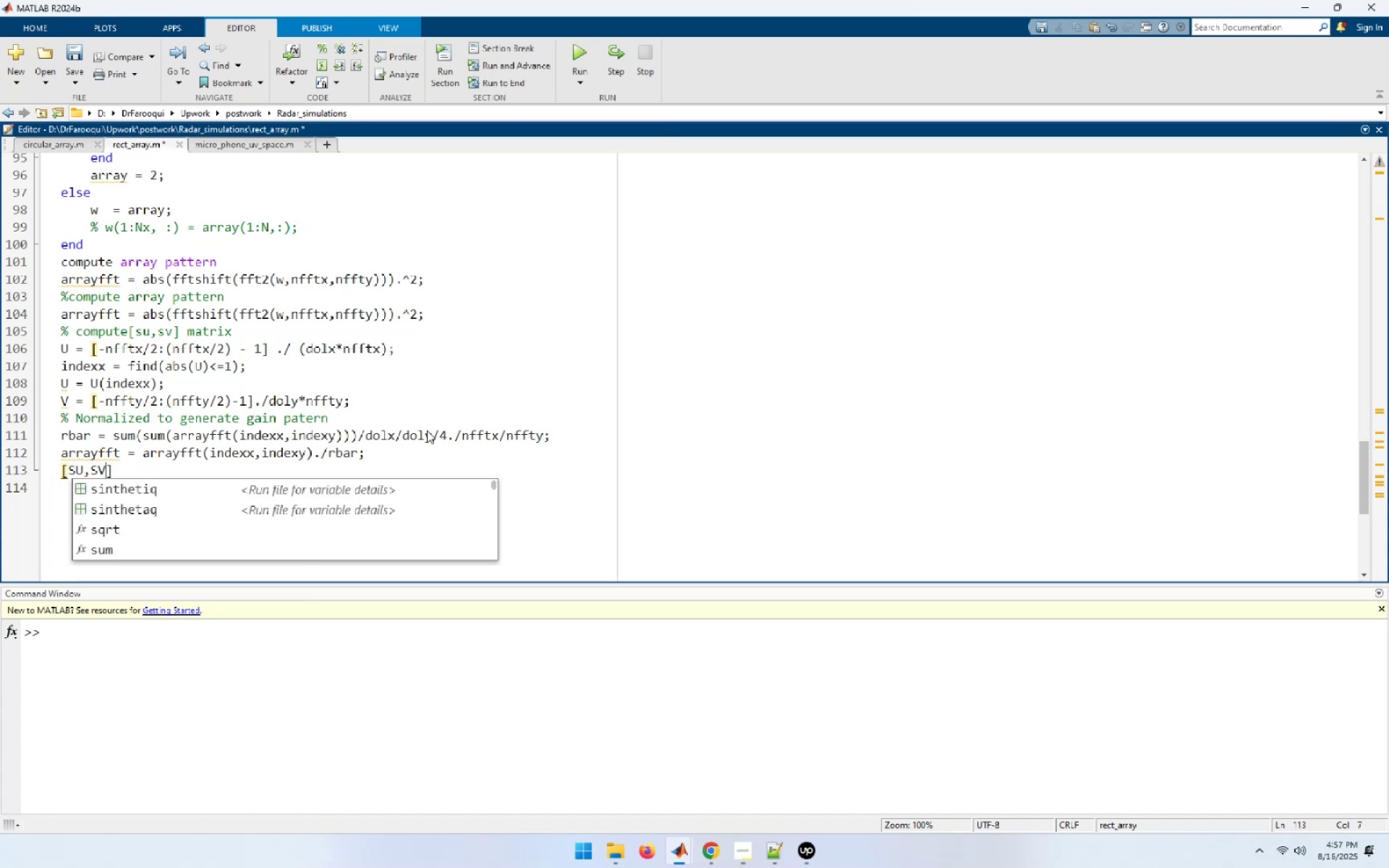 
type(] = meshgrid(V,U);)
 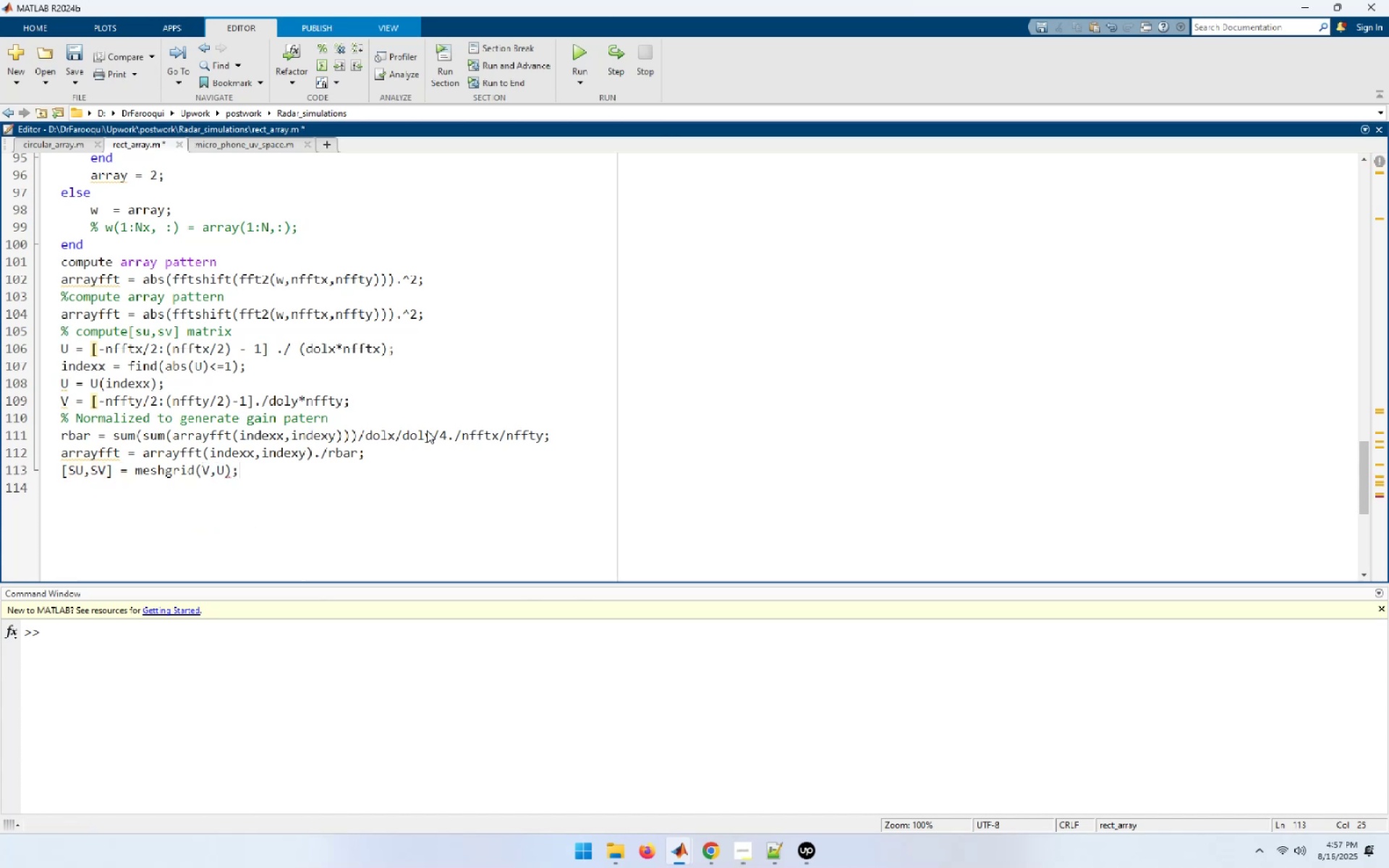 
key(Enter)
 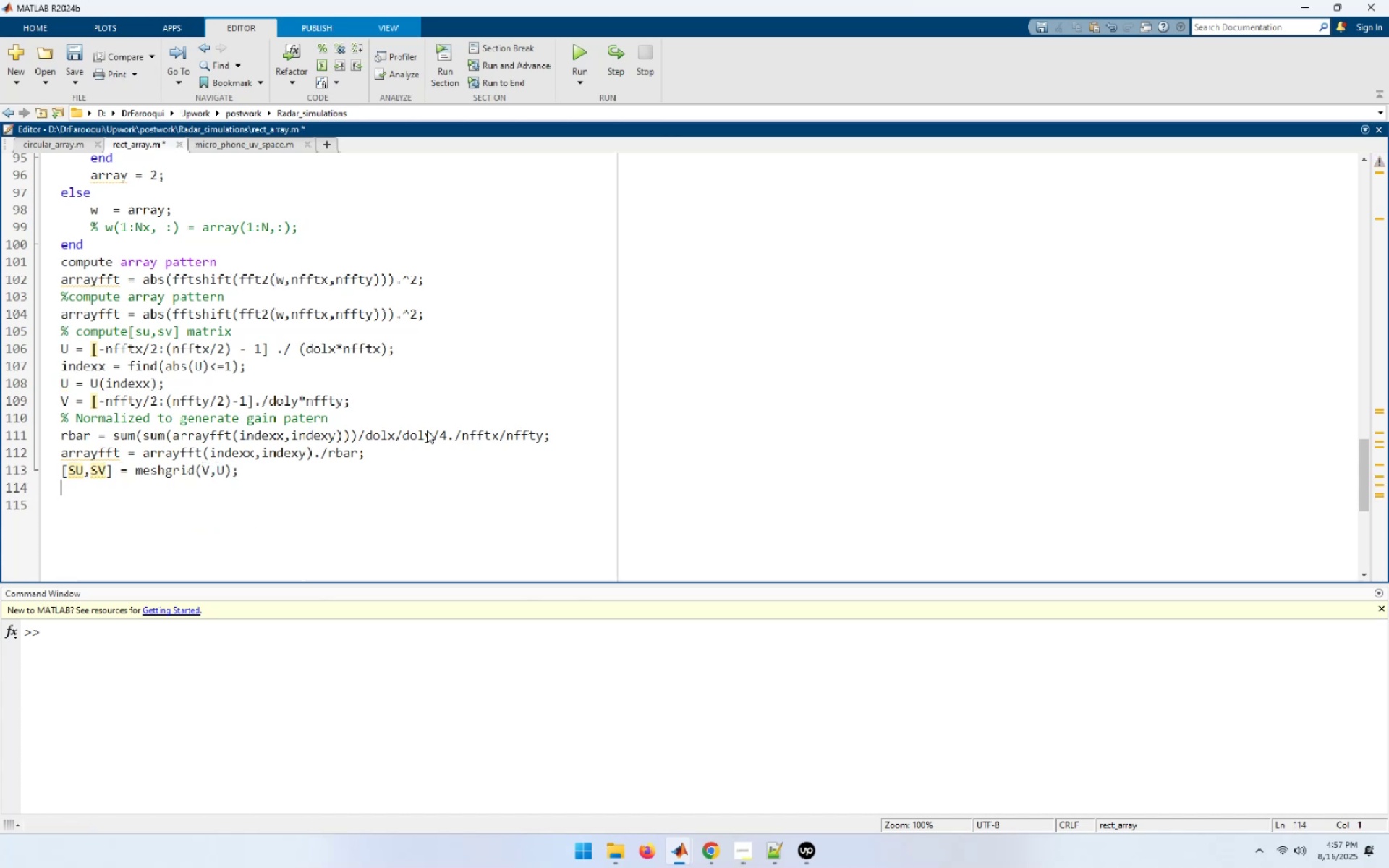 
type(indx = find(SU.^2 + SV.^2) ?)
key(Backspace)
type(> 1);)
 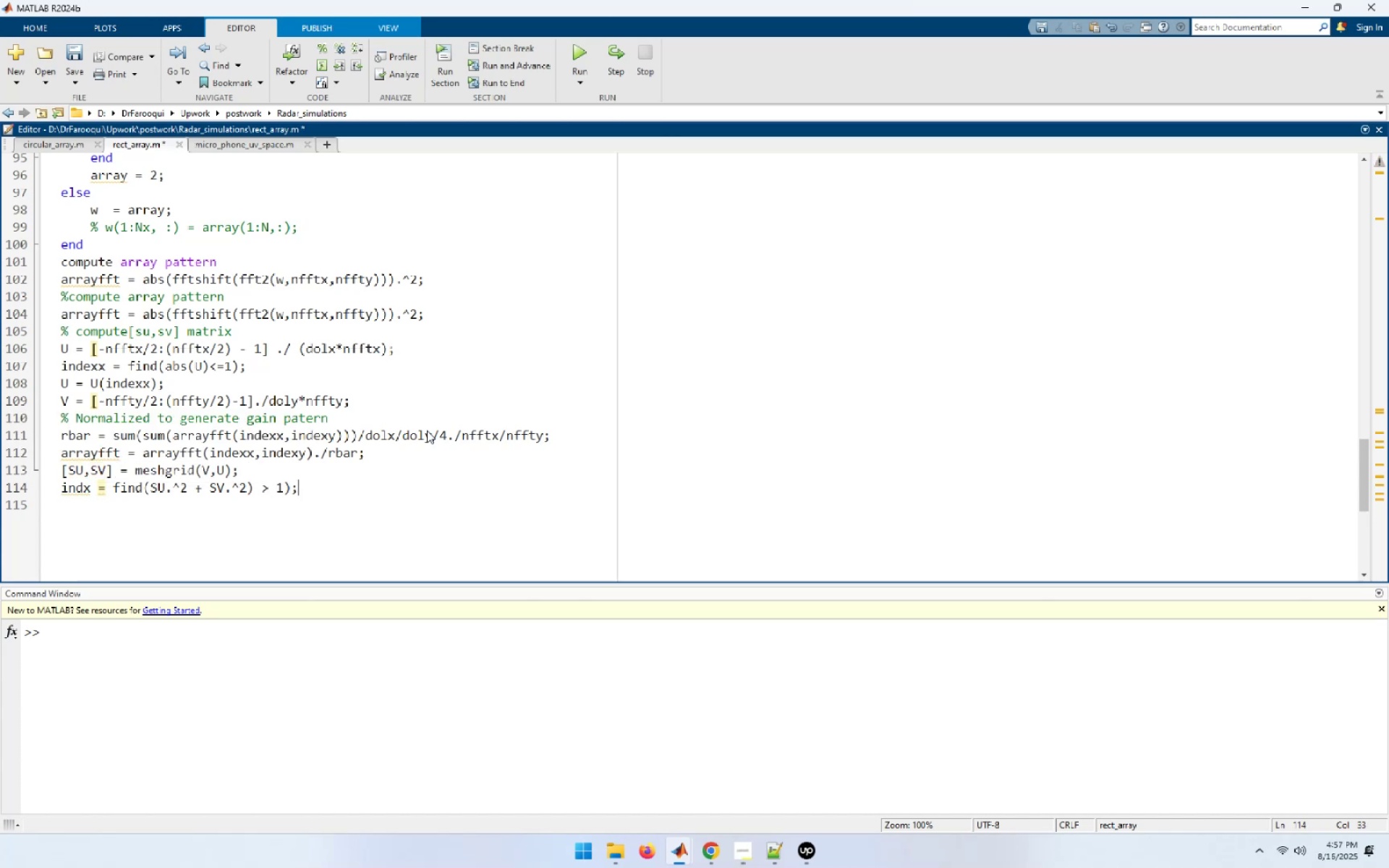 
wait(5.28)
 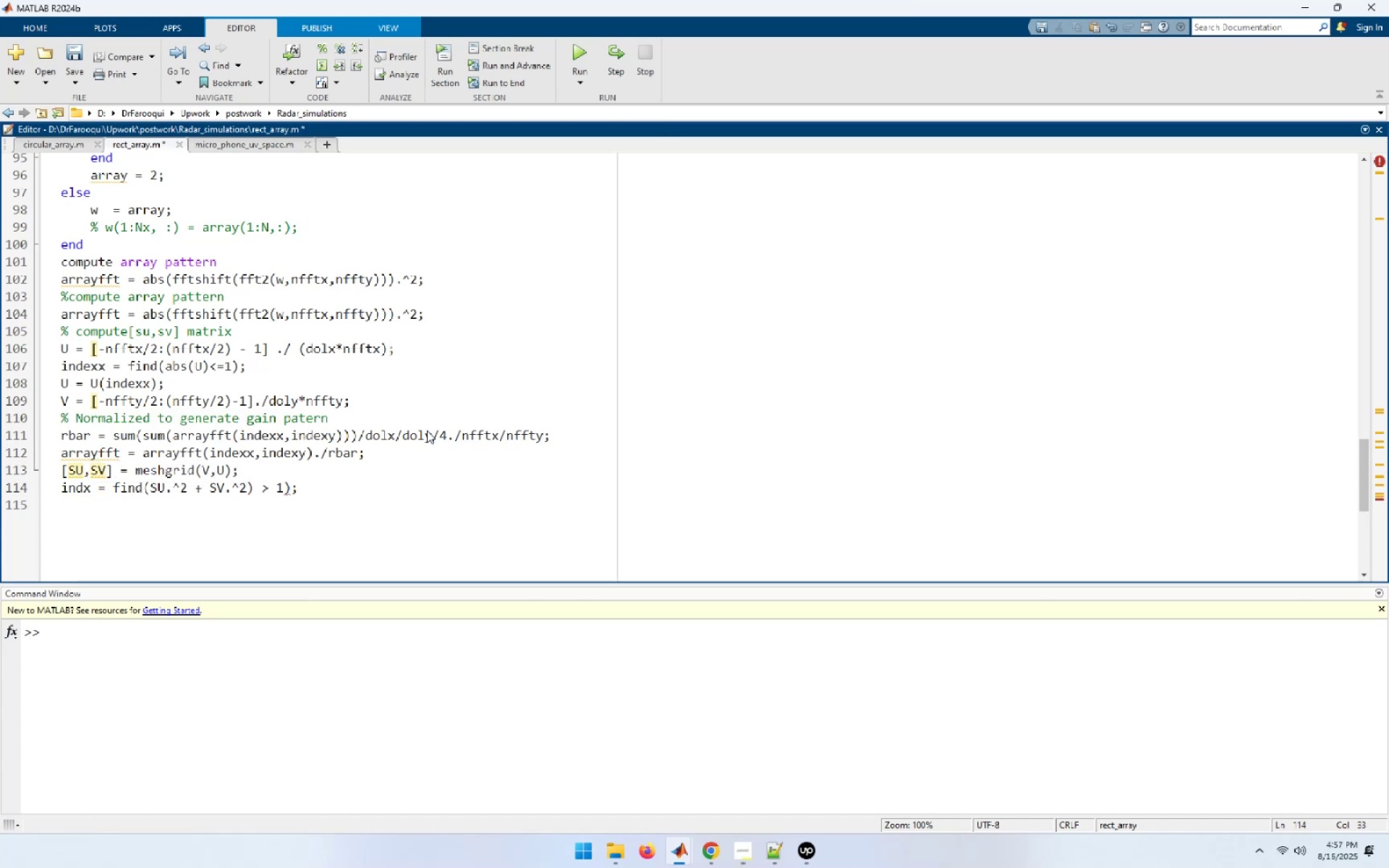 
key(ArrowLeft)
 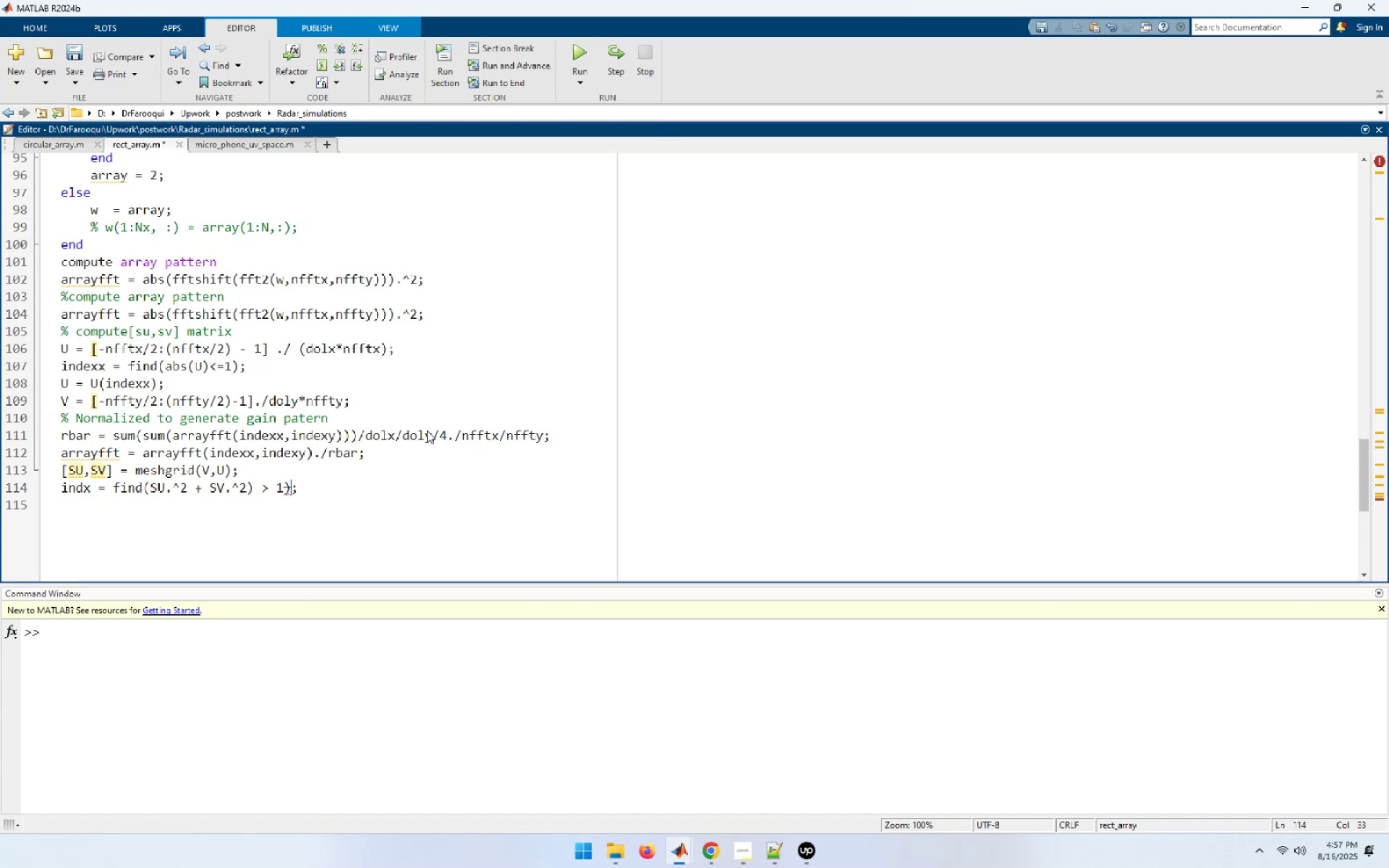 
key(ArrowLeft)
 